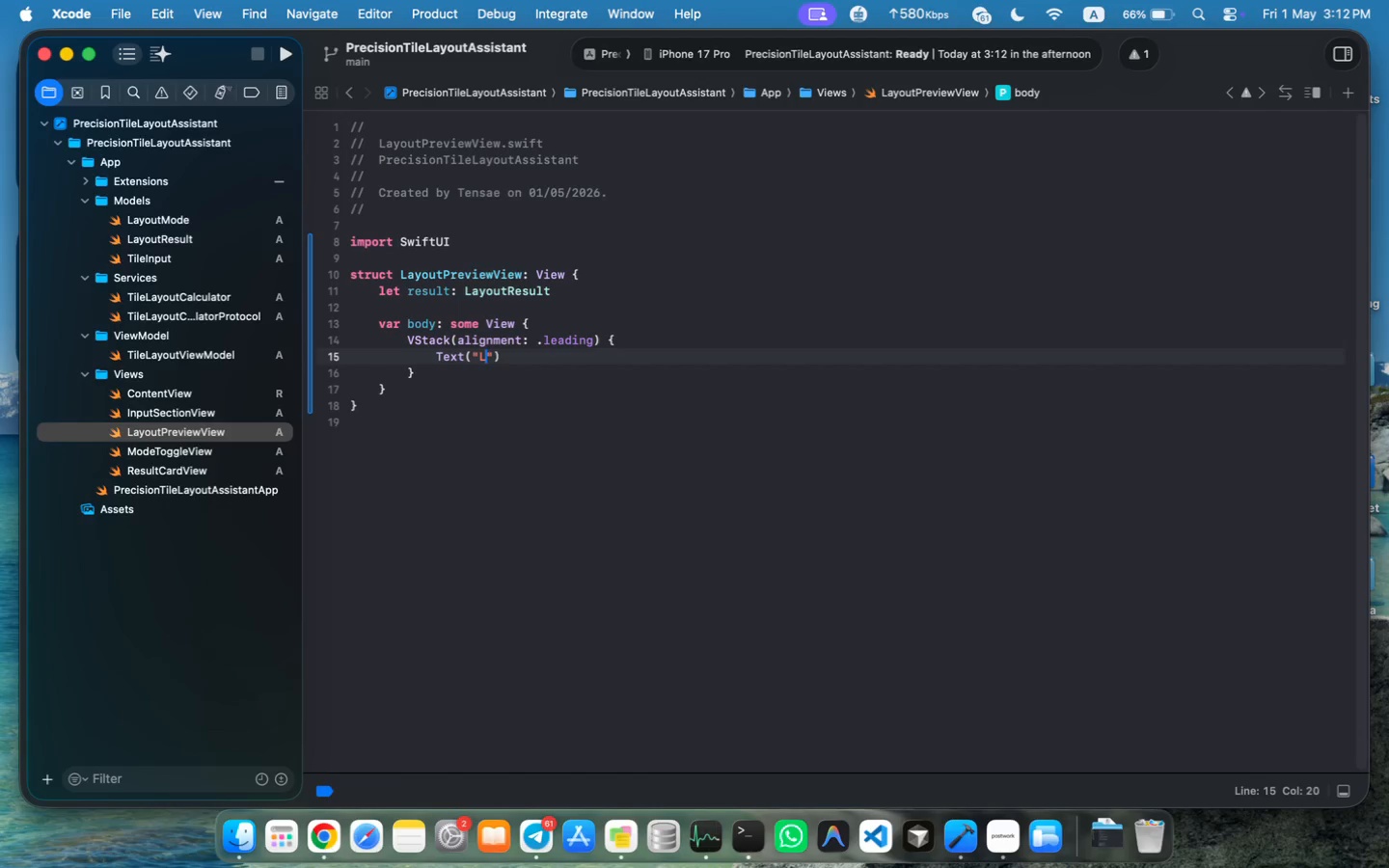 
type(Text("Layout Preview)
 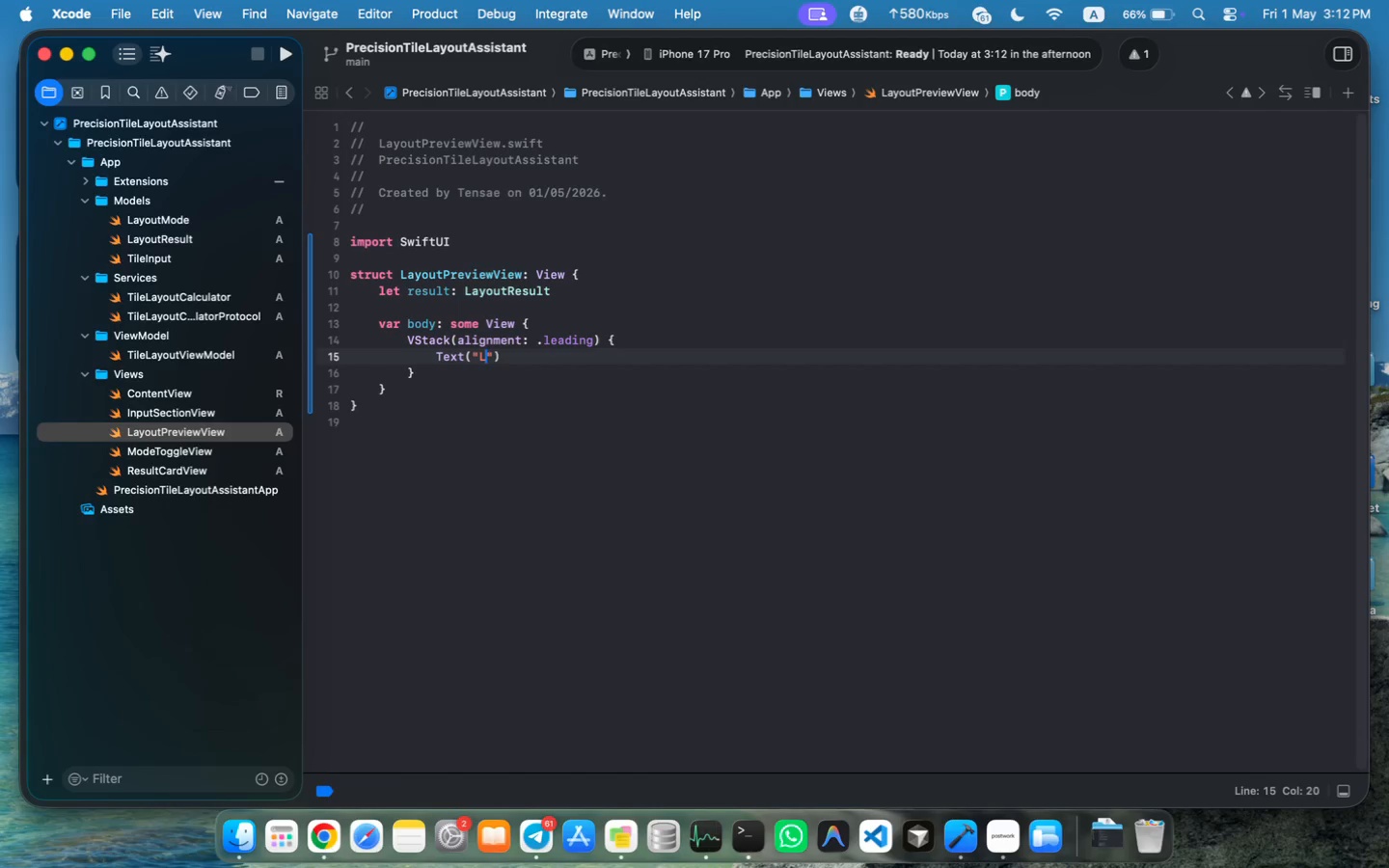 
 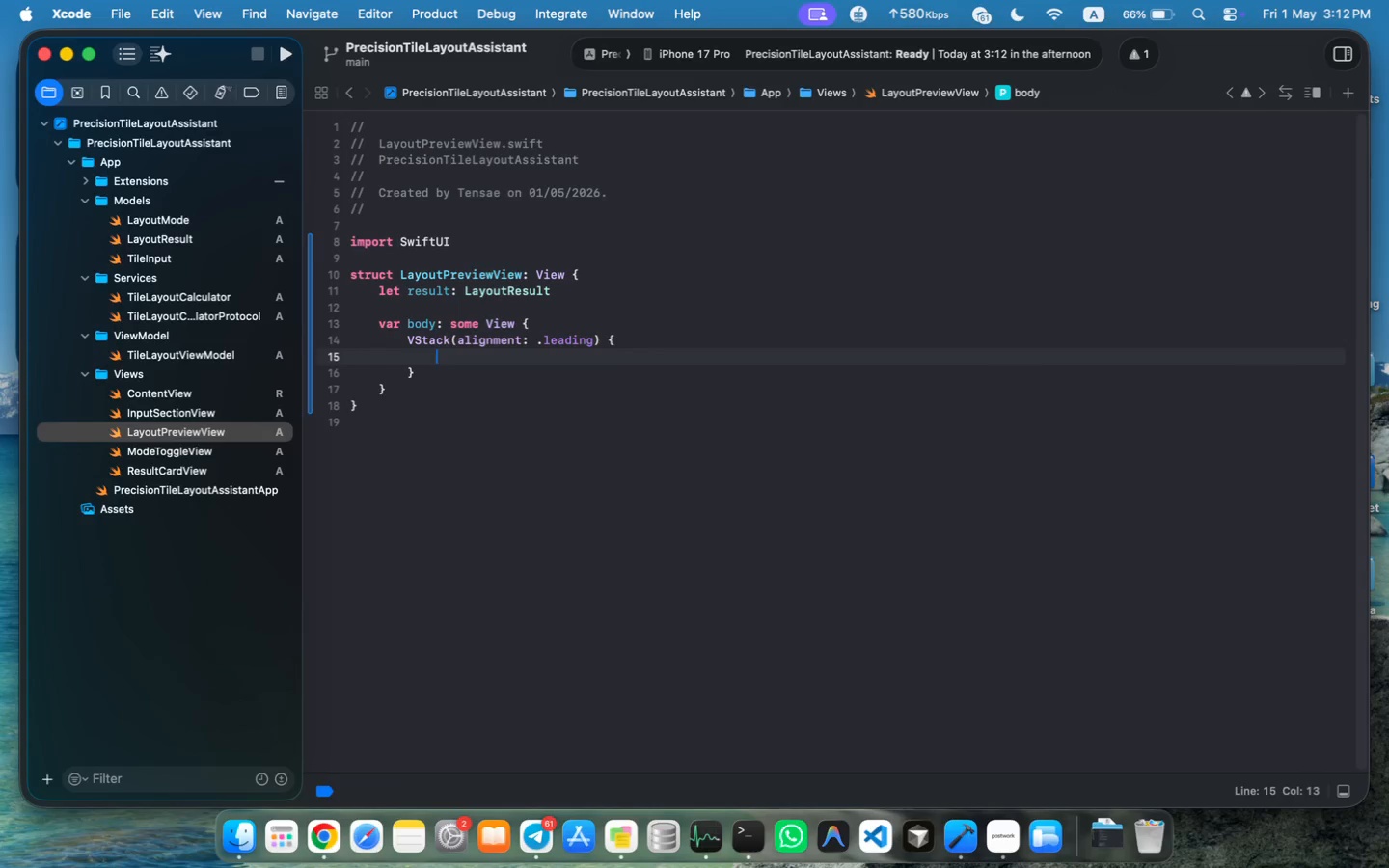 
key(ArrowRight)
 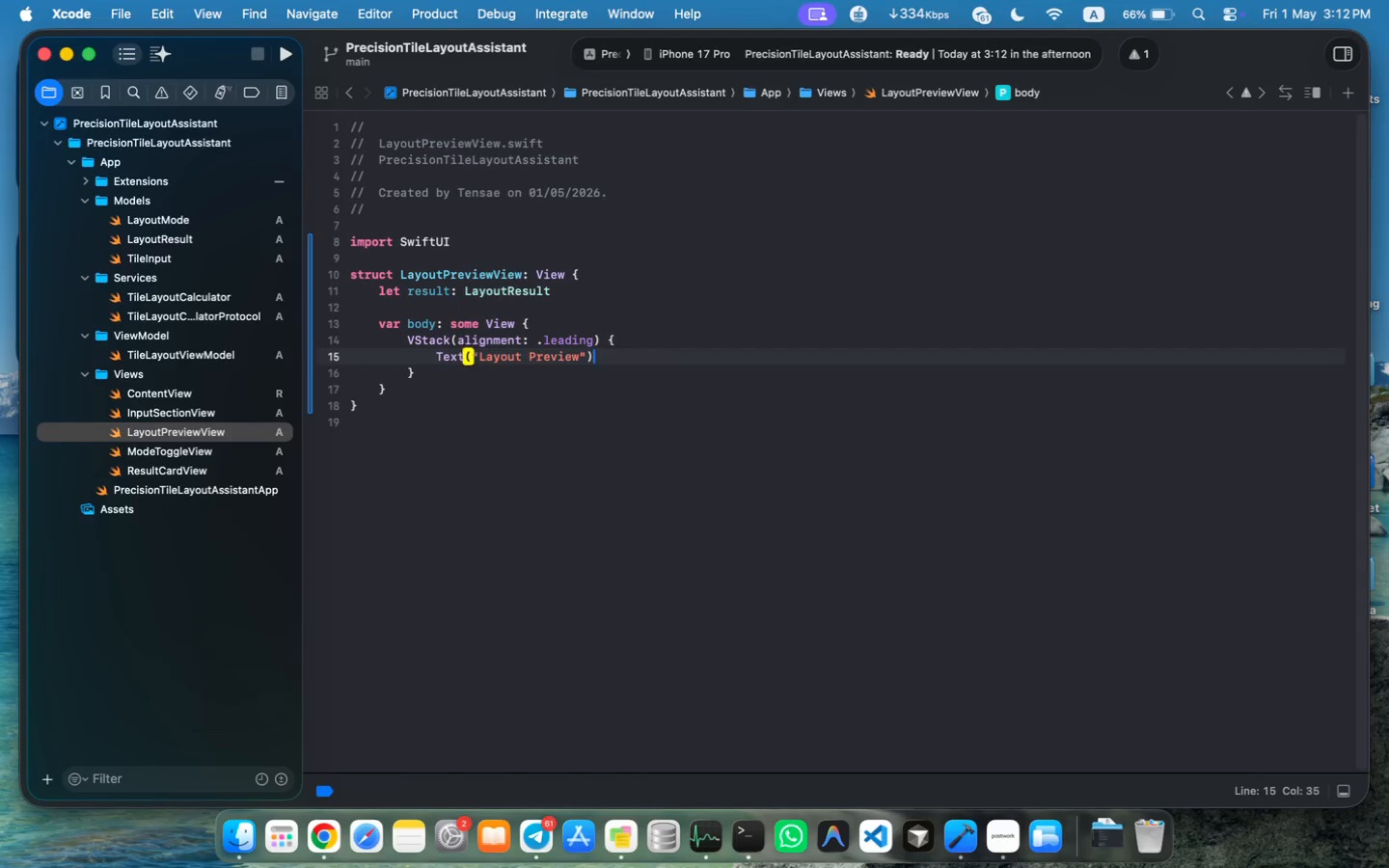 
key(ArrowRight)
 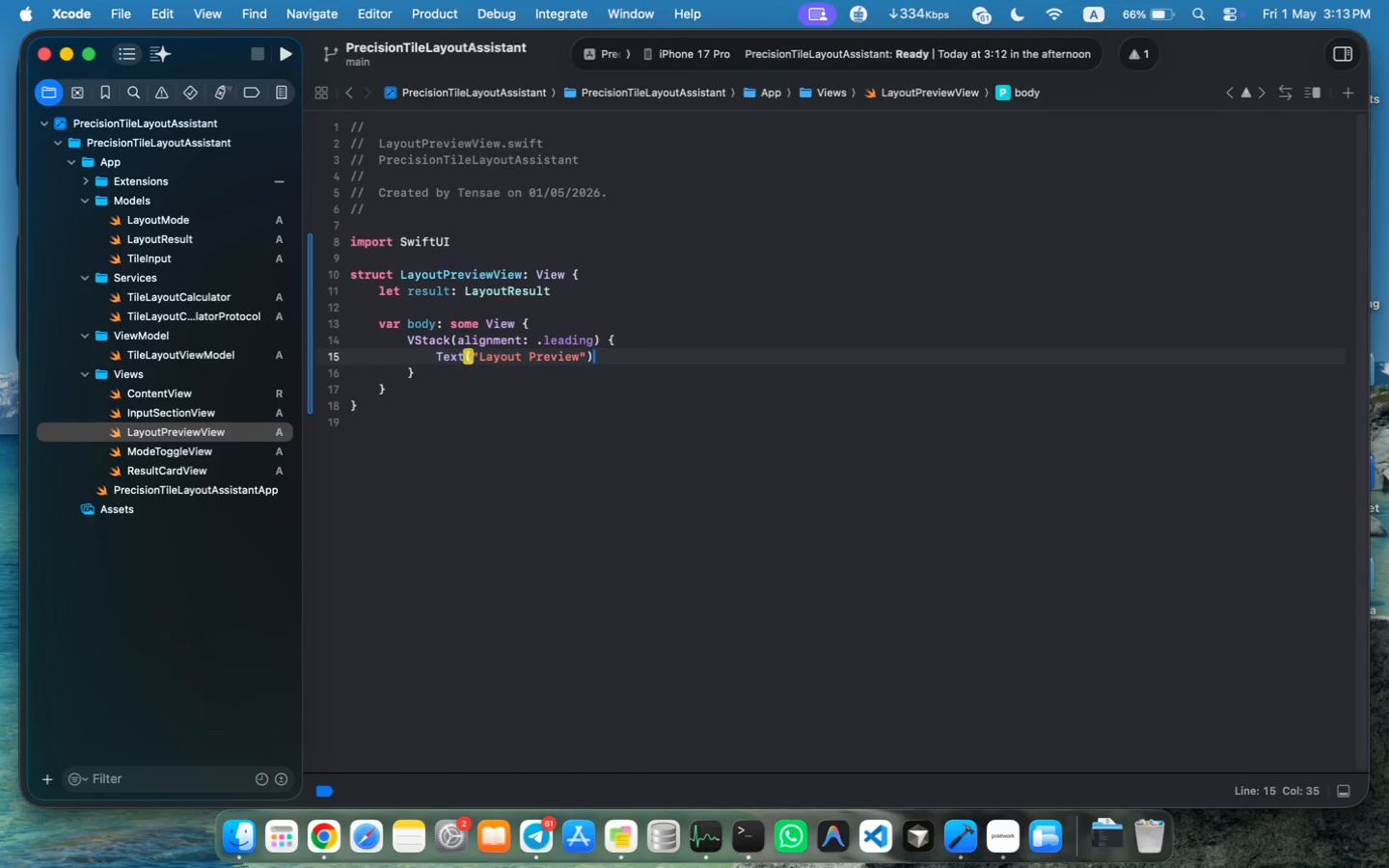 
type(.font)
 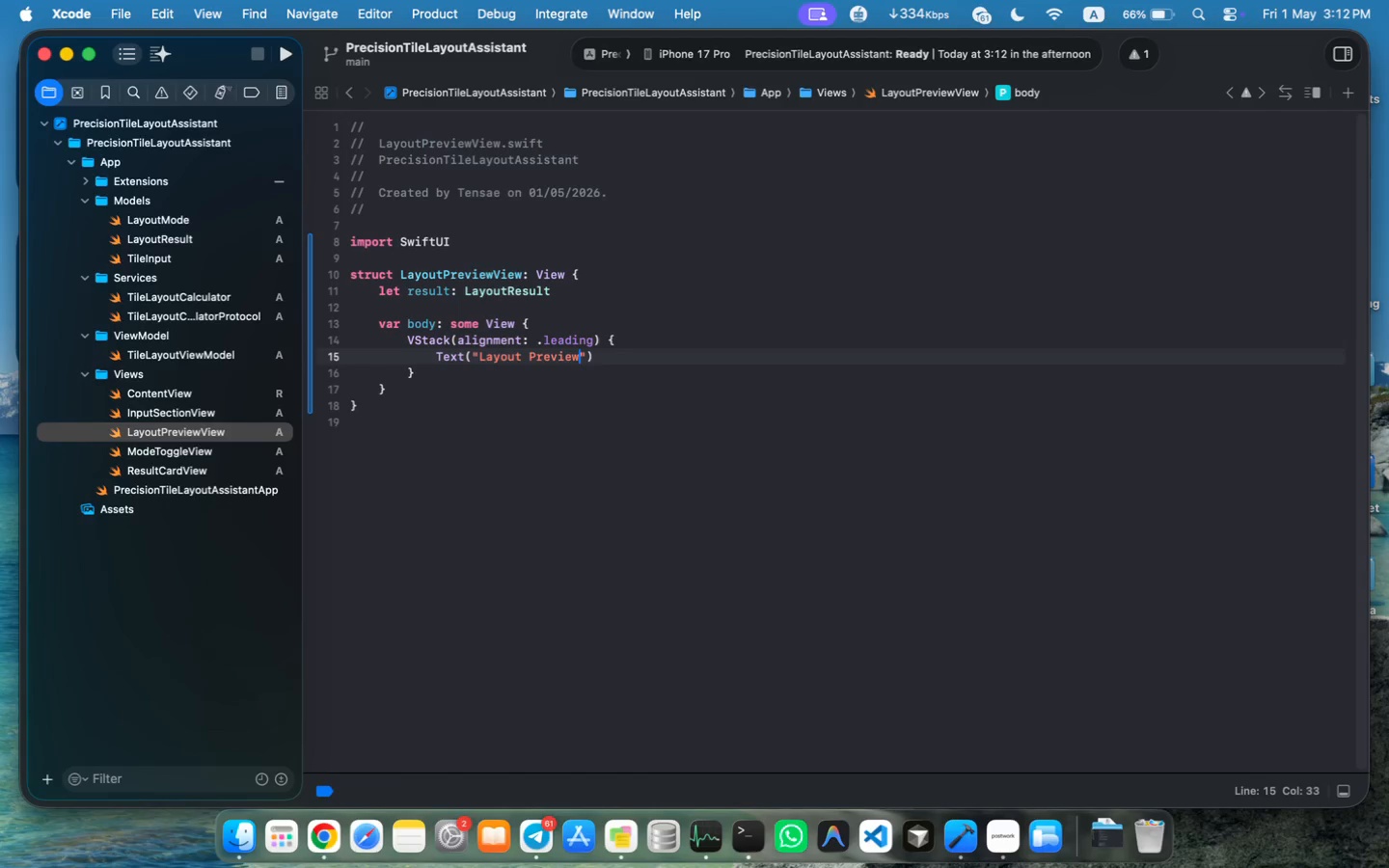 
key(Enter)
 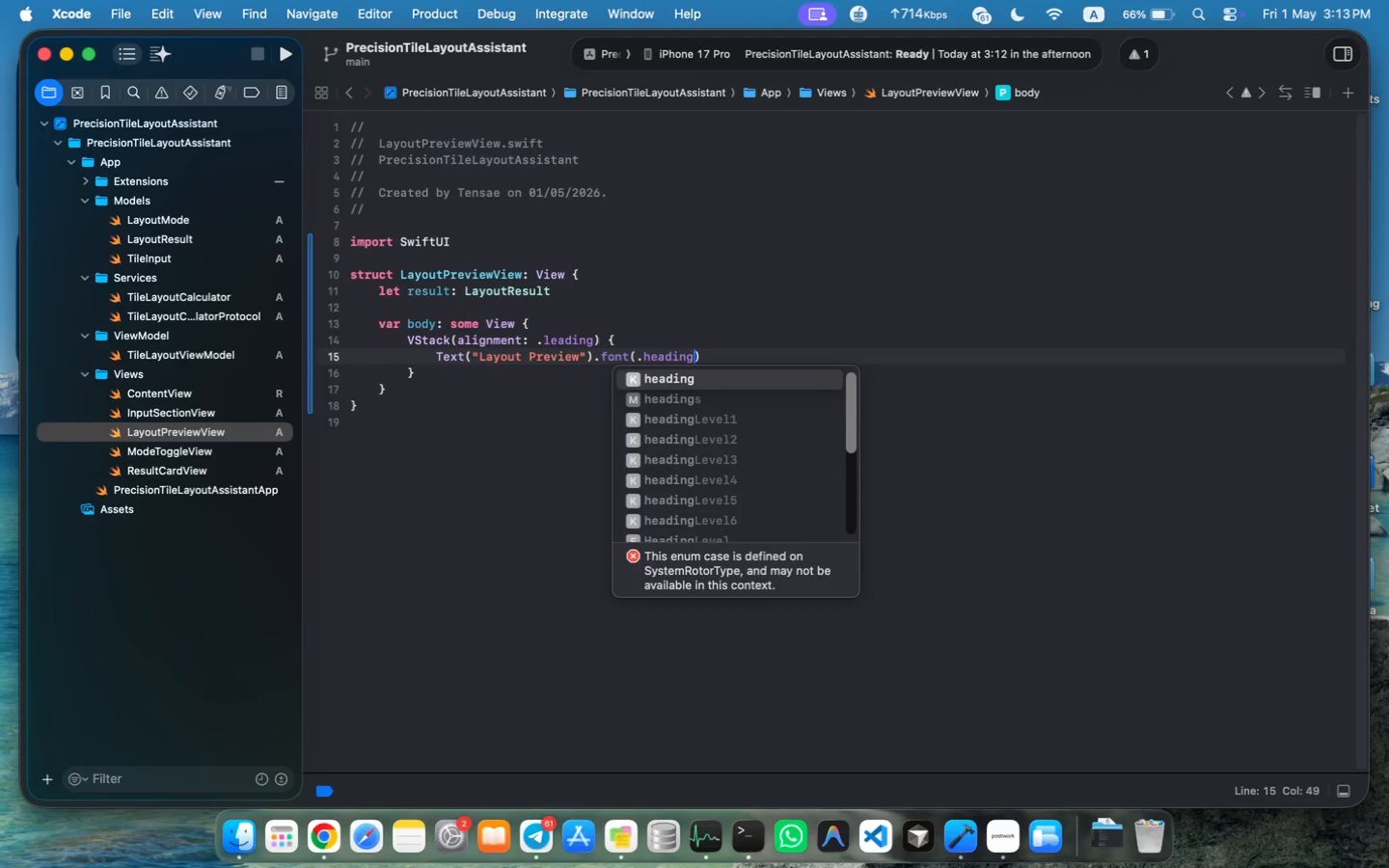 
type(.heading)
key(Escape)
 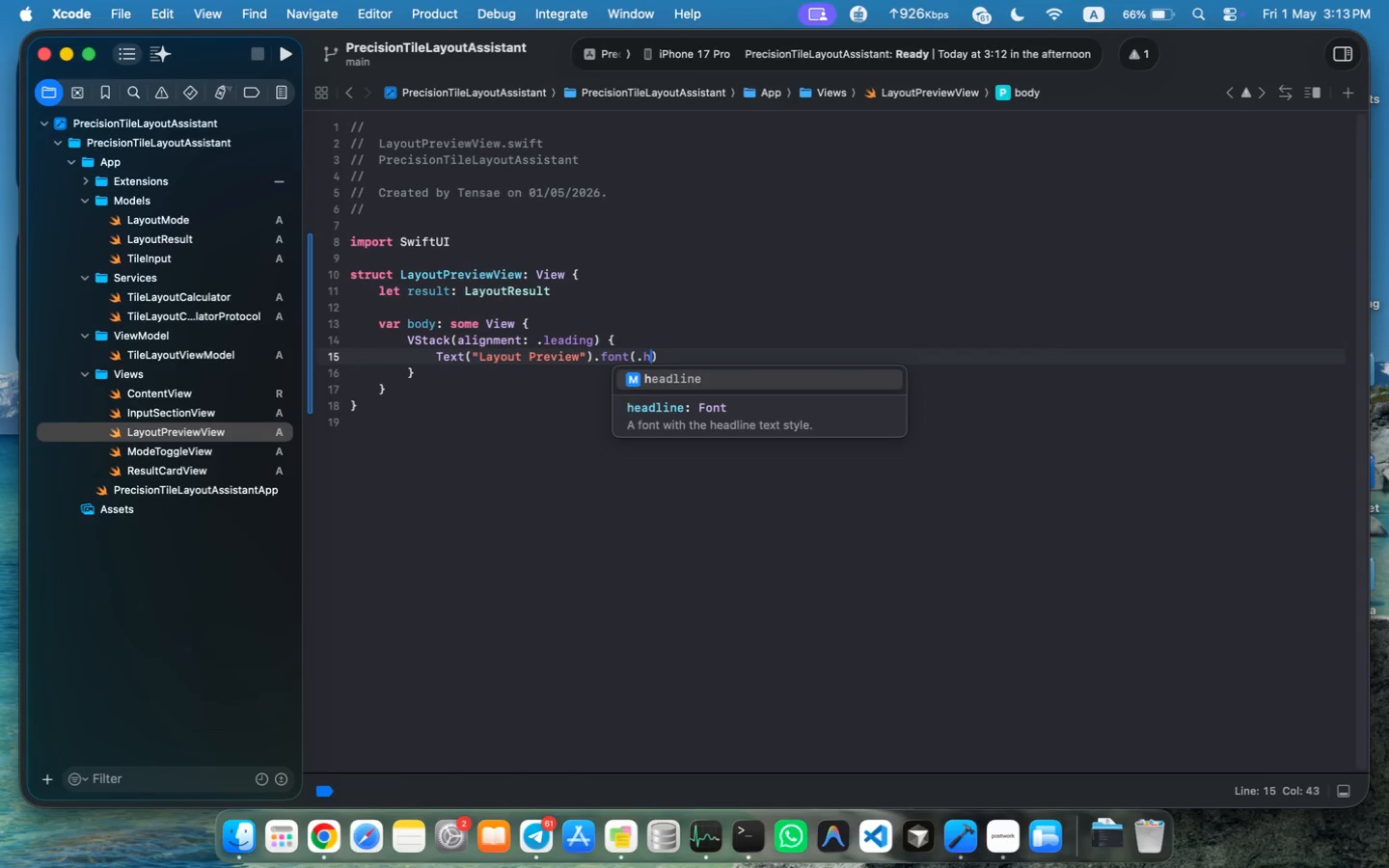 
hold_key(key=MetaRight, duration=0.39)
 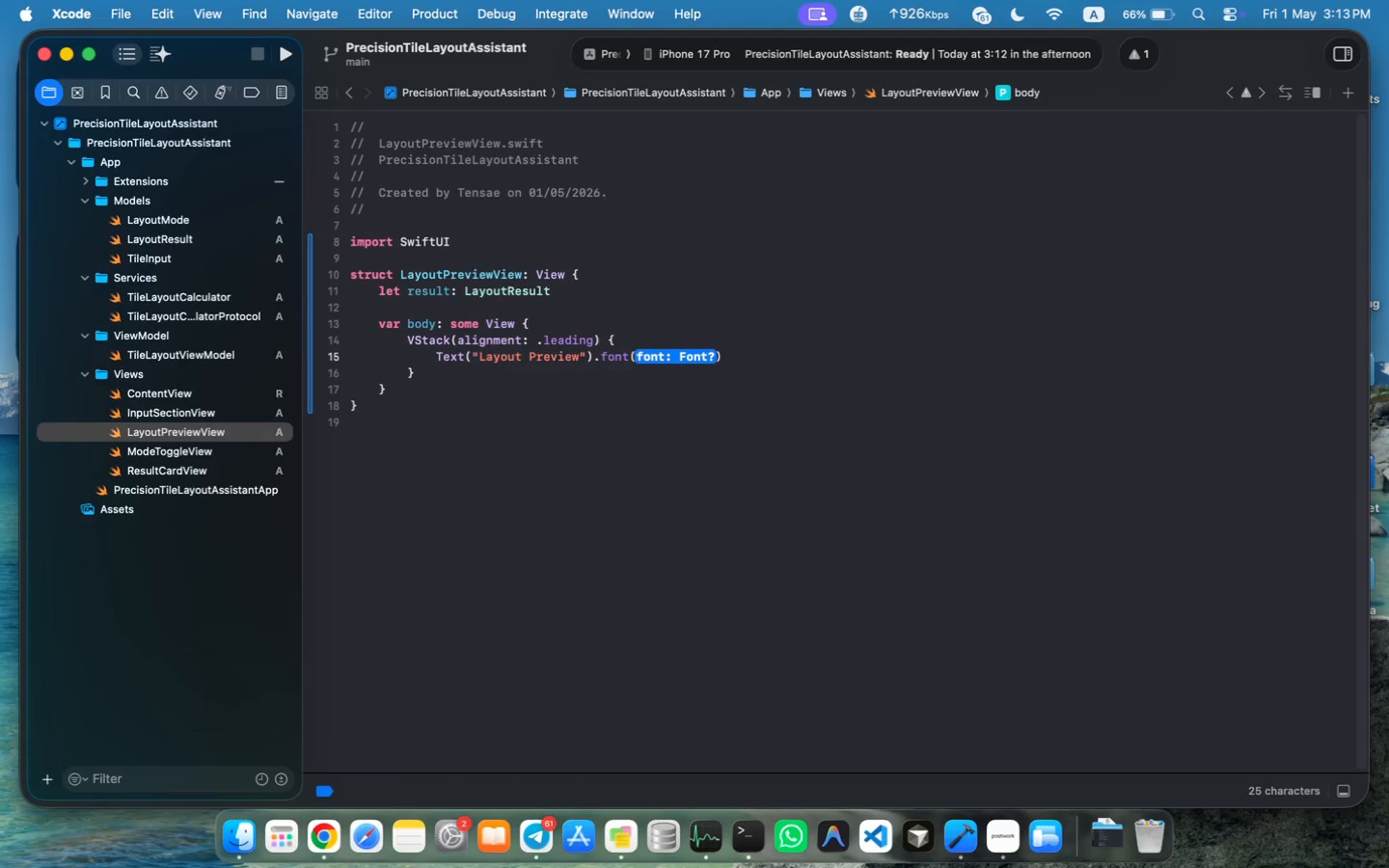 
key(ArrowLeft)
 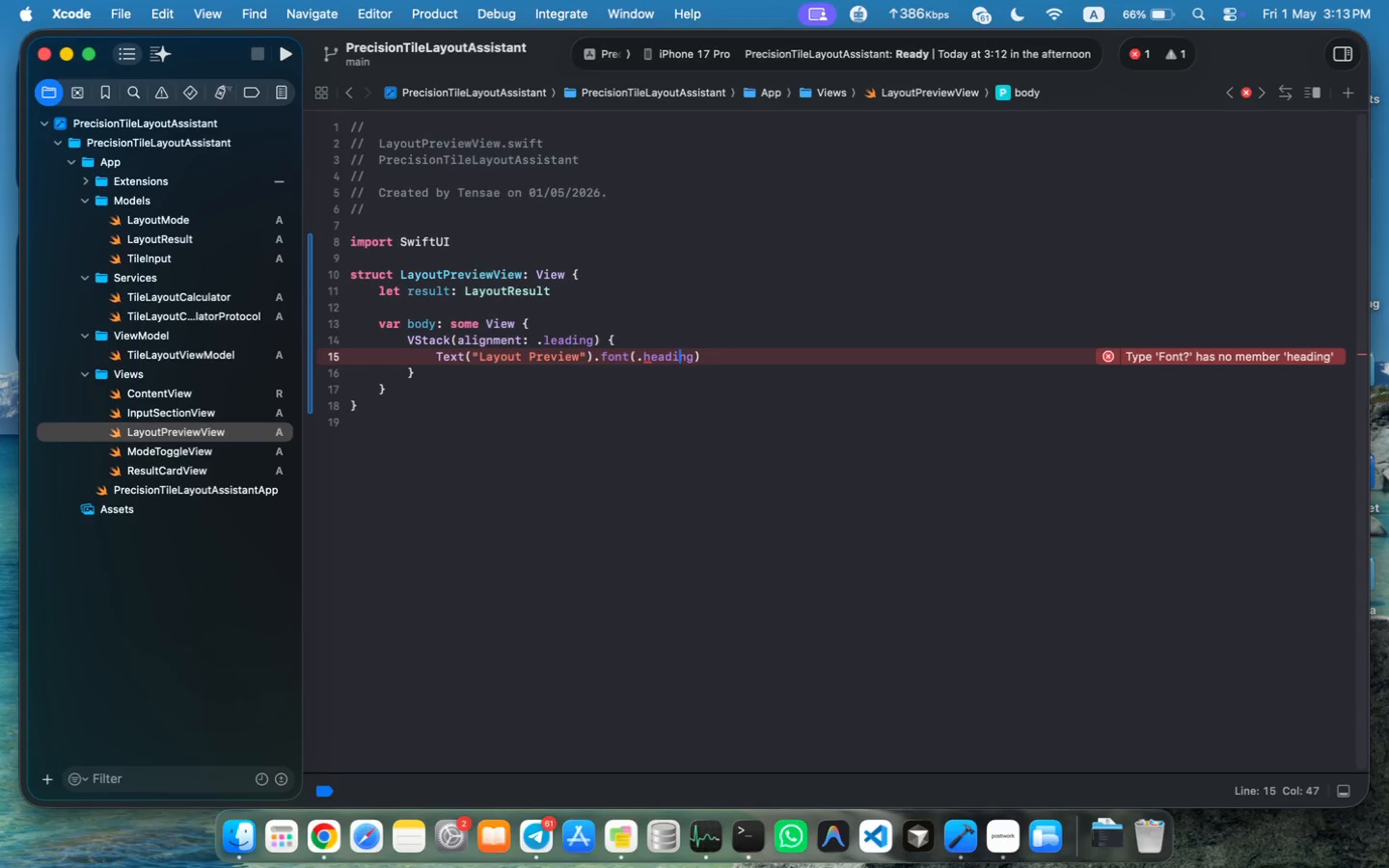 
key(ArrowLeft)
 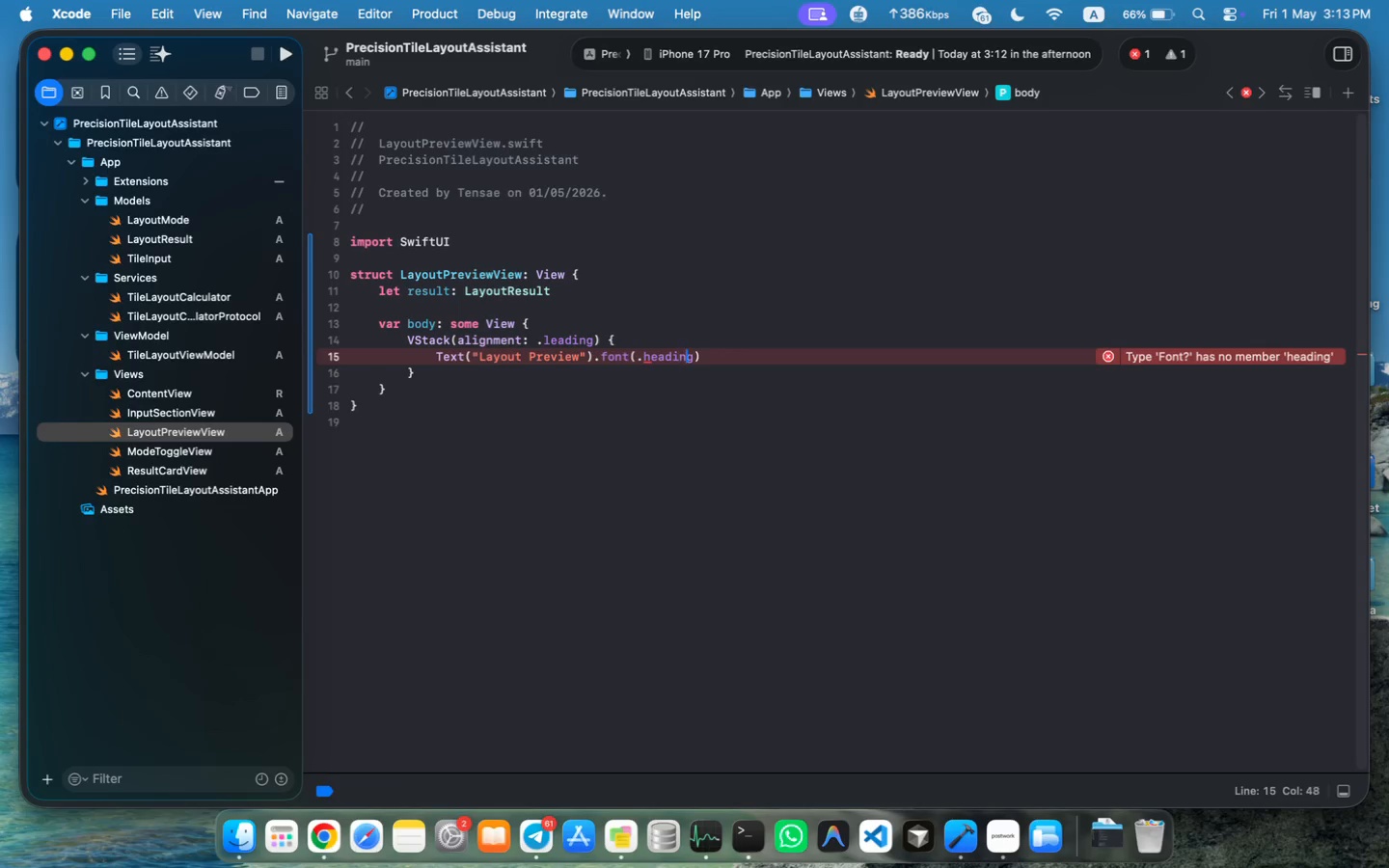 
key(ArrowRight)
 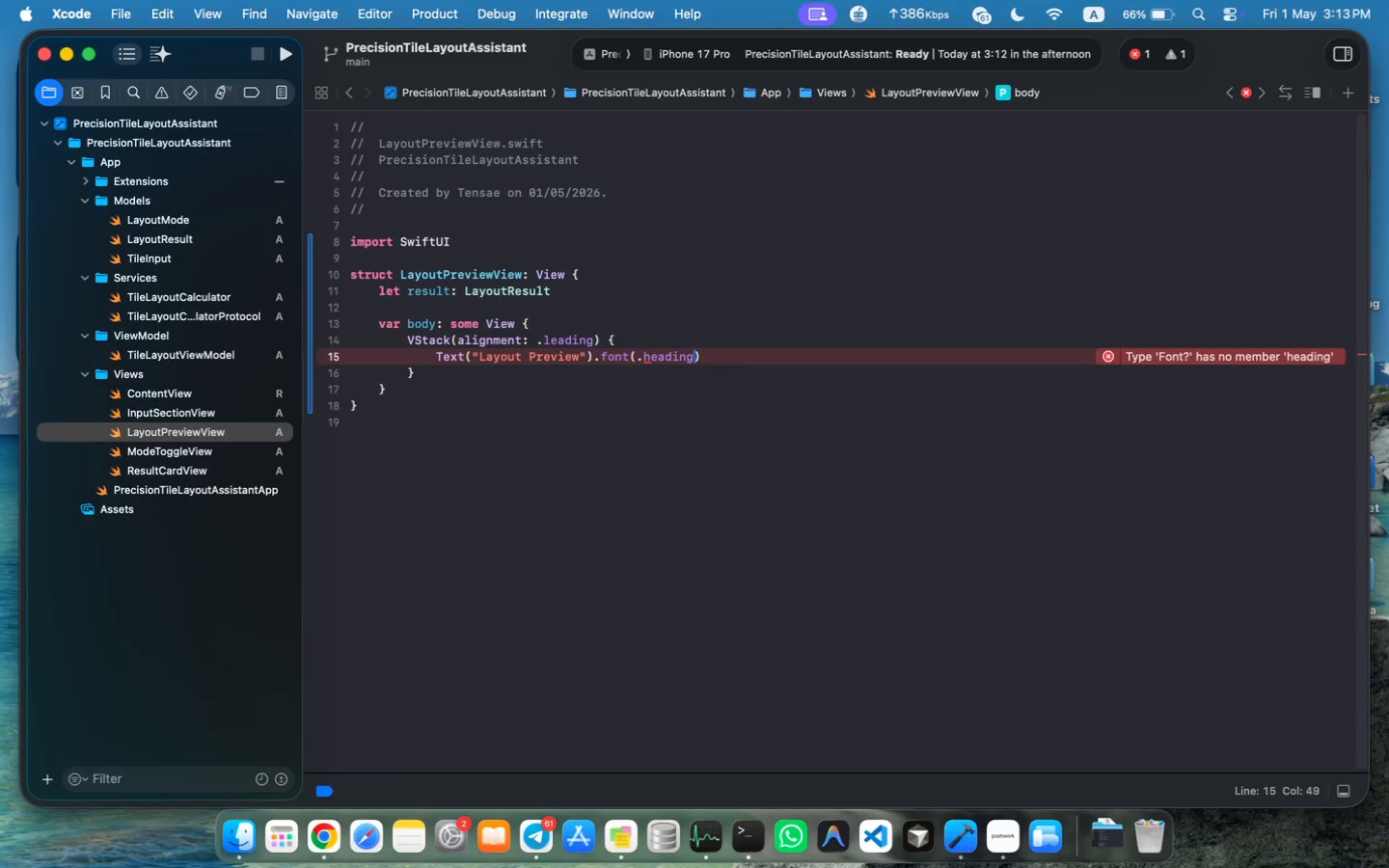 
key(ArrowRight)
 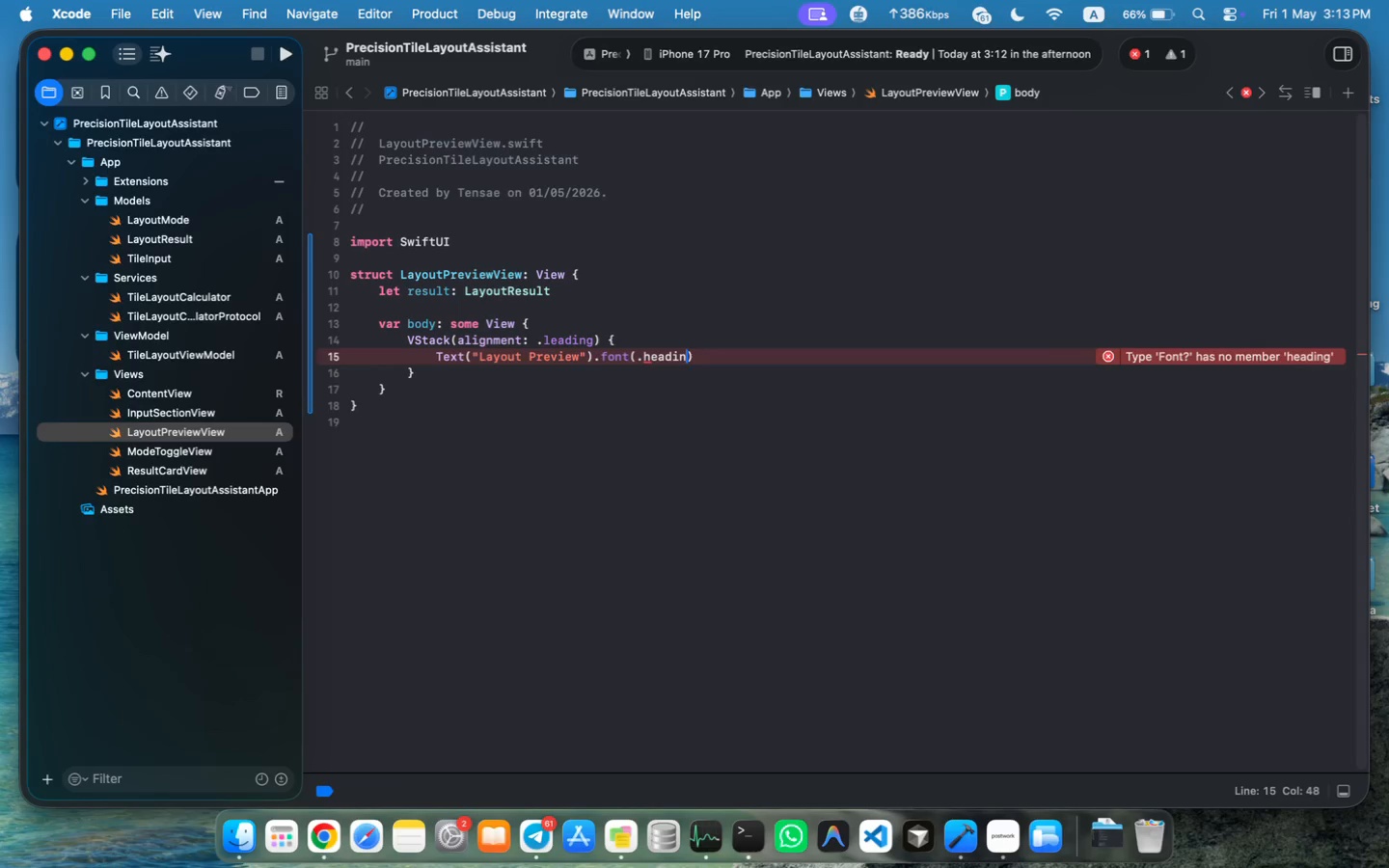 
key(Backspace)
 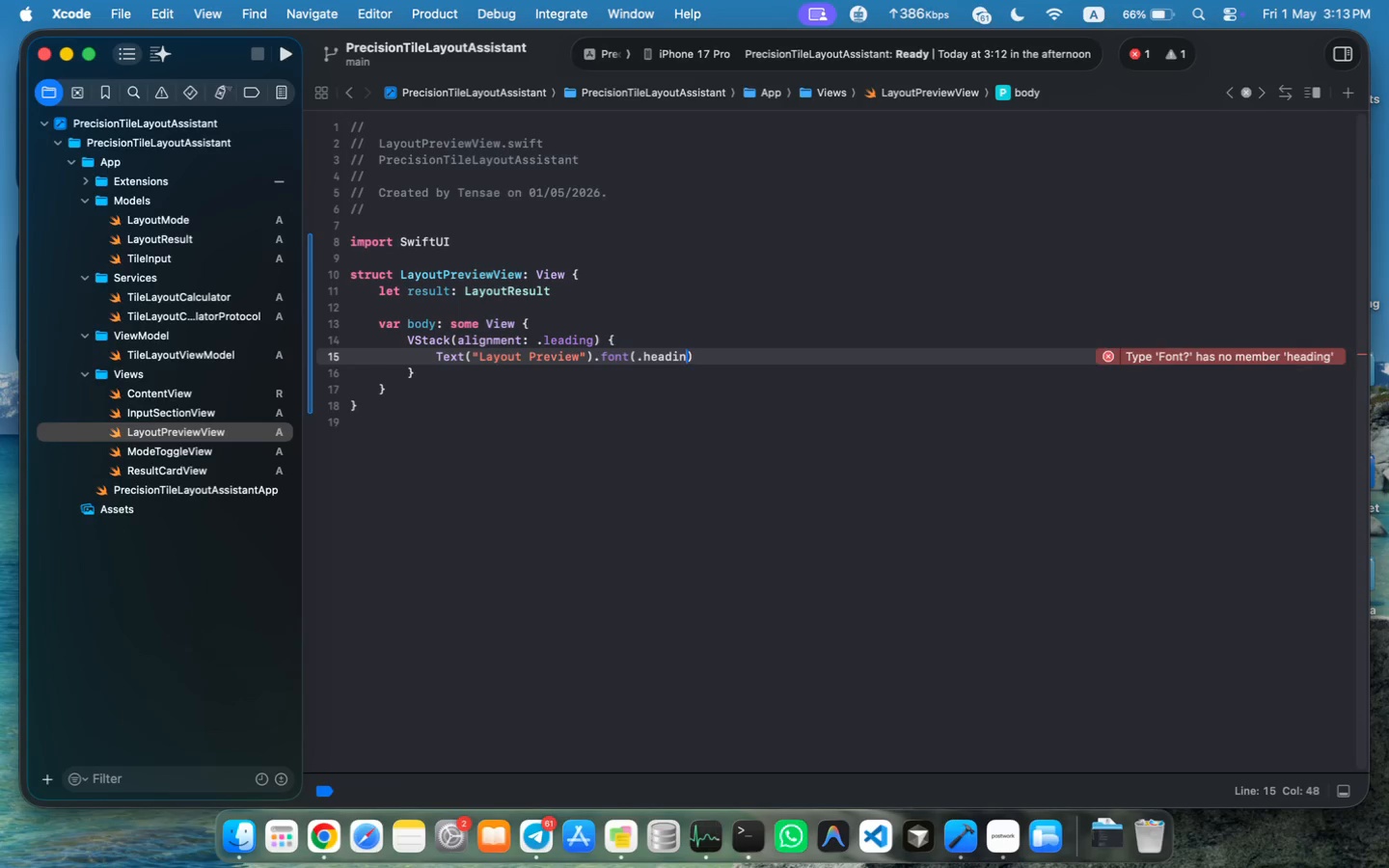 
key(Backspace)
 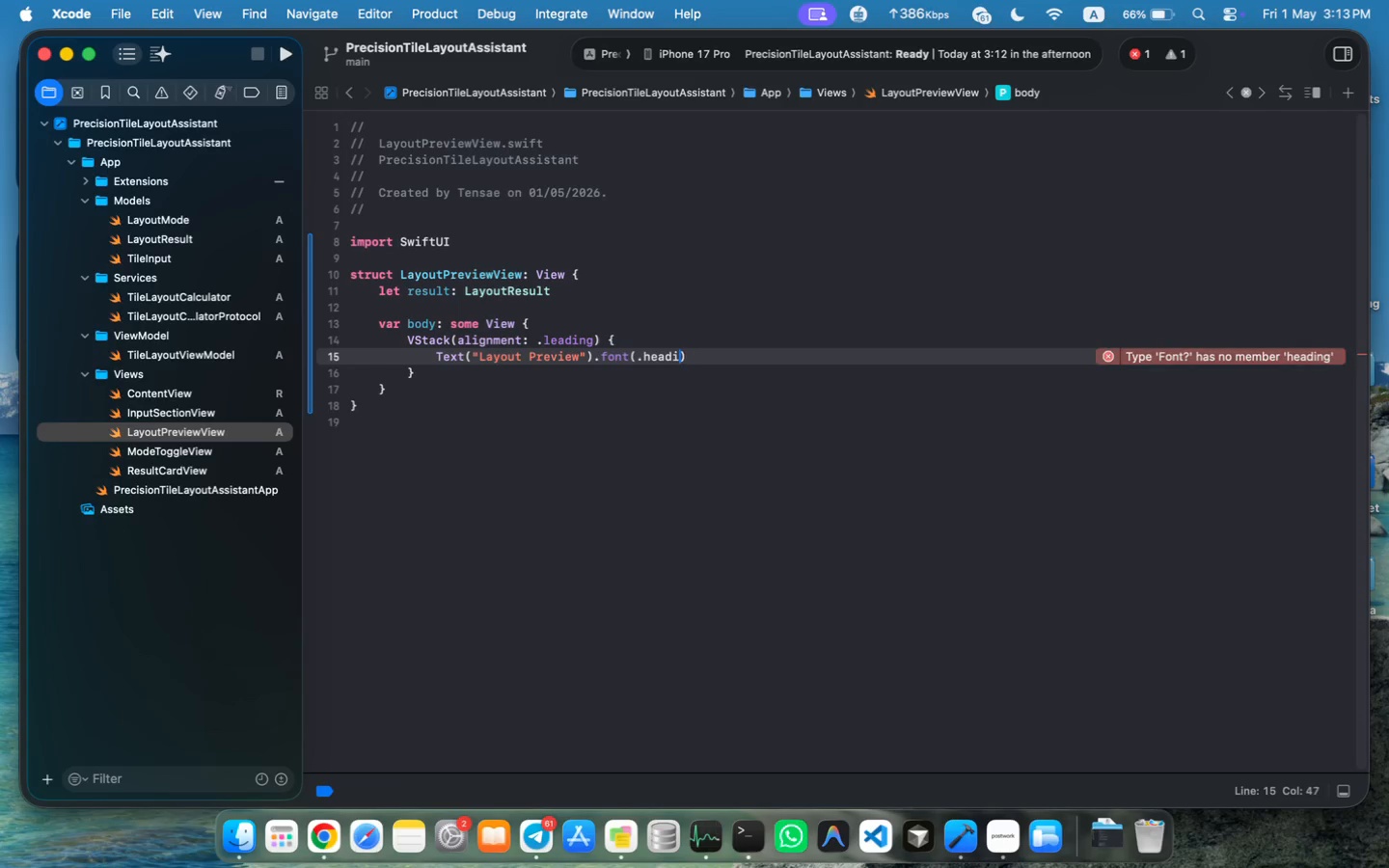 
key(Backspace)
 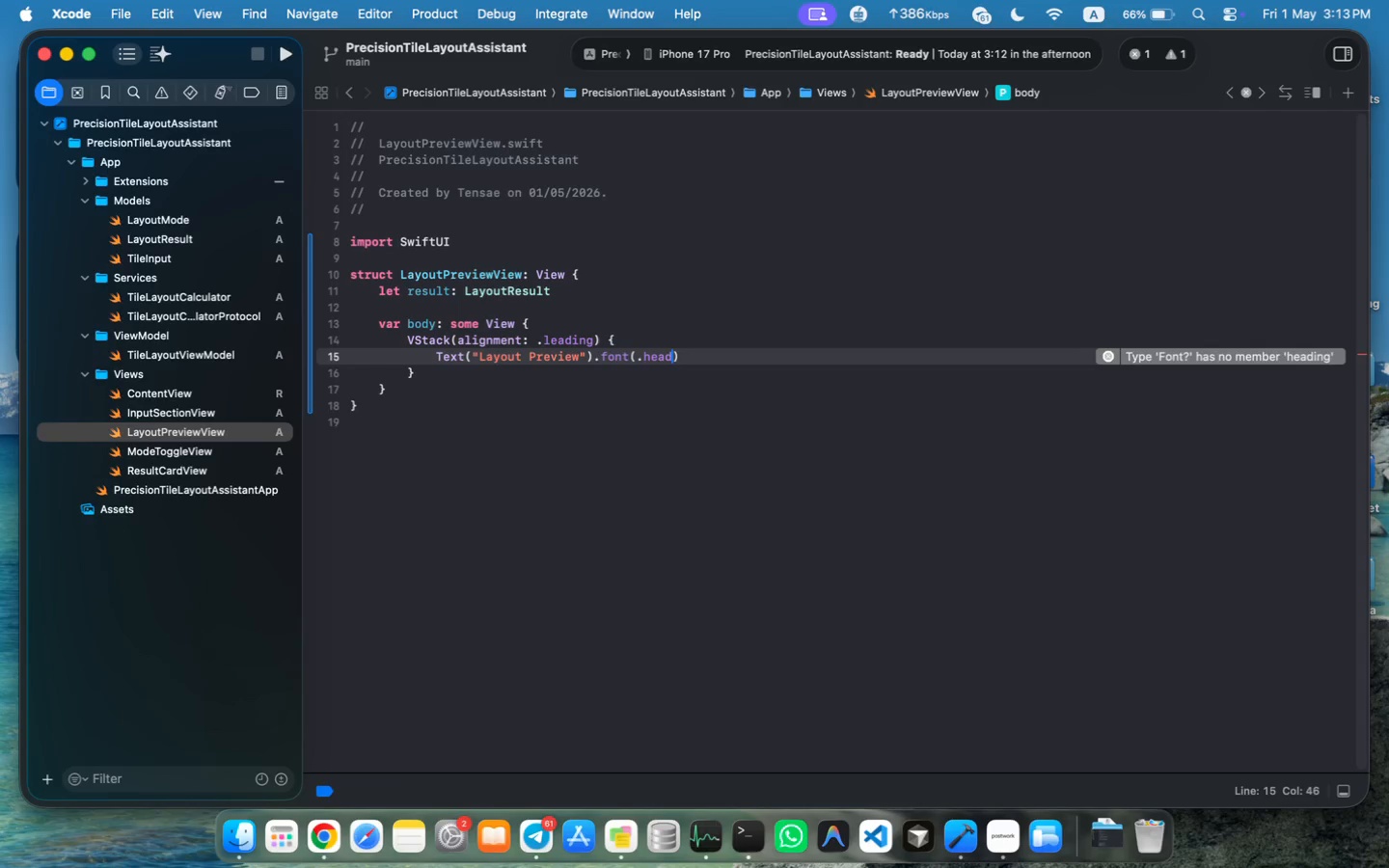 
key(L)
 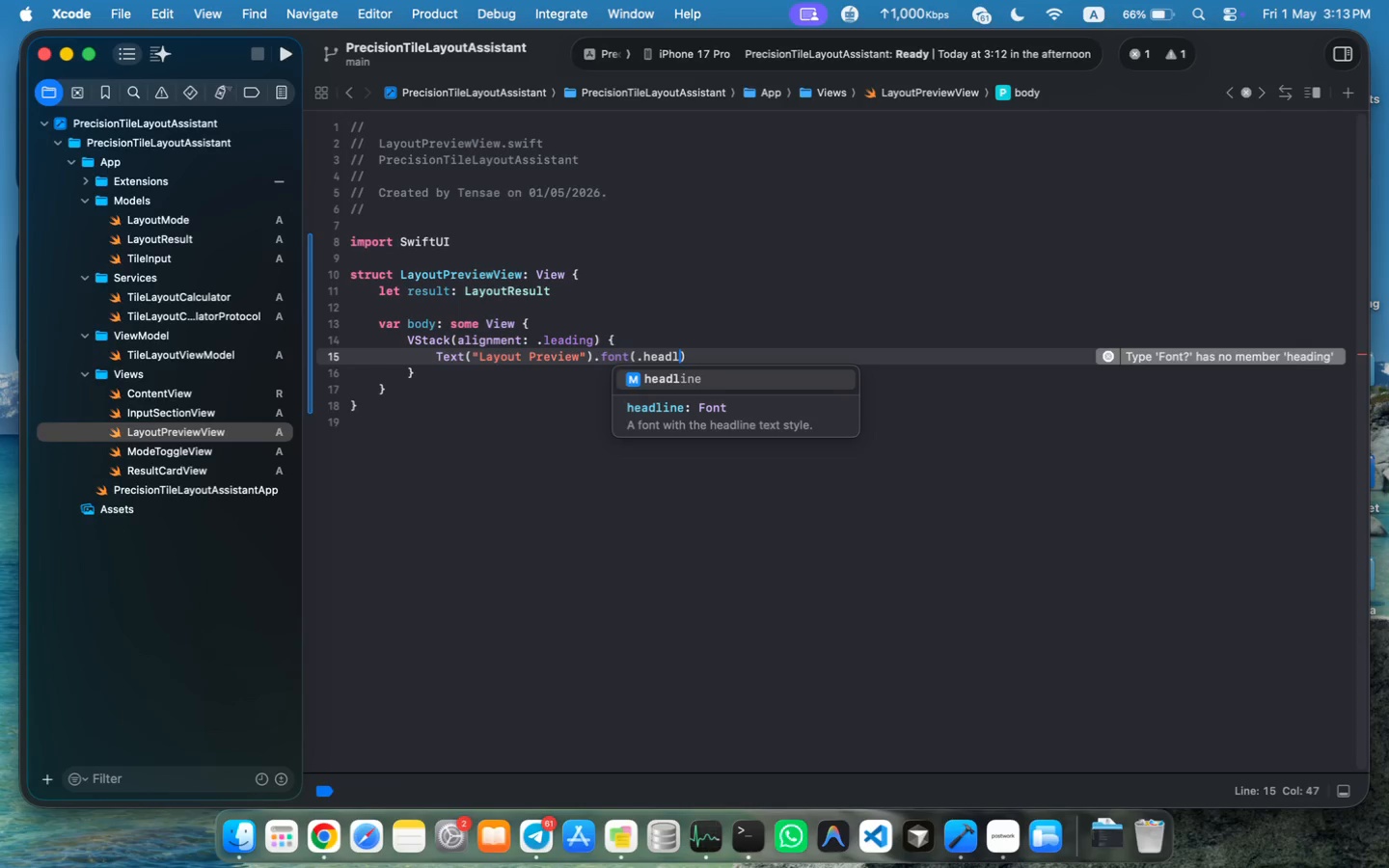 
key(Tab)
 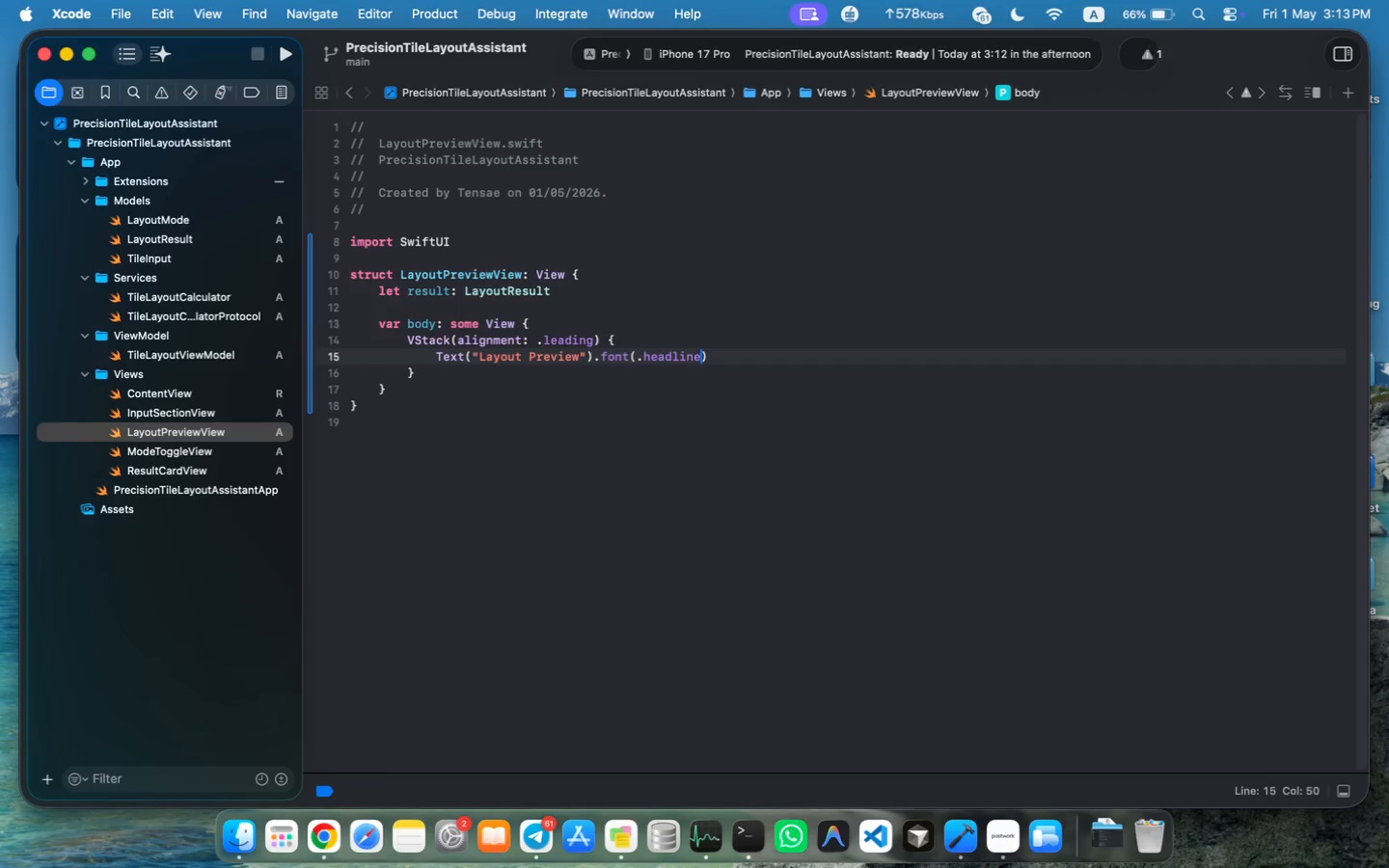 
wait(7.97)
 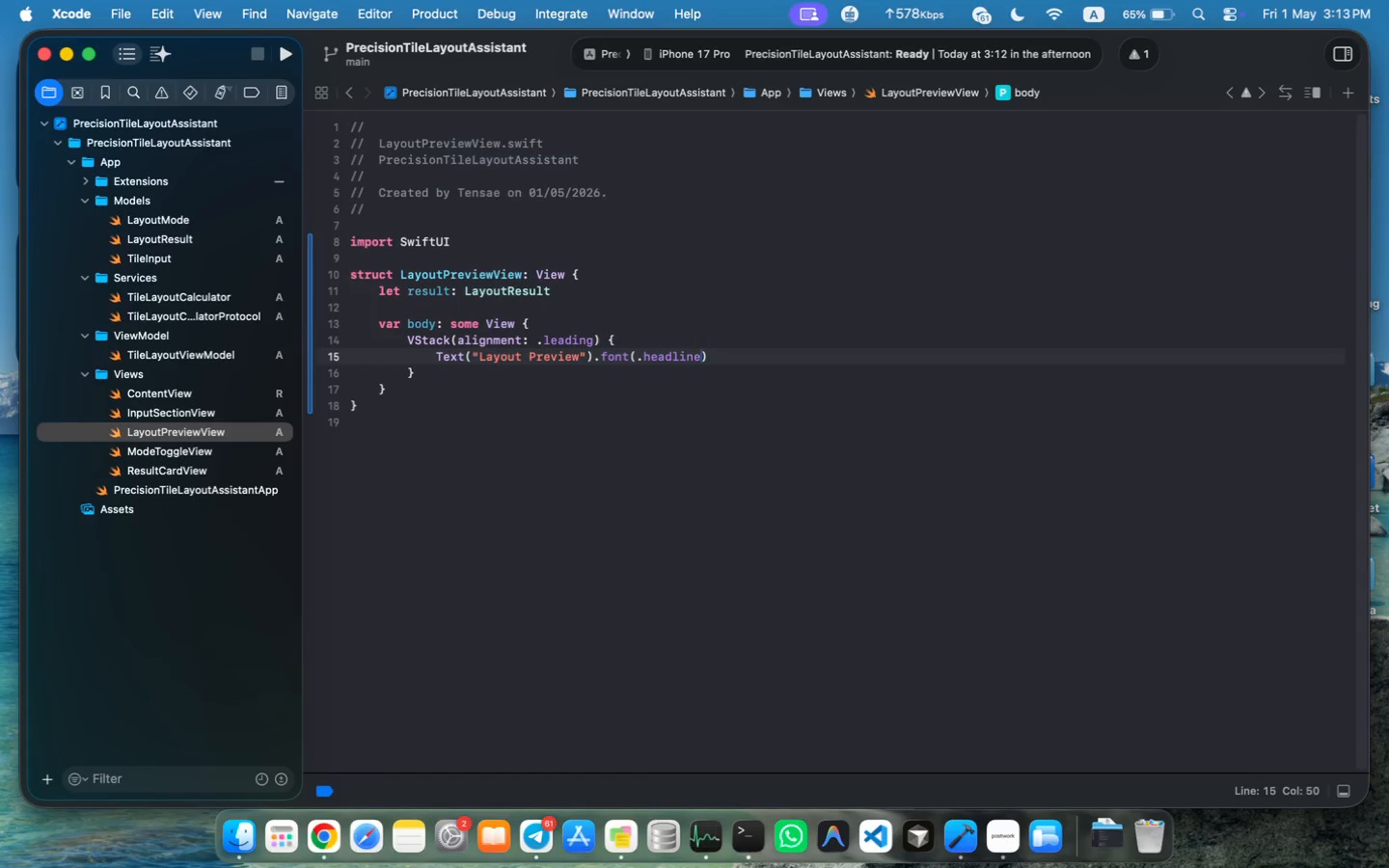 
key(ArrowRight)
 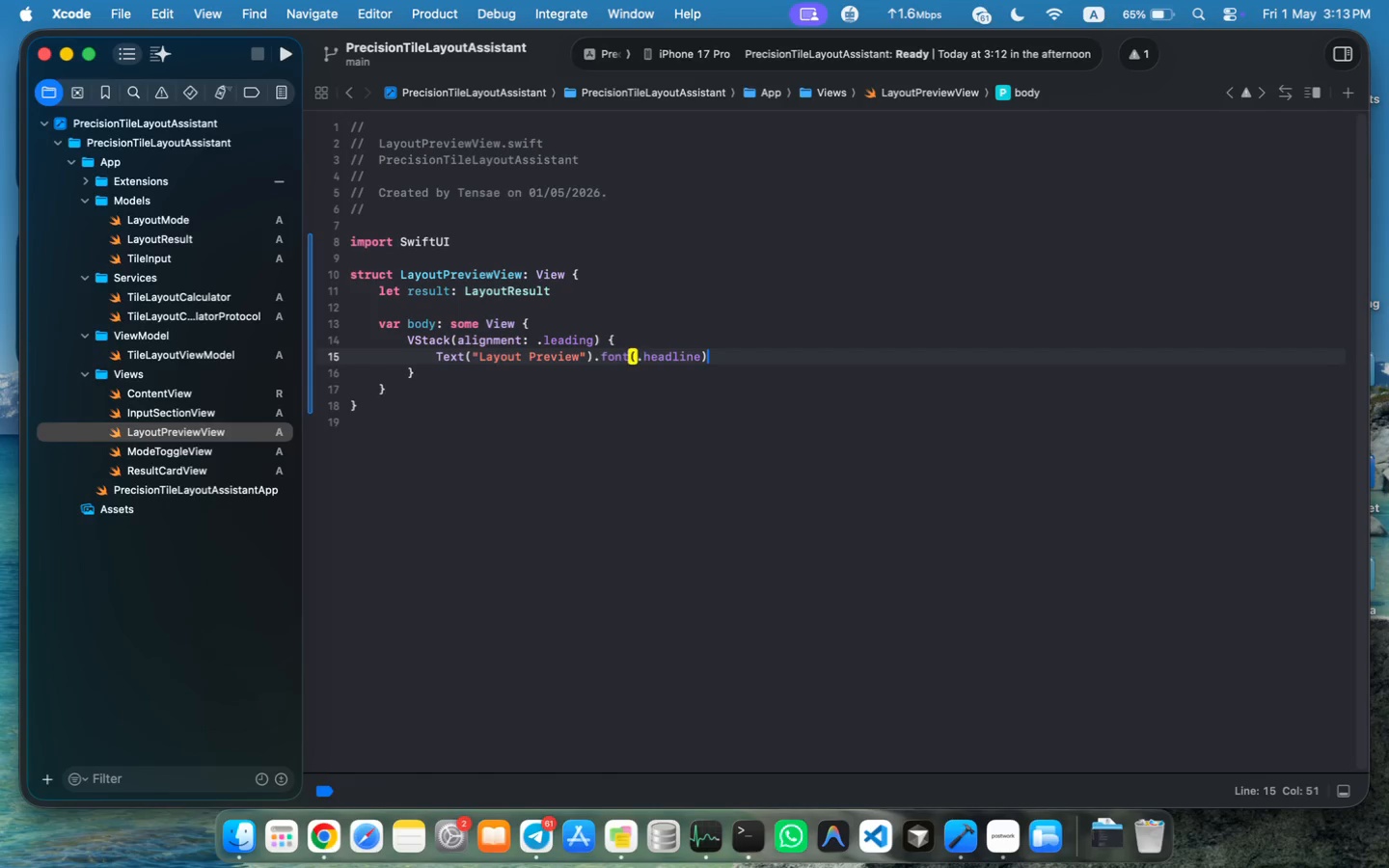 
key(Enter)
 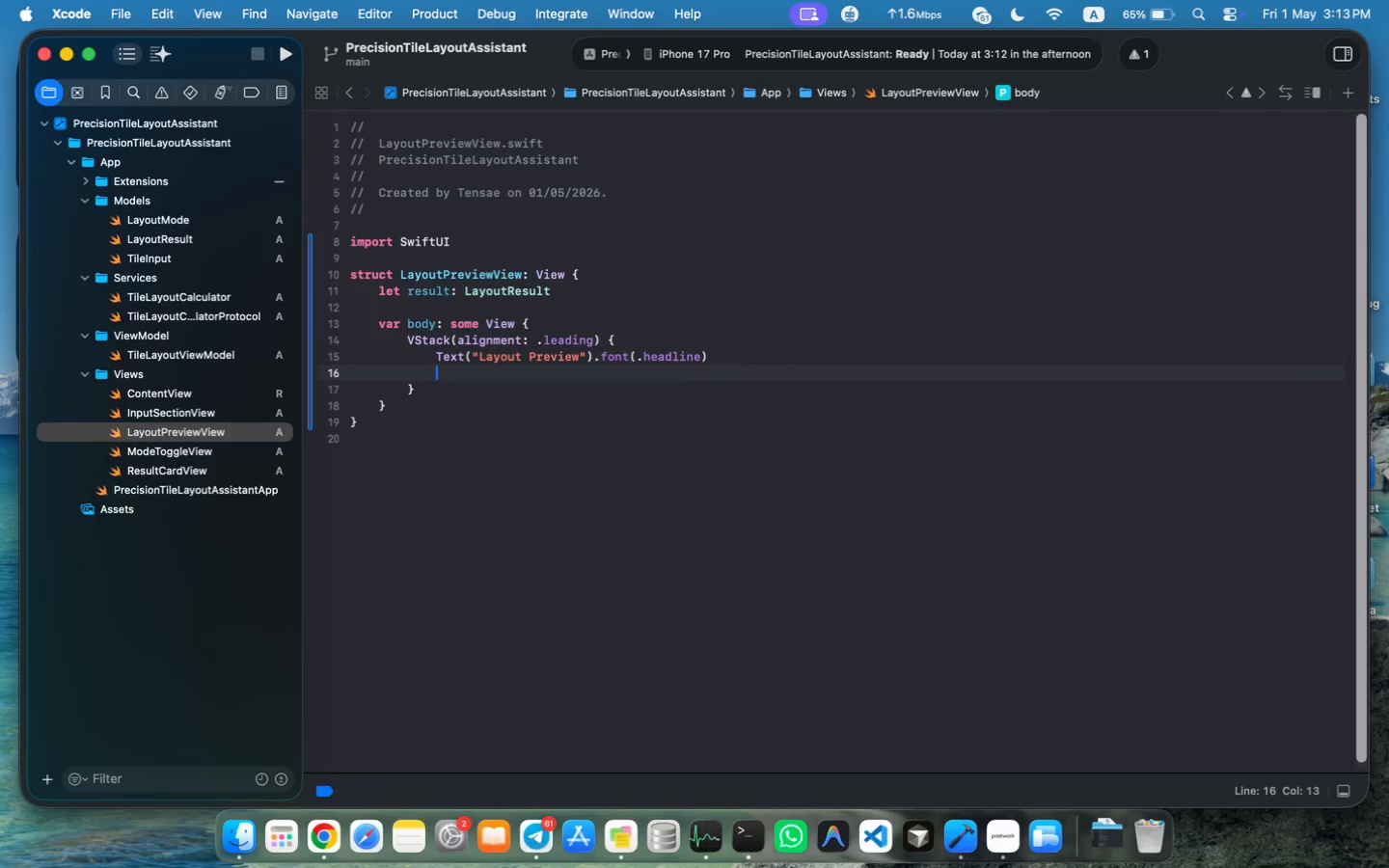 
key(Enter)
 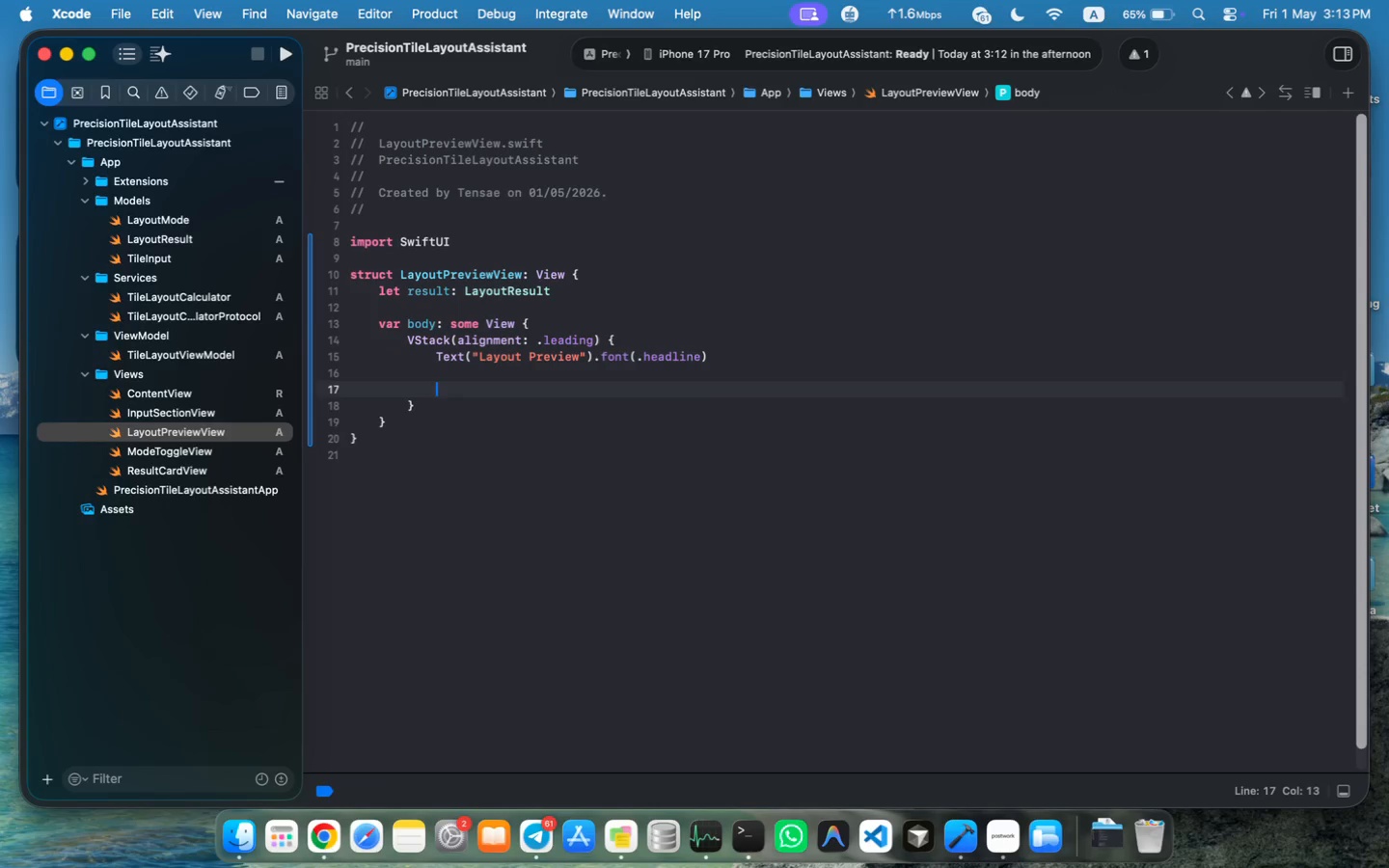 
type(HST)
 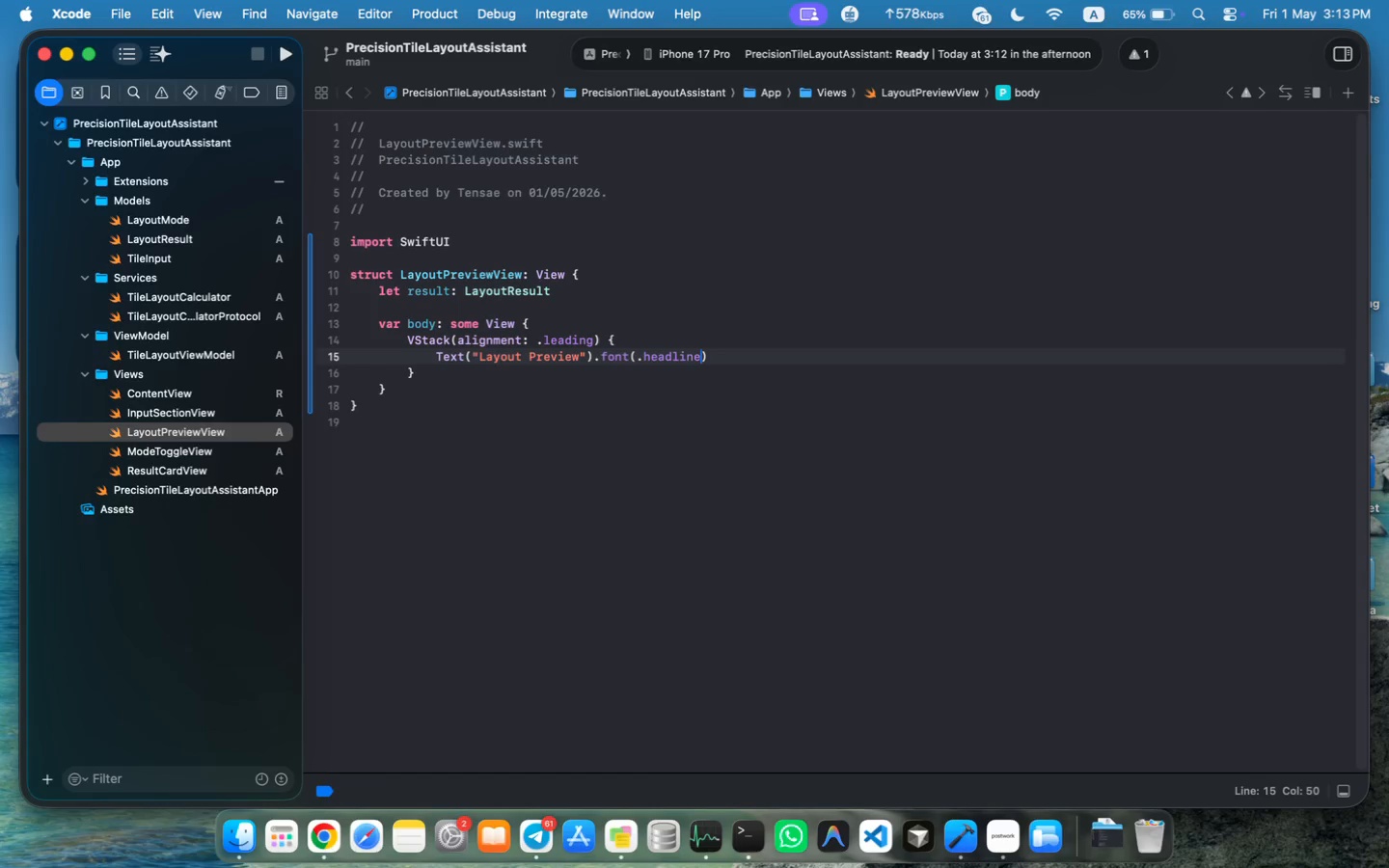 
key(Enter)
 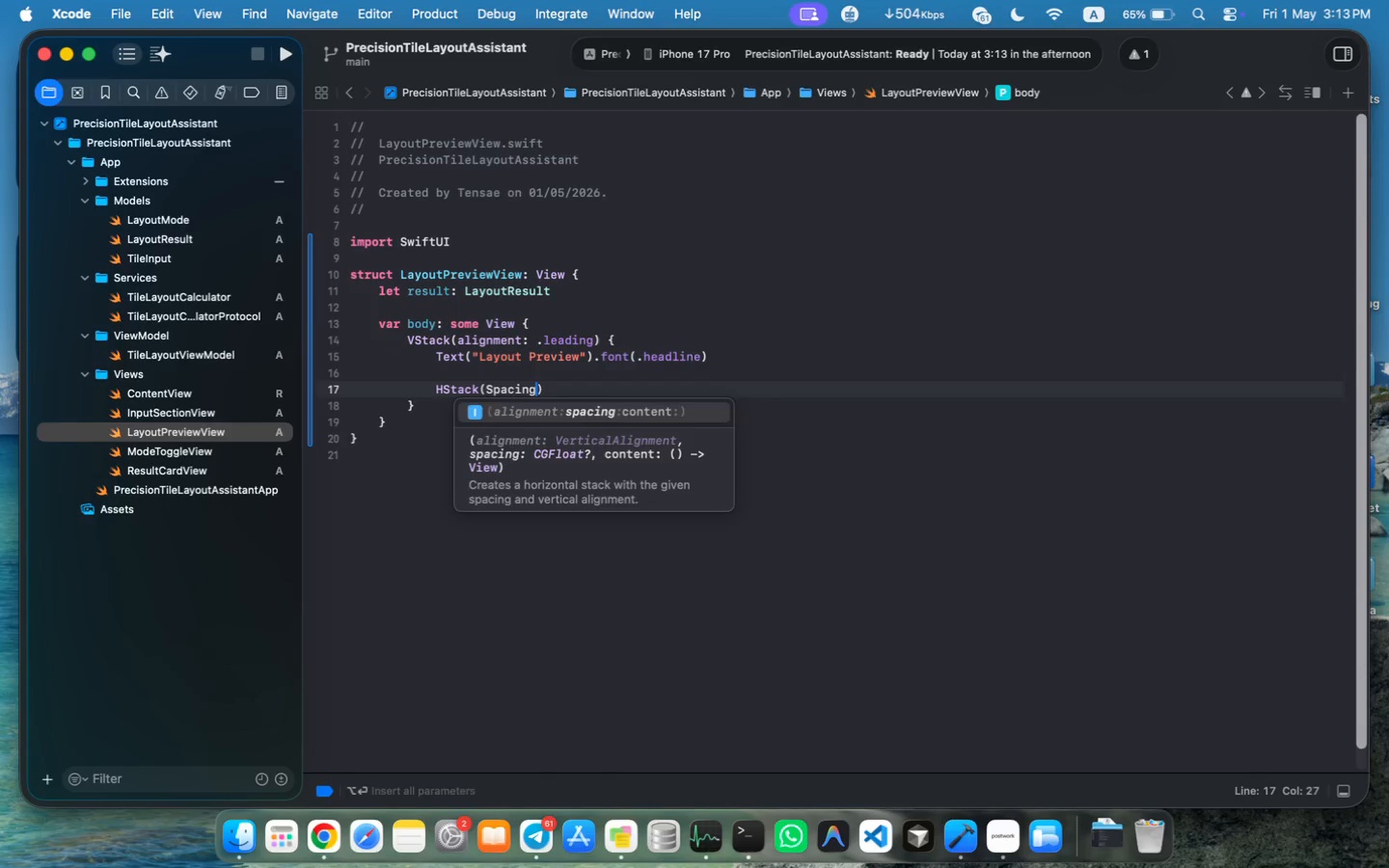 
type((Spacing: 4)
 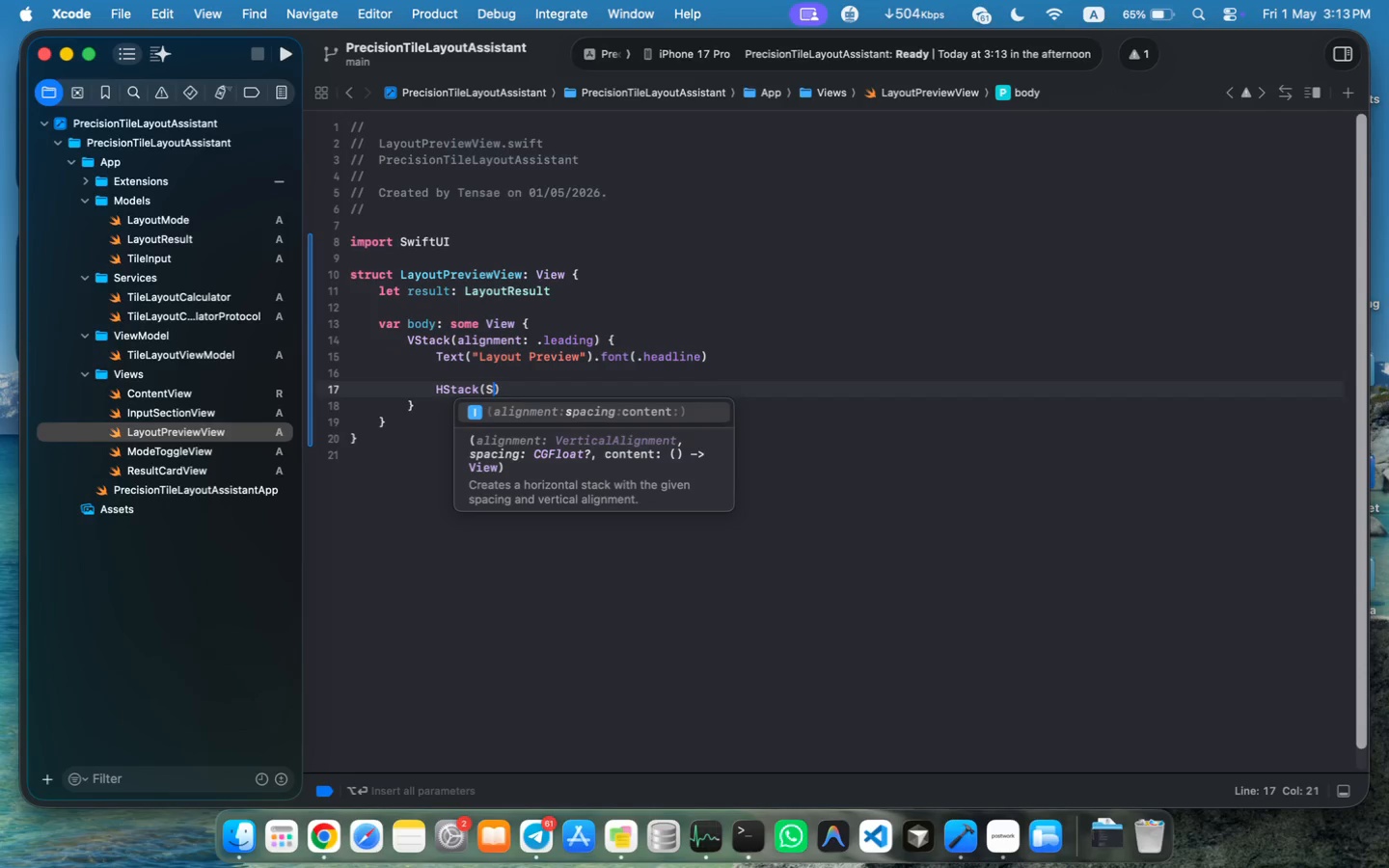 
key(Meta+MetaRight)
 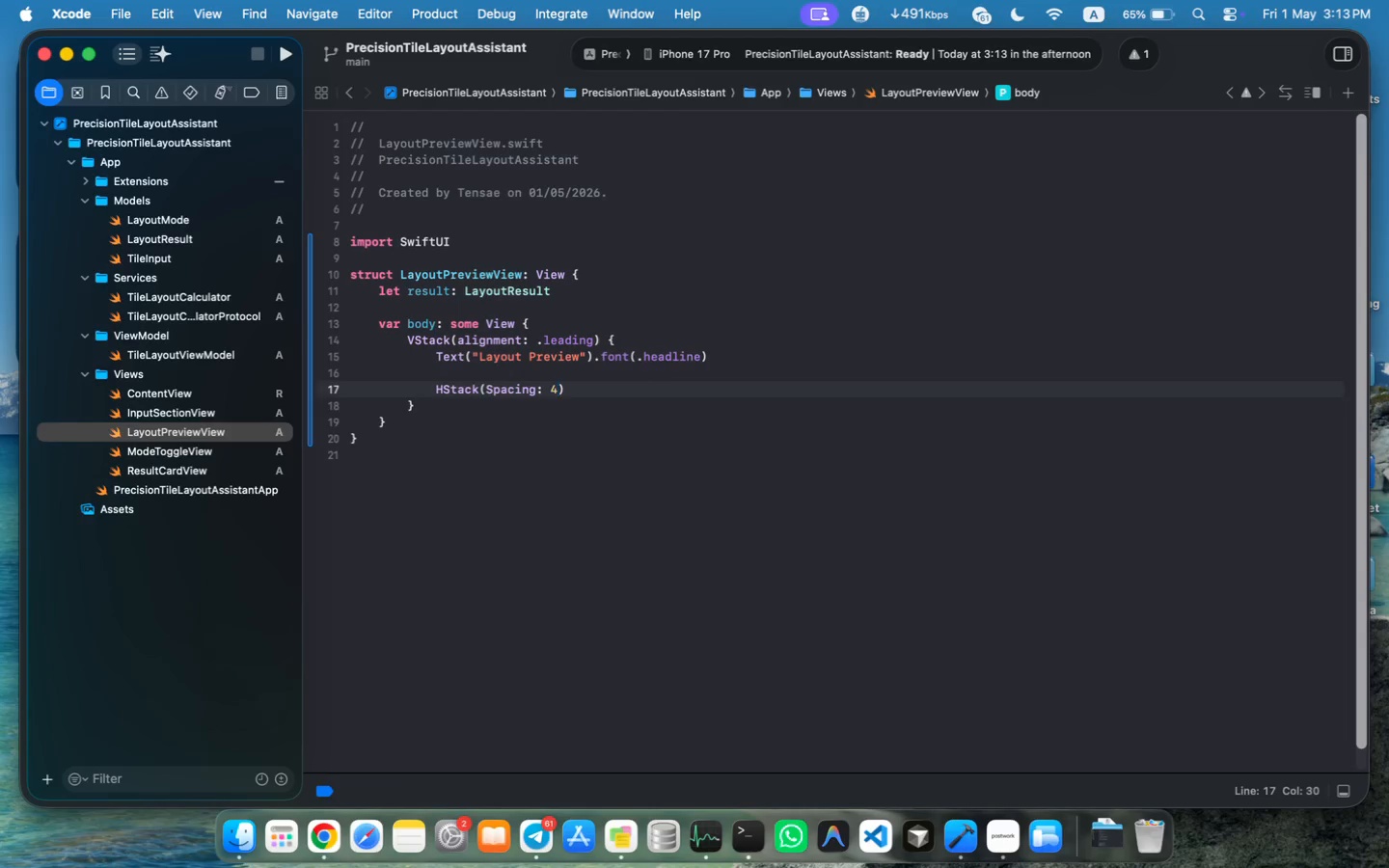 
key(Meta+ArrowRight)
 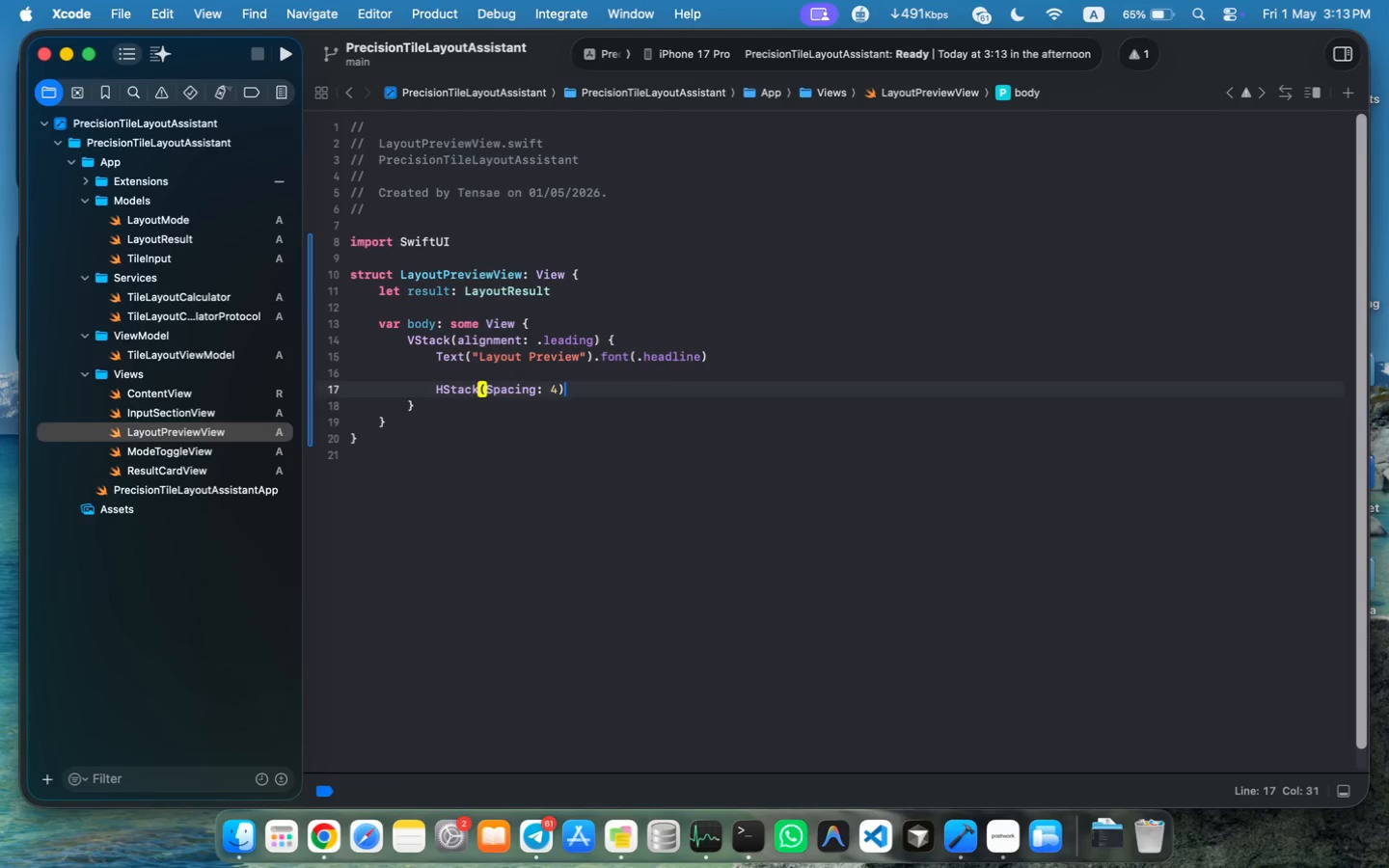 
key(Space)
 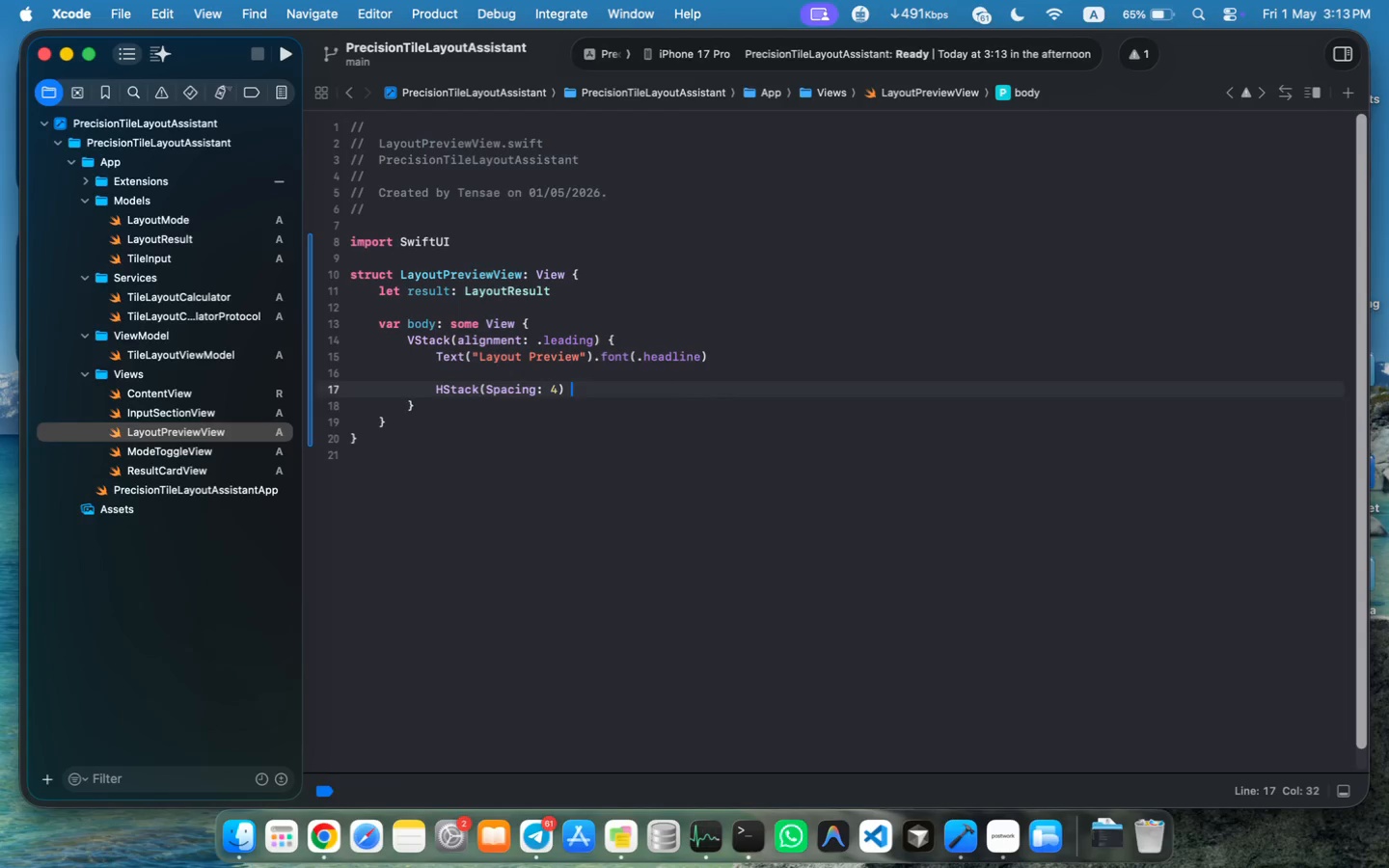 
key(Shift+ShiftLeft)
 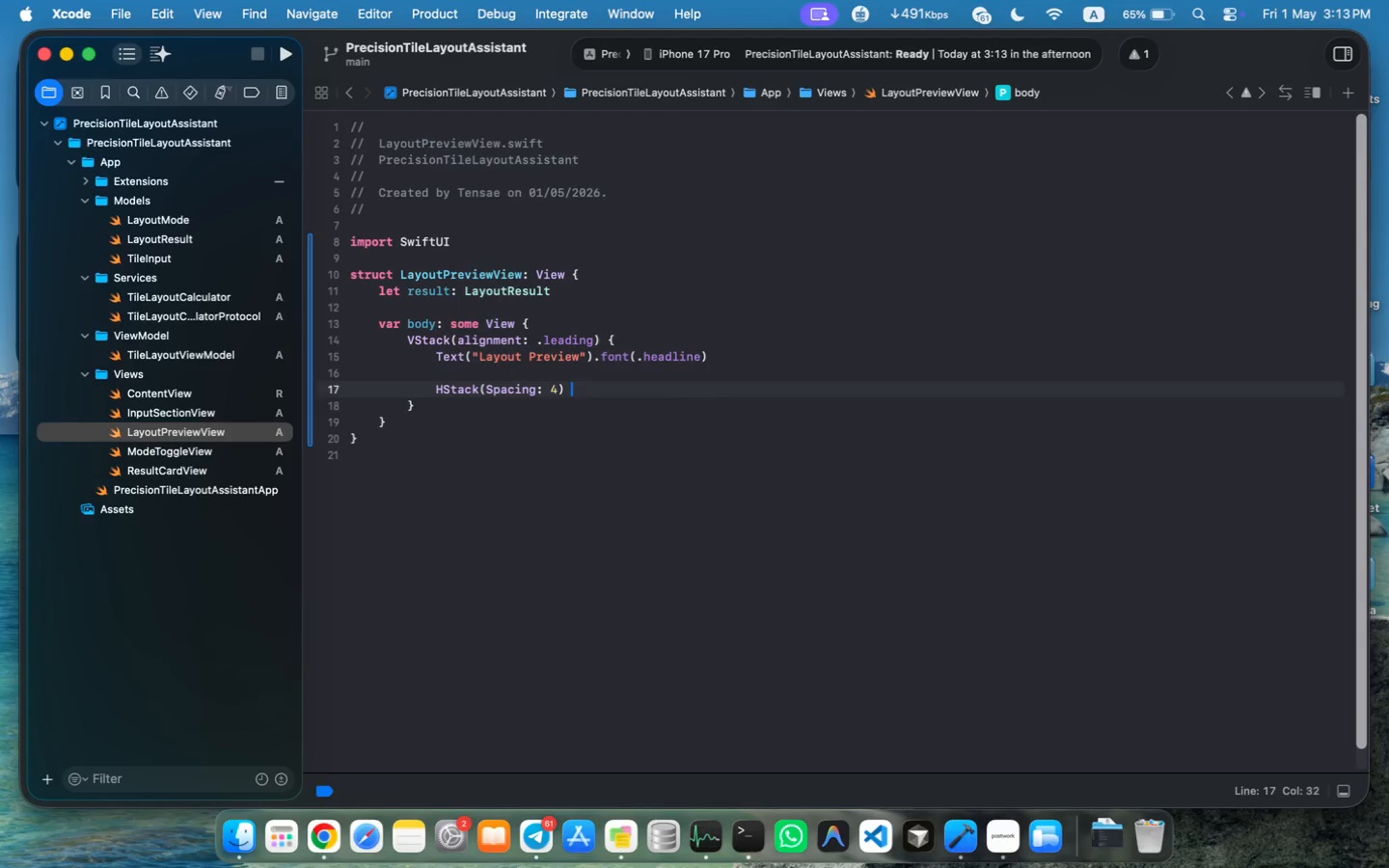 
key(Shift+BracketLeft)
 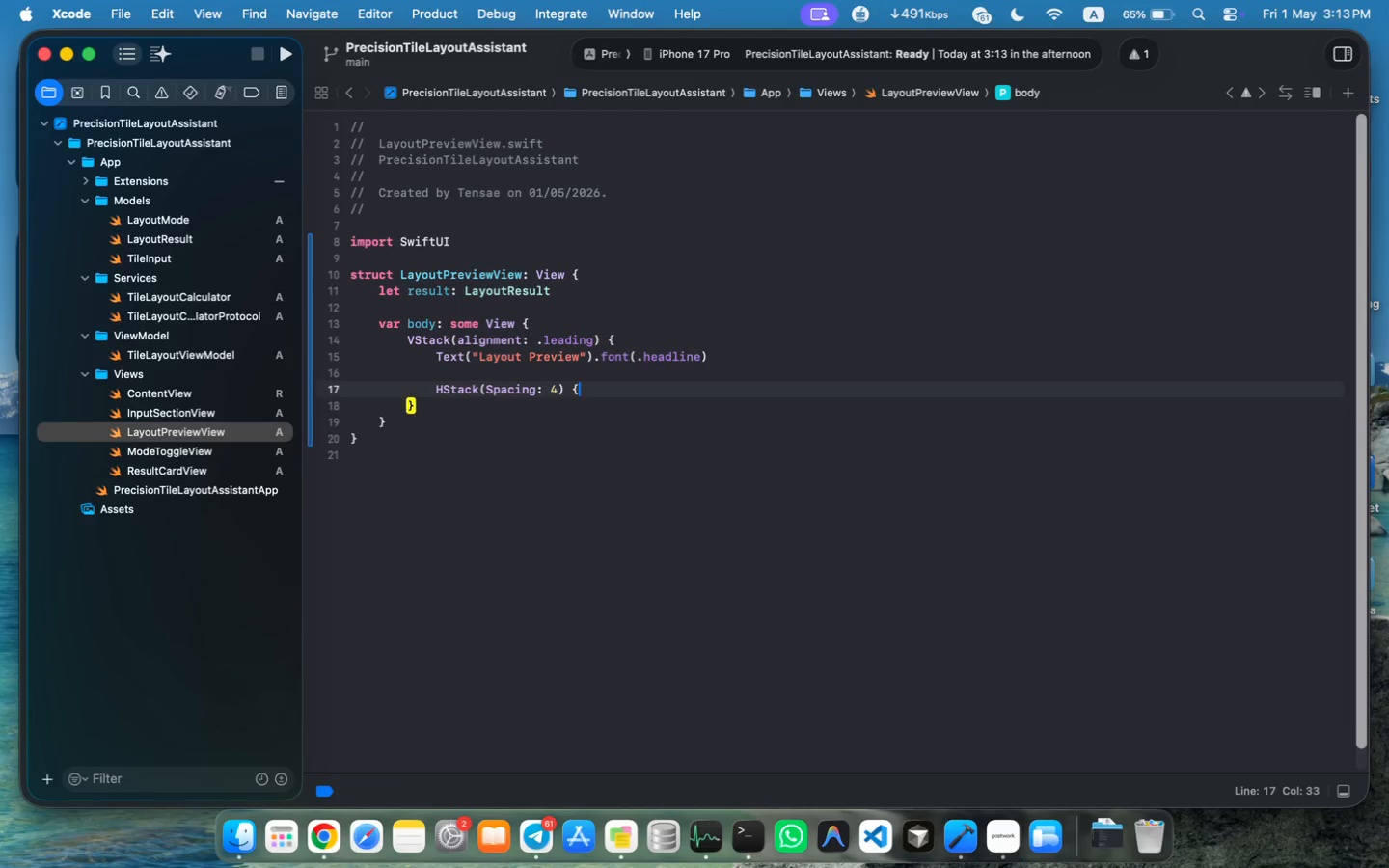 
key(Enter)
 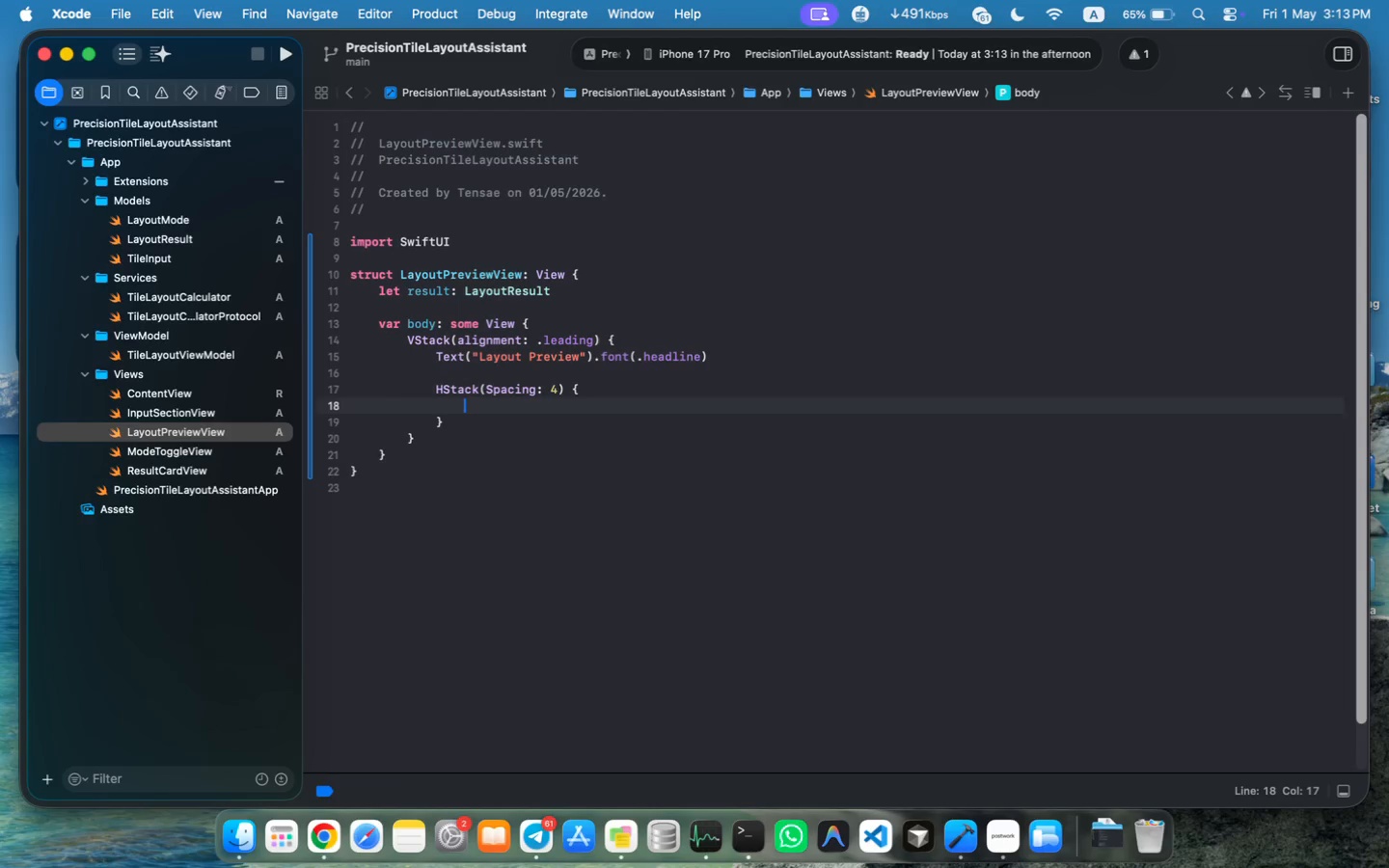 
type(For)
 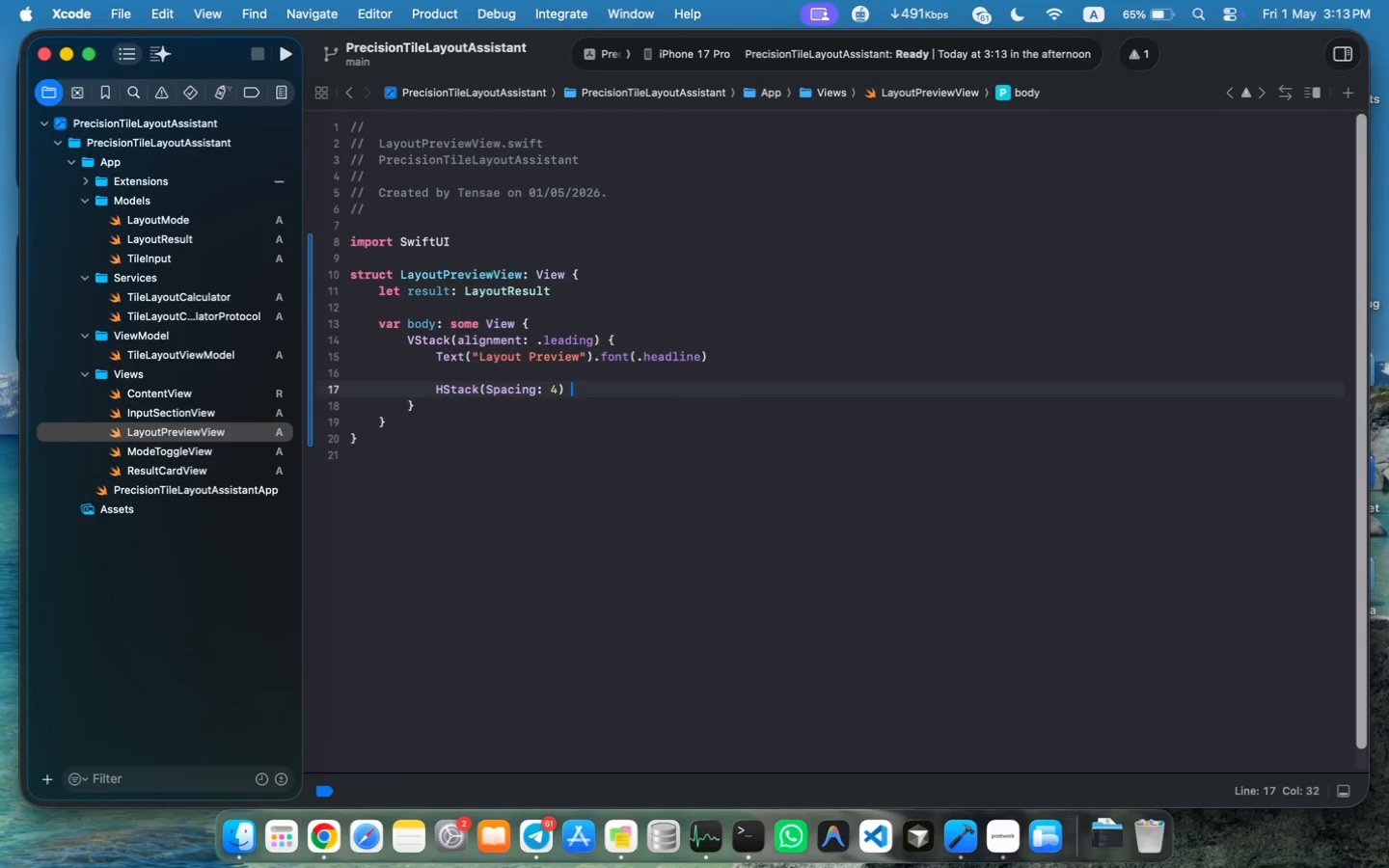 
key(Enter)
 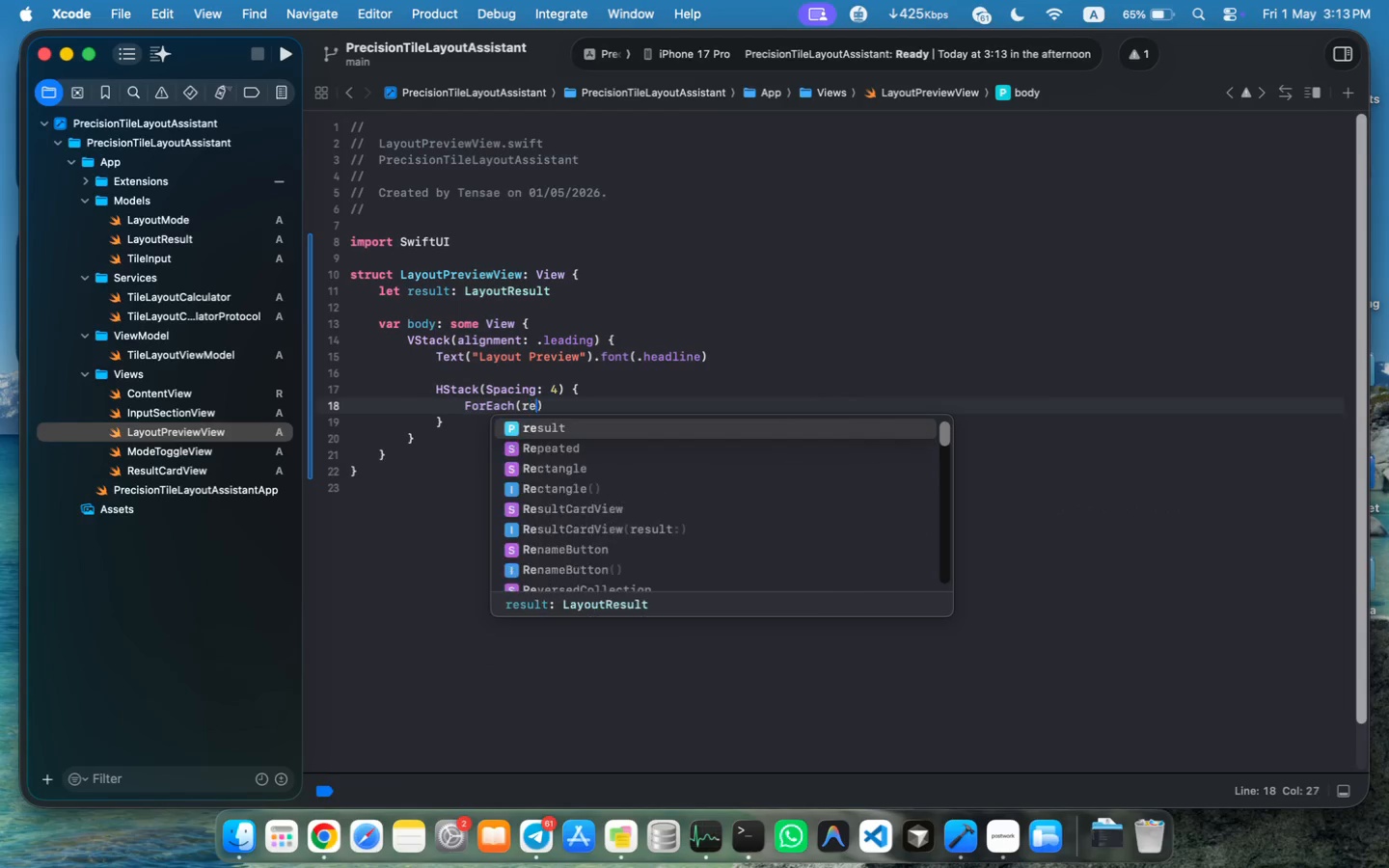 
type((res)
key(Tab)
type(.se)
 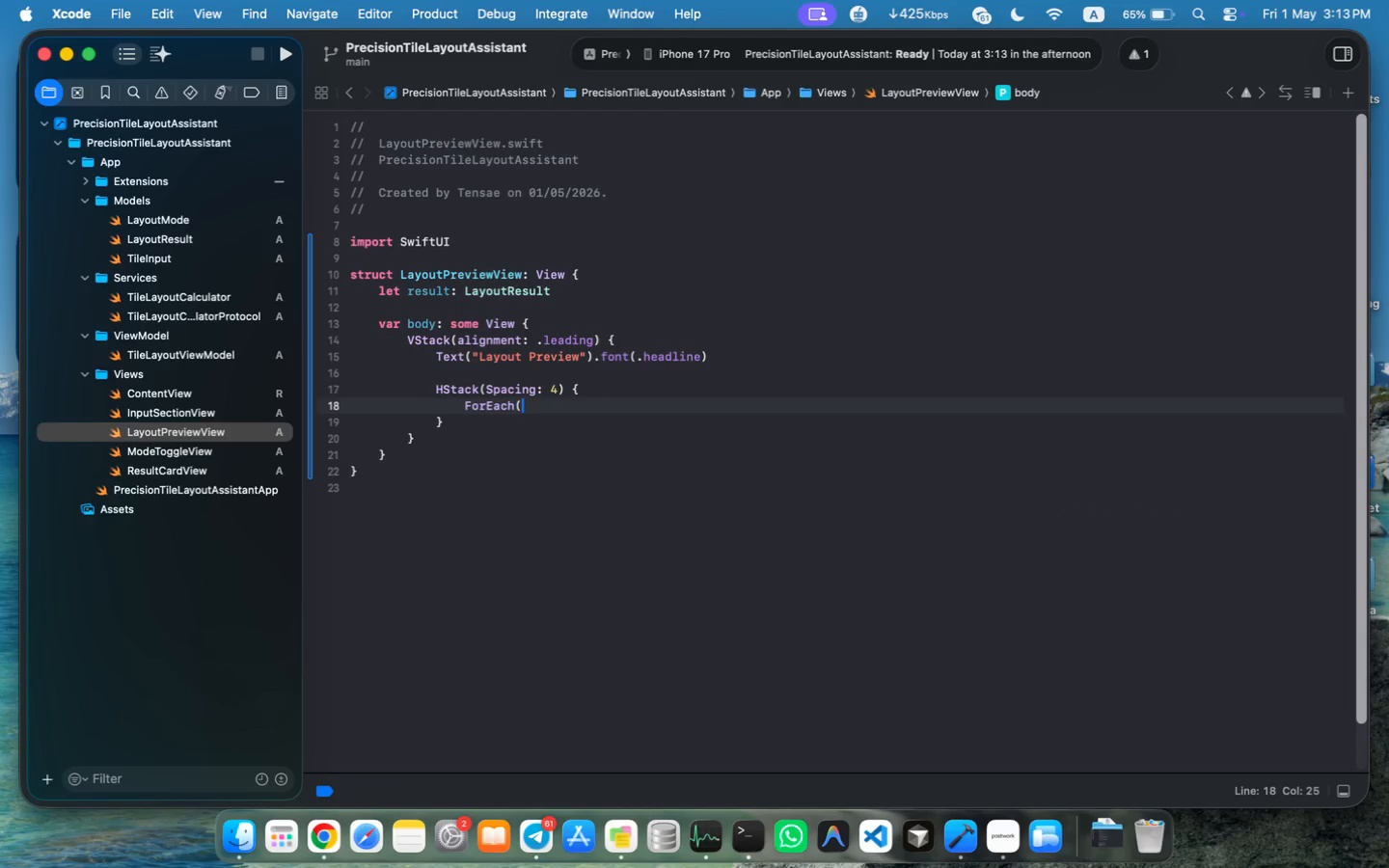 
key(Enter)
 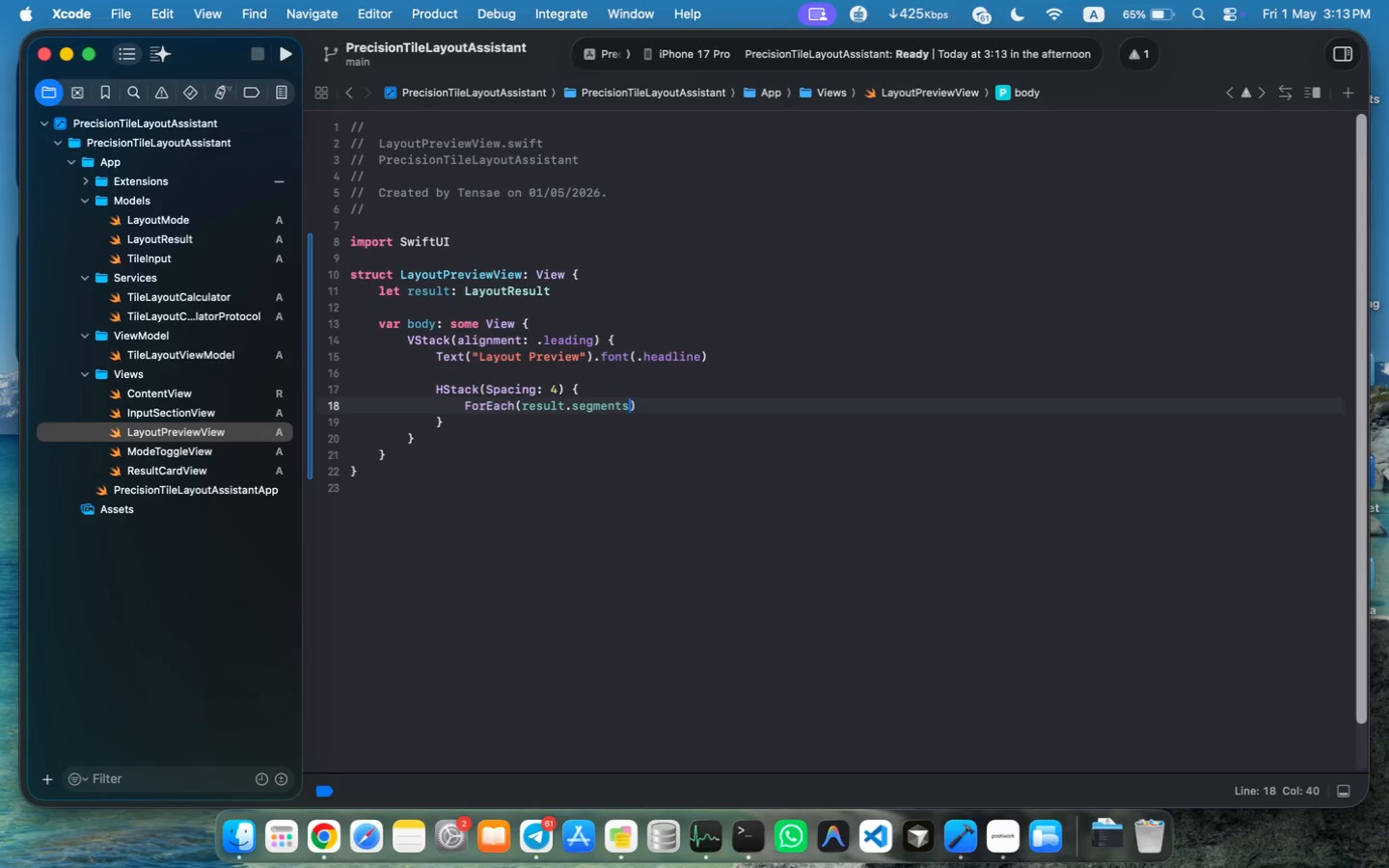 
type(.ind)
 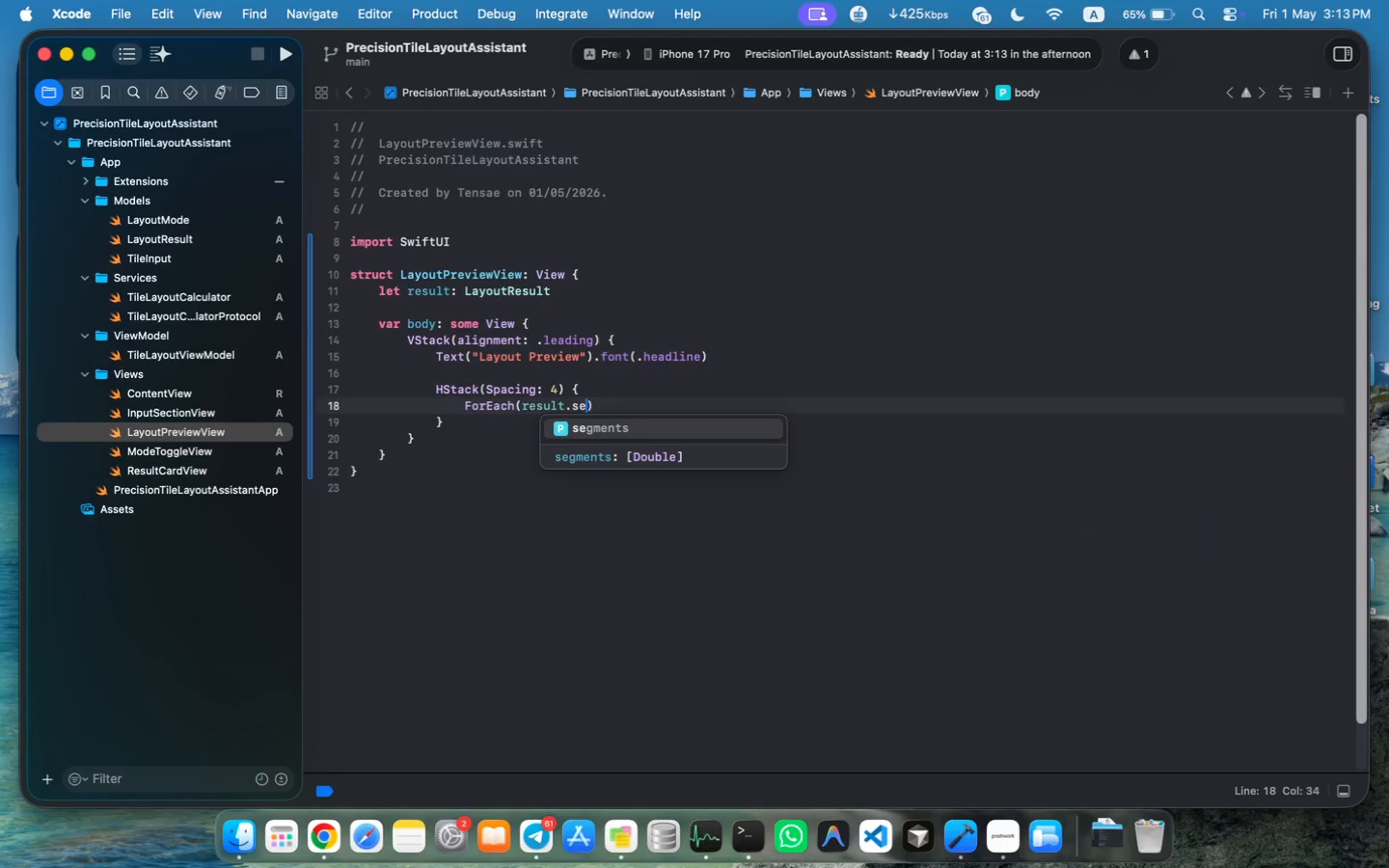 
key(Enter)
 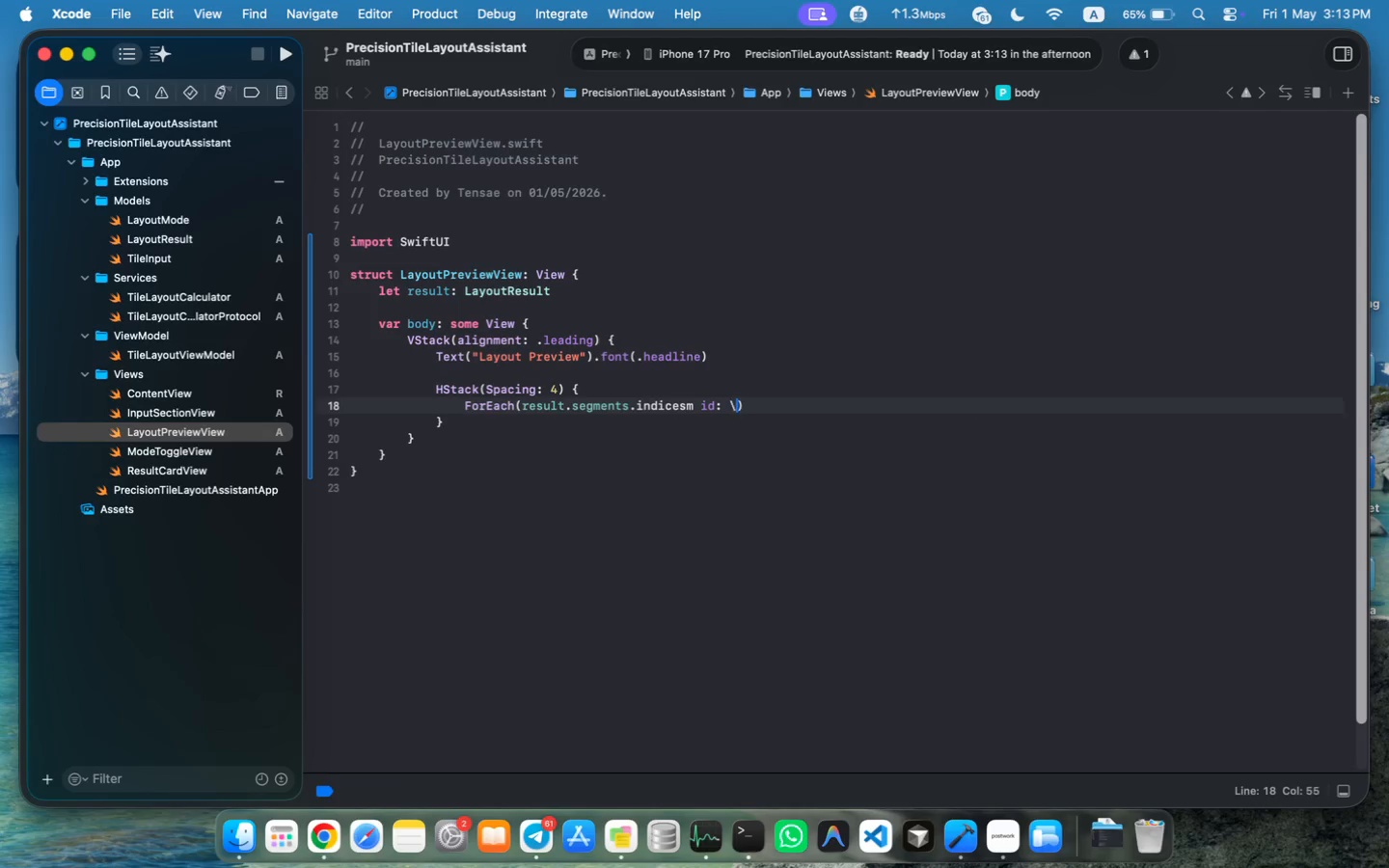 
type(m id: \.self)
 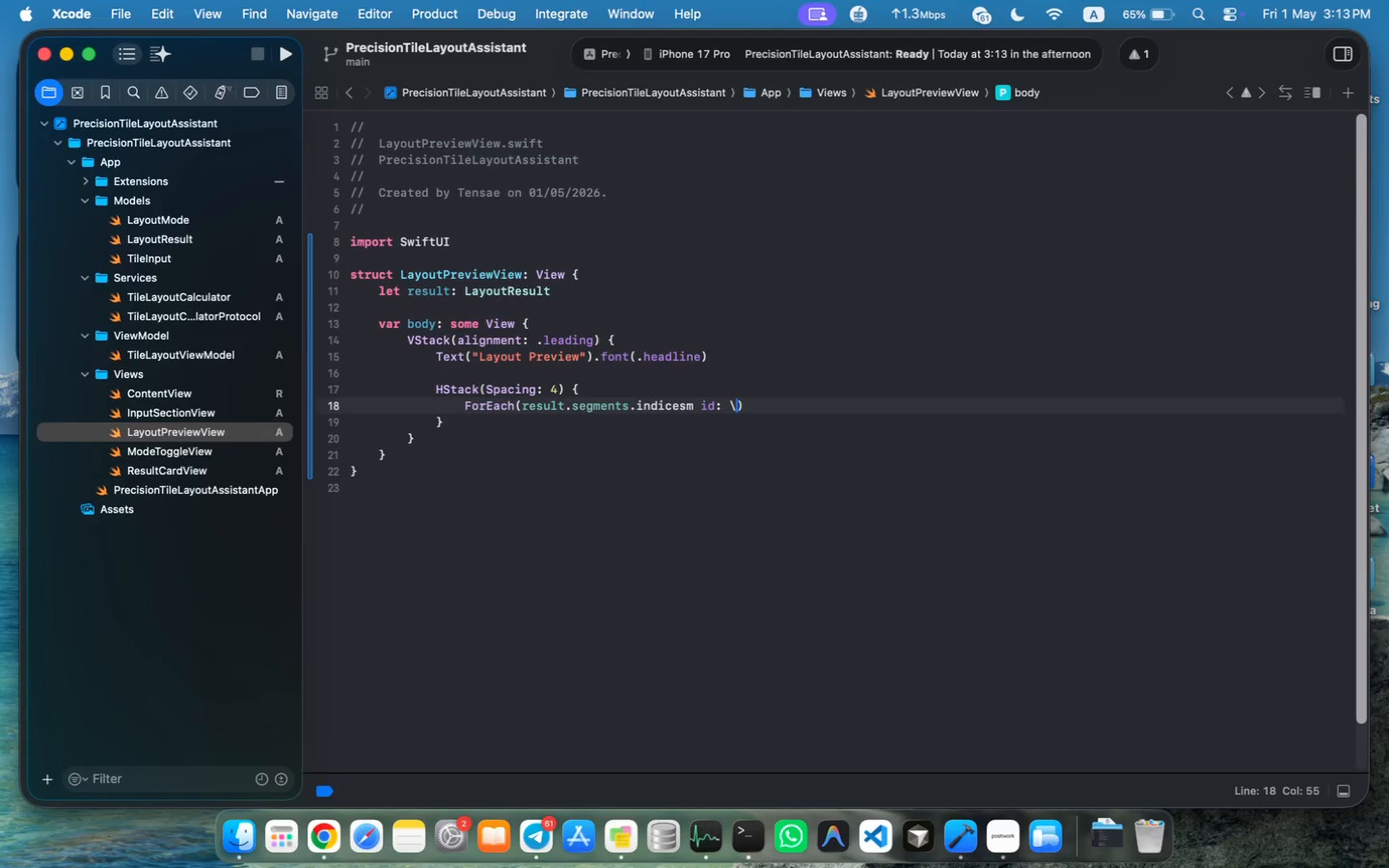 
key(ArrowRight)
 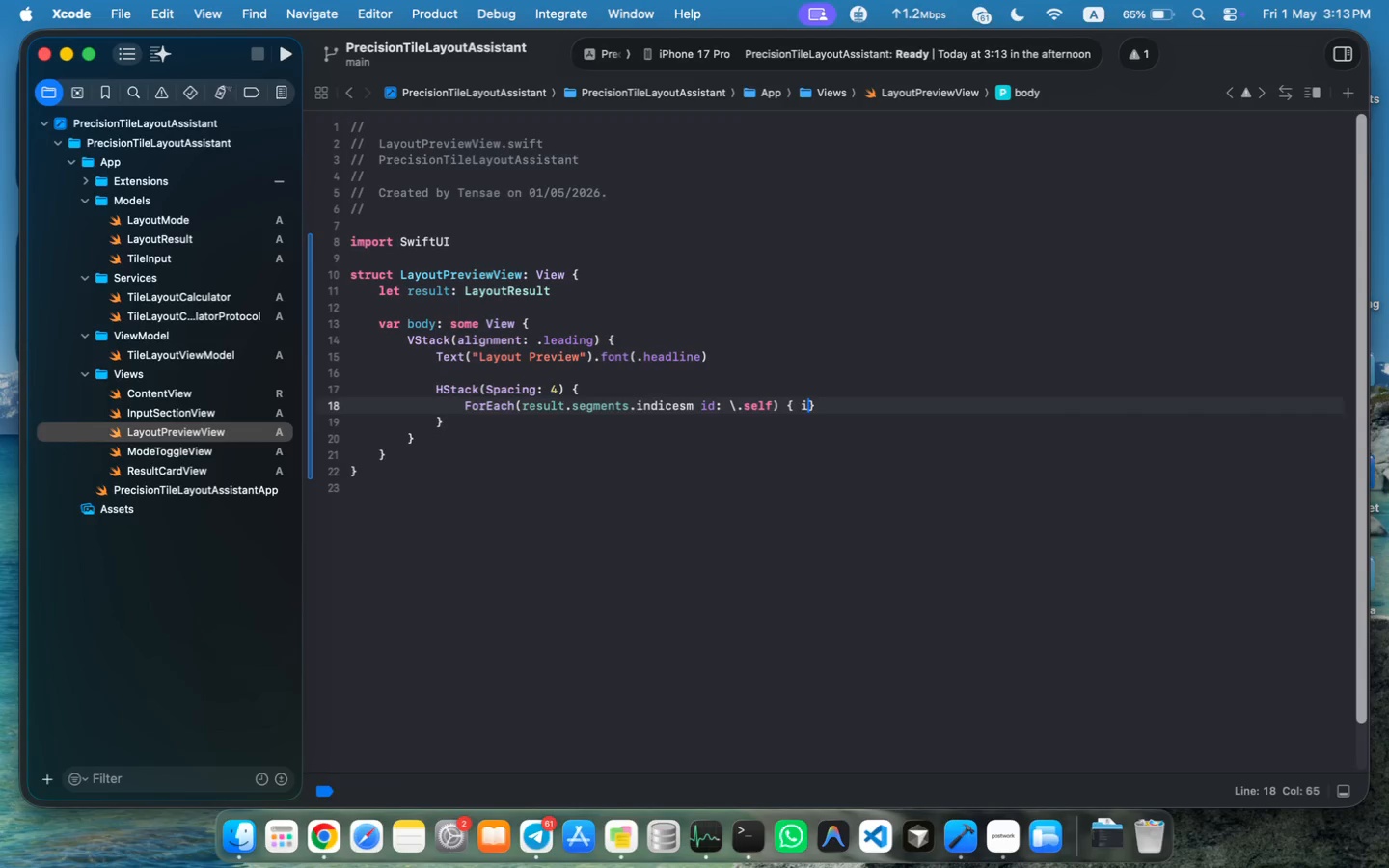 
type( {i)
key(Backspace)
type( index in )
 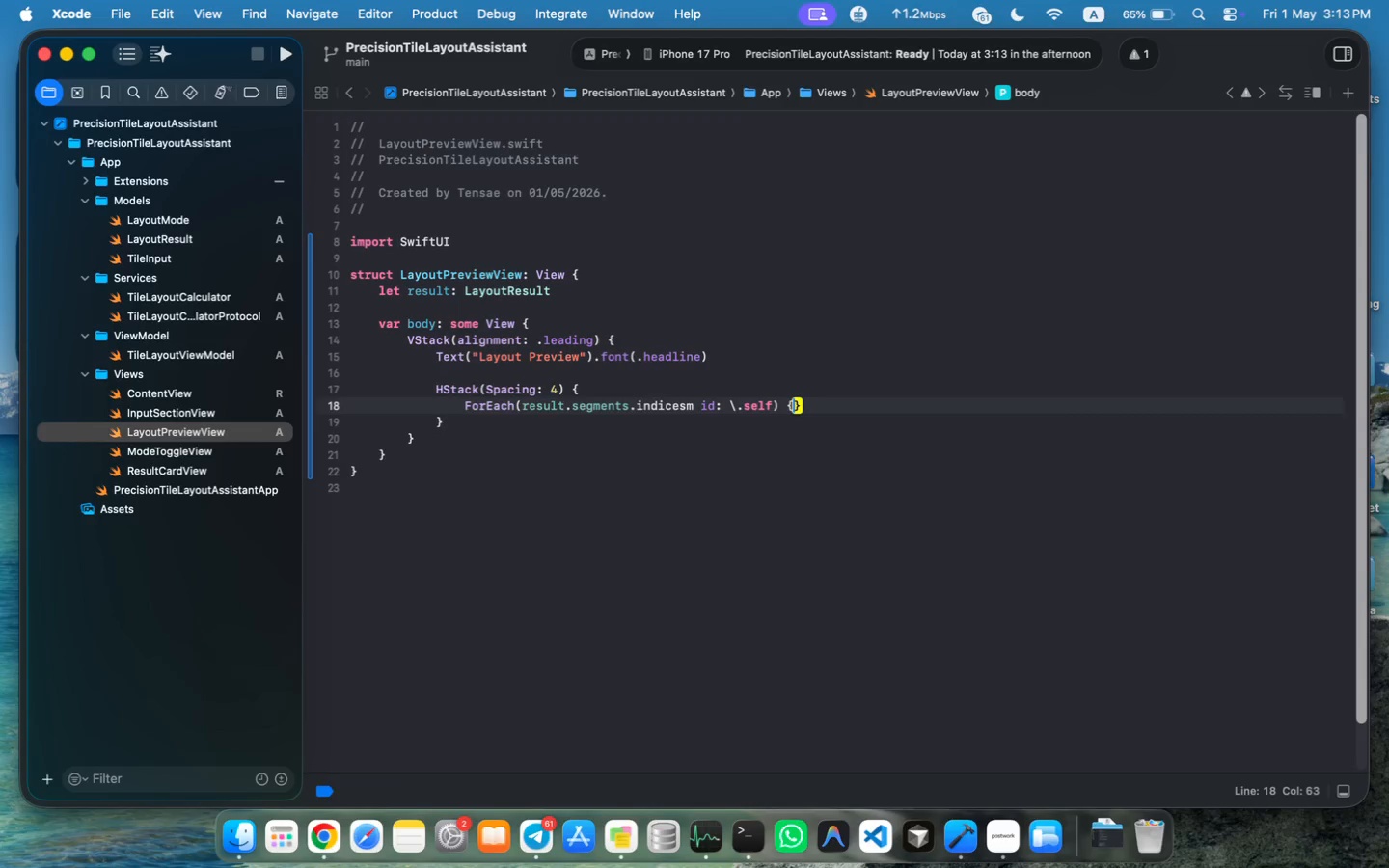 
 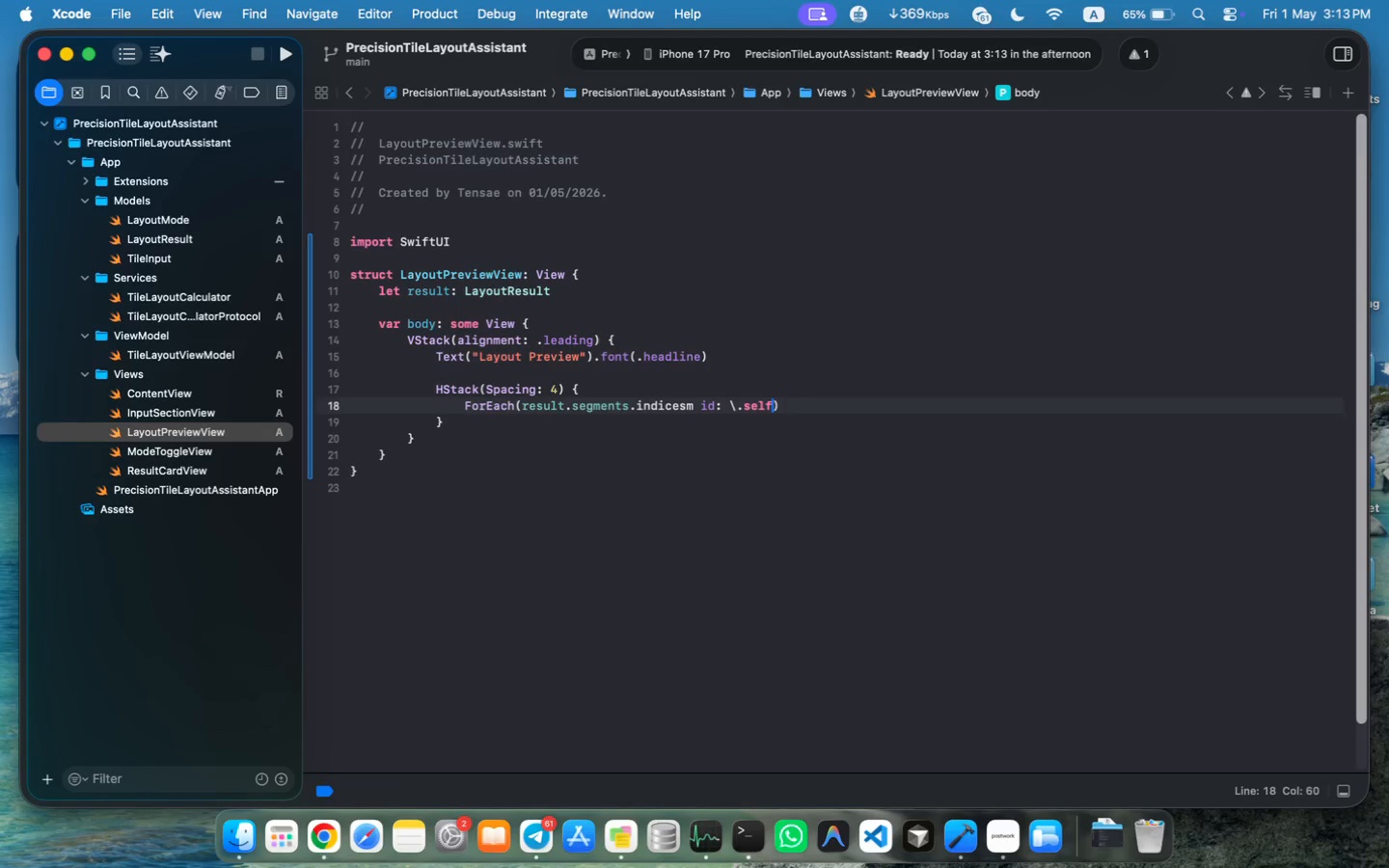 
key(Enter)
 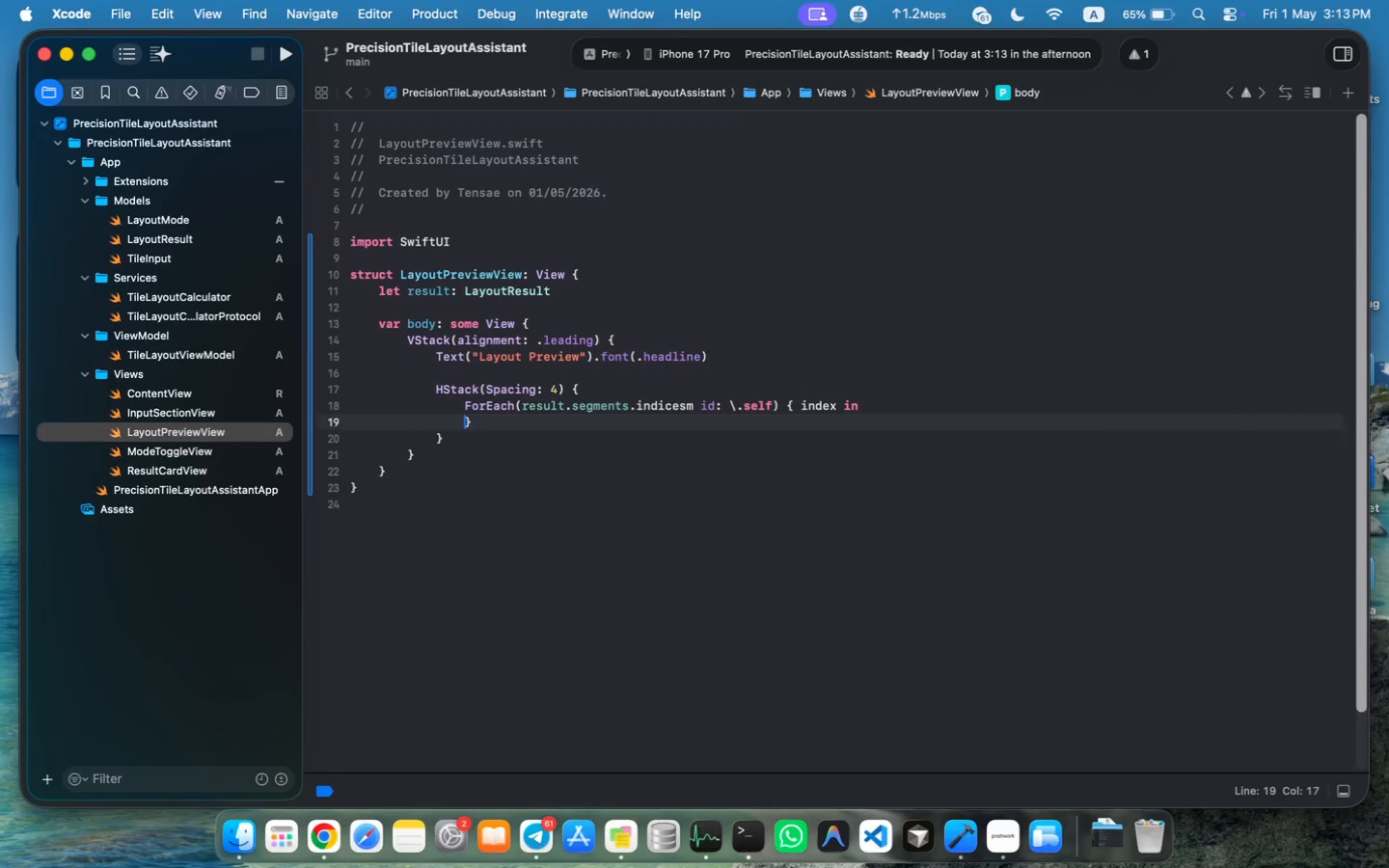 
key(Enter)
 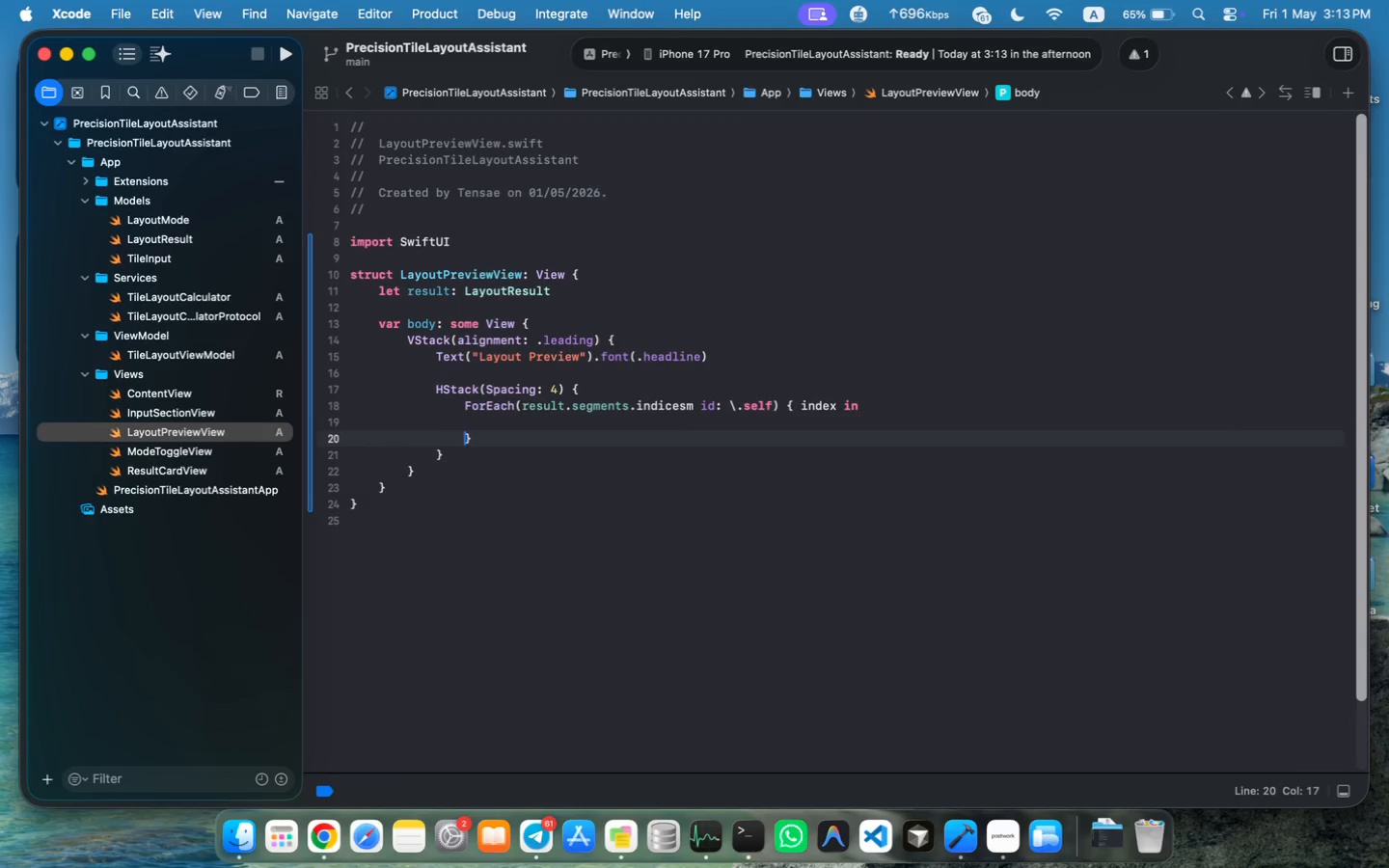 
key(ArrowUp)
 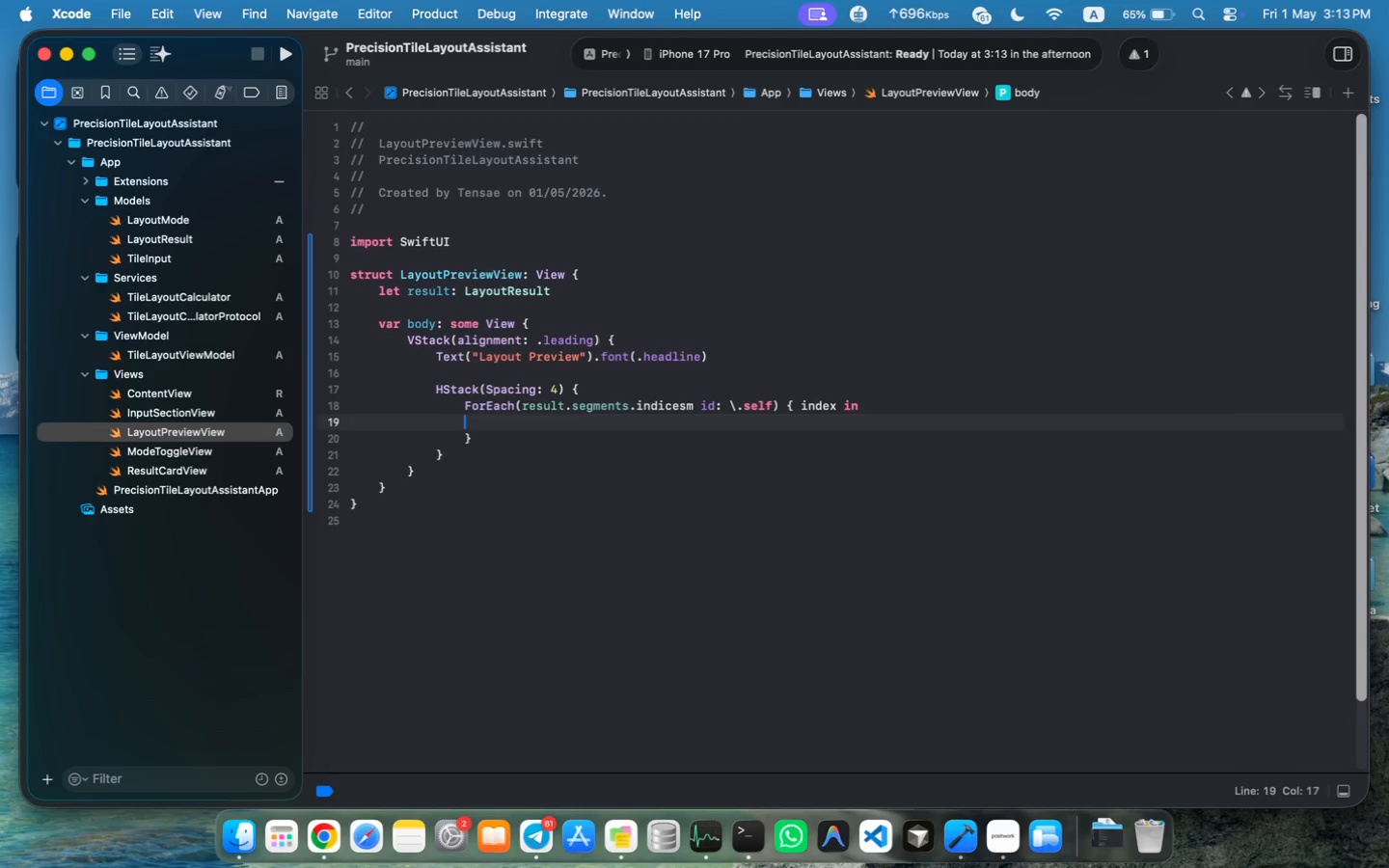 
type(Rect)
key(Tab)
type(())
 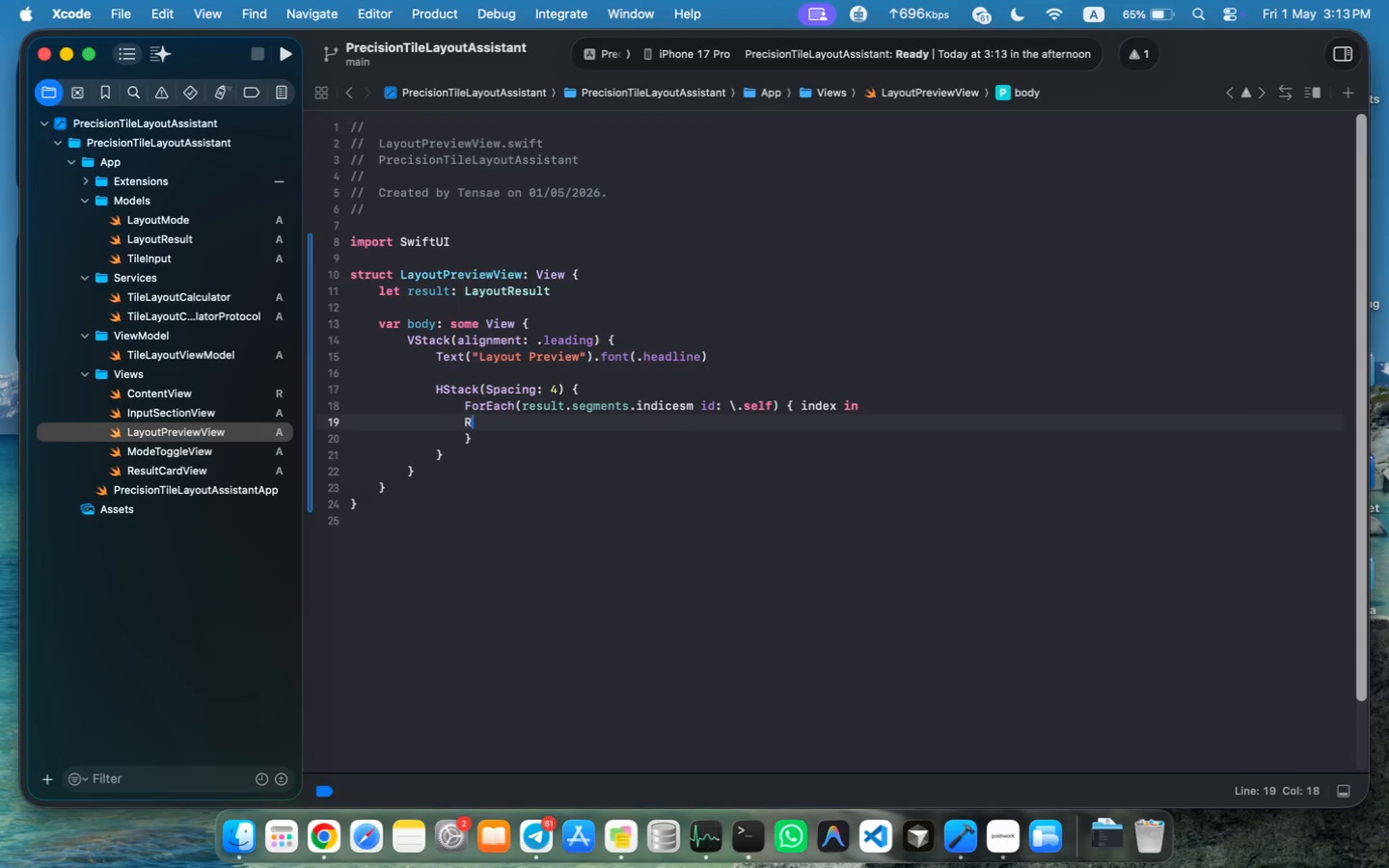 
 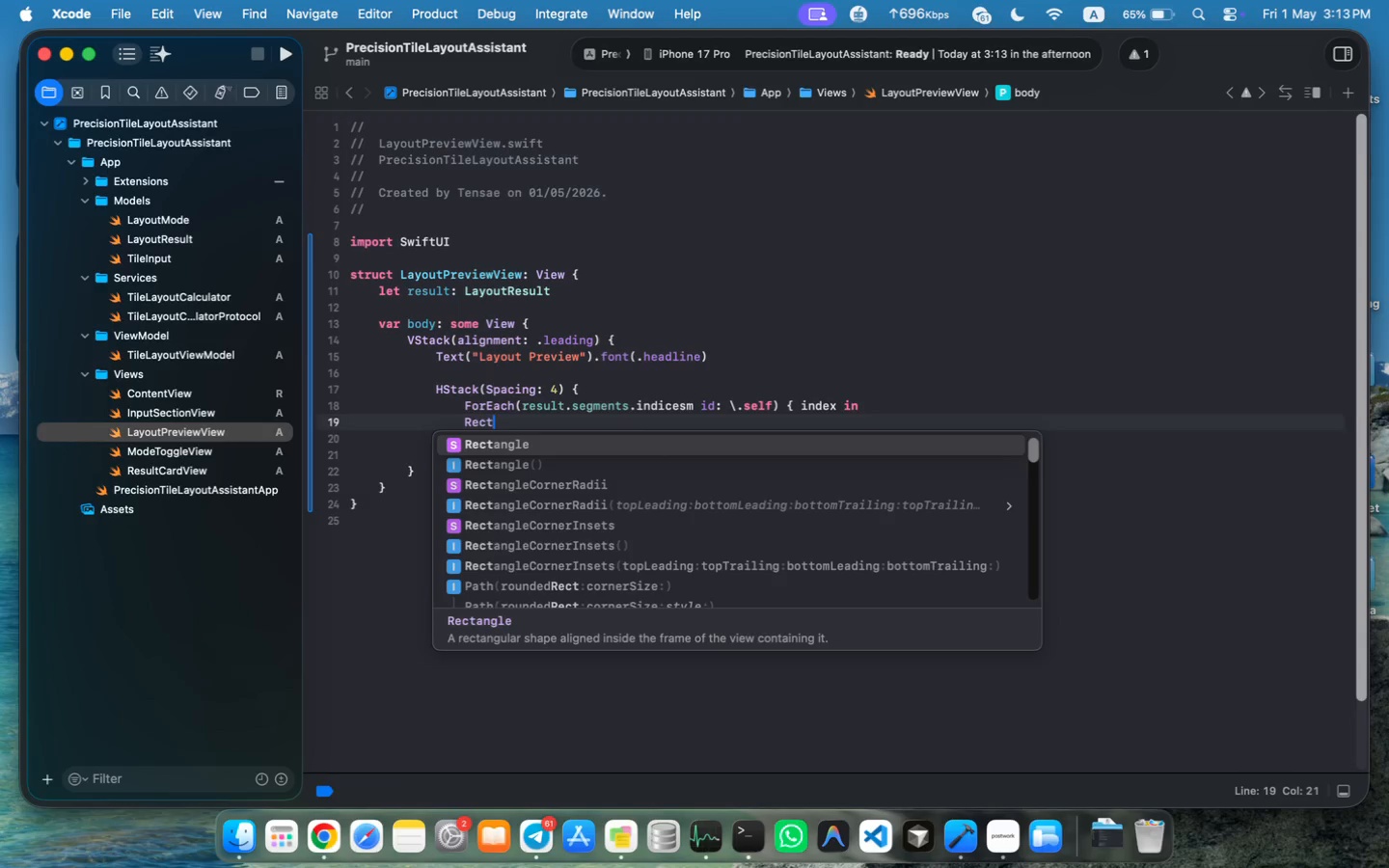 
key(Enter)
 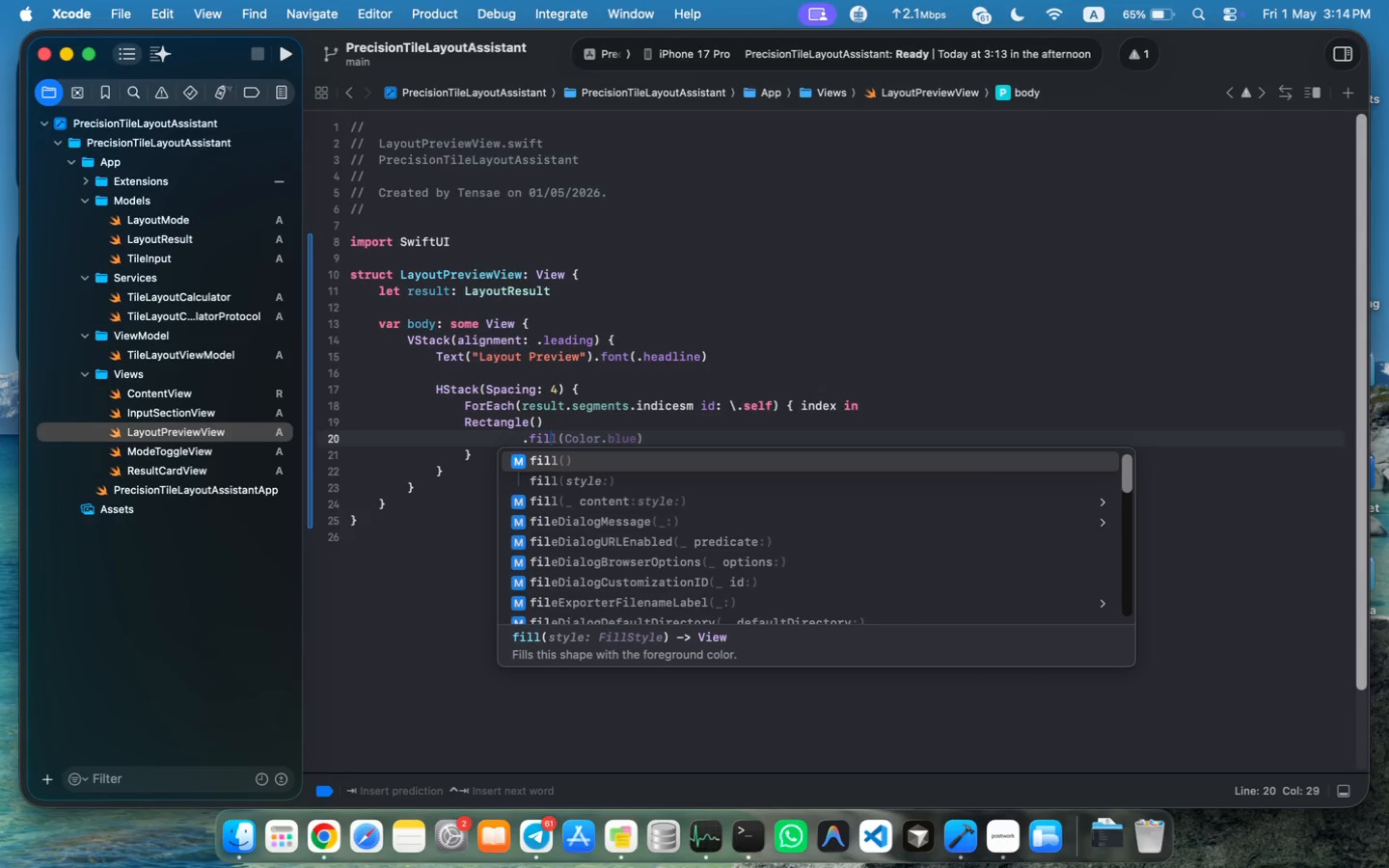 
type(.fil)
key(Tab)
 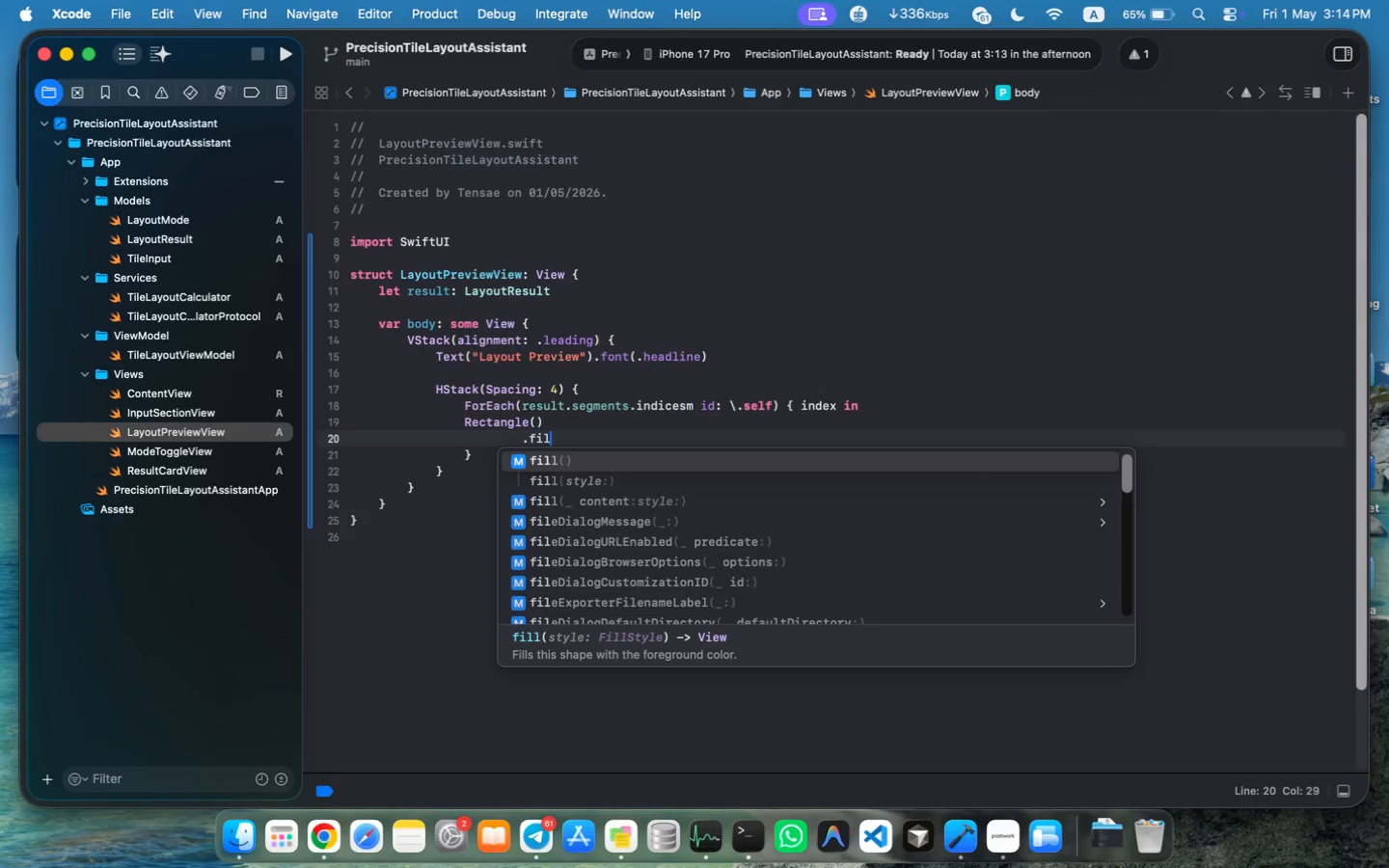 
key(ArrowLeft)
 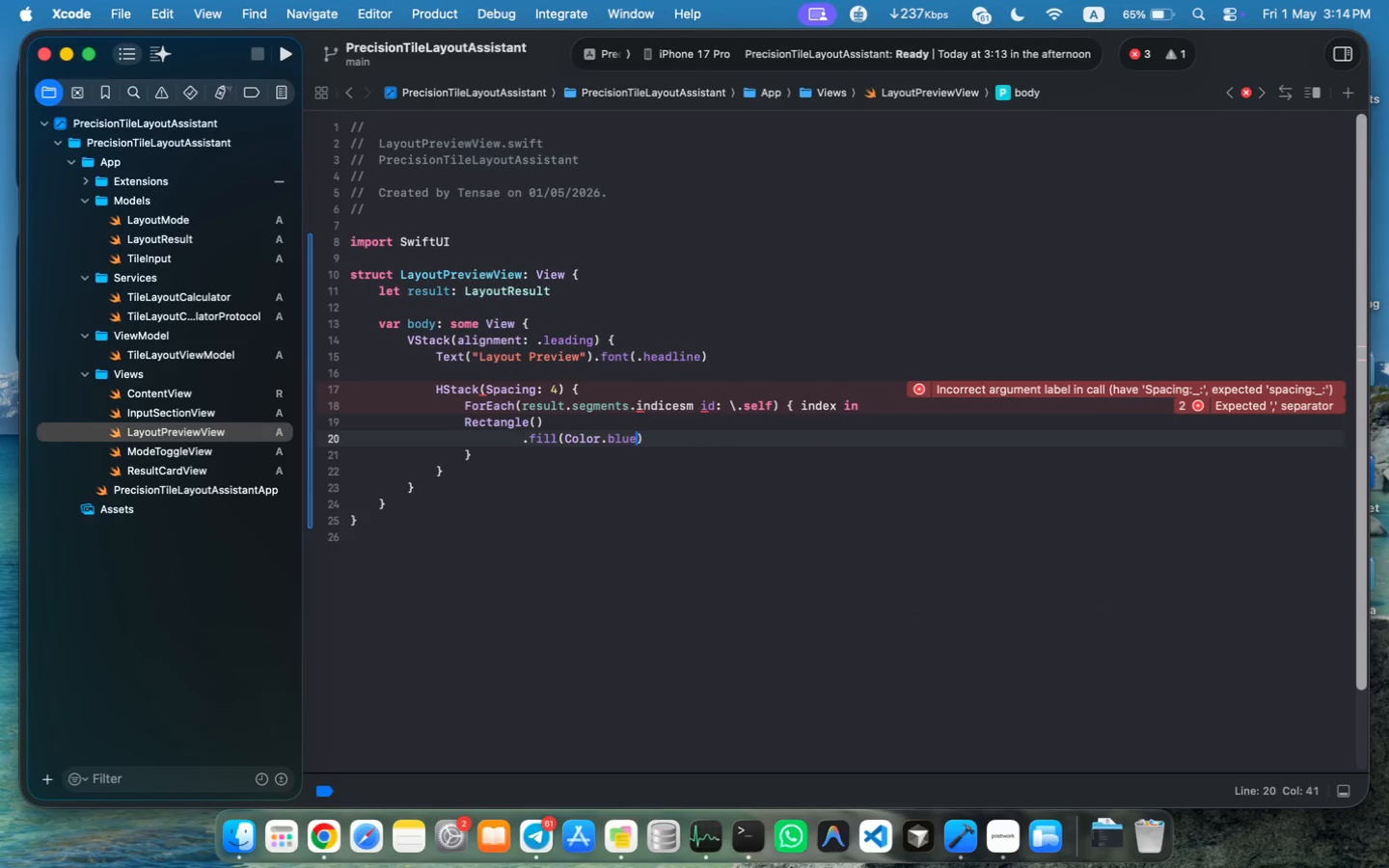 
key(Alt+Shift+ArrowLeft)
 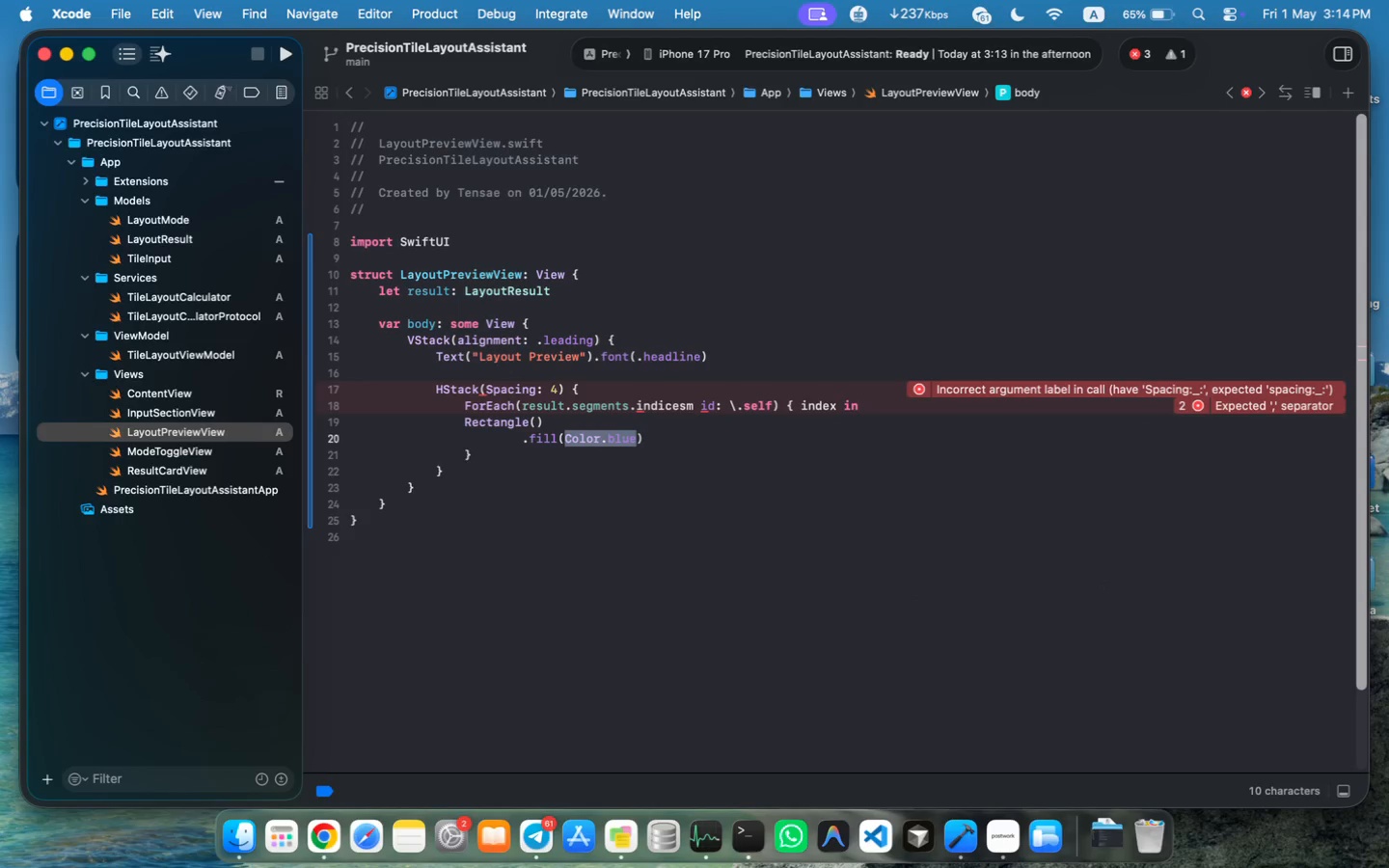 
key(Alt+Shift+ArrowLeft)
 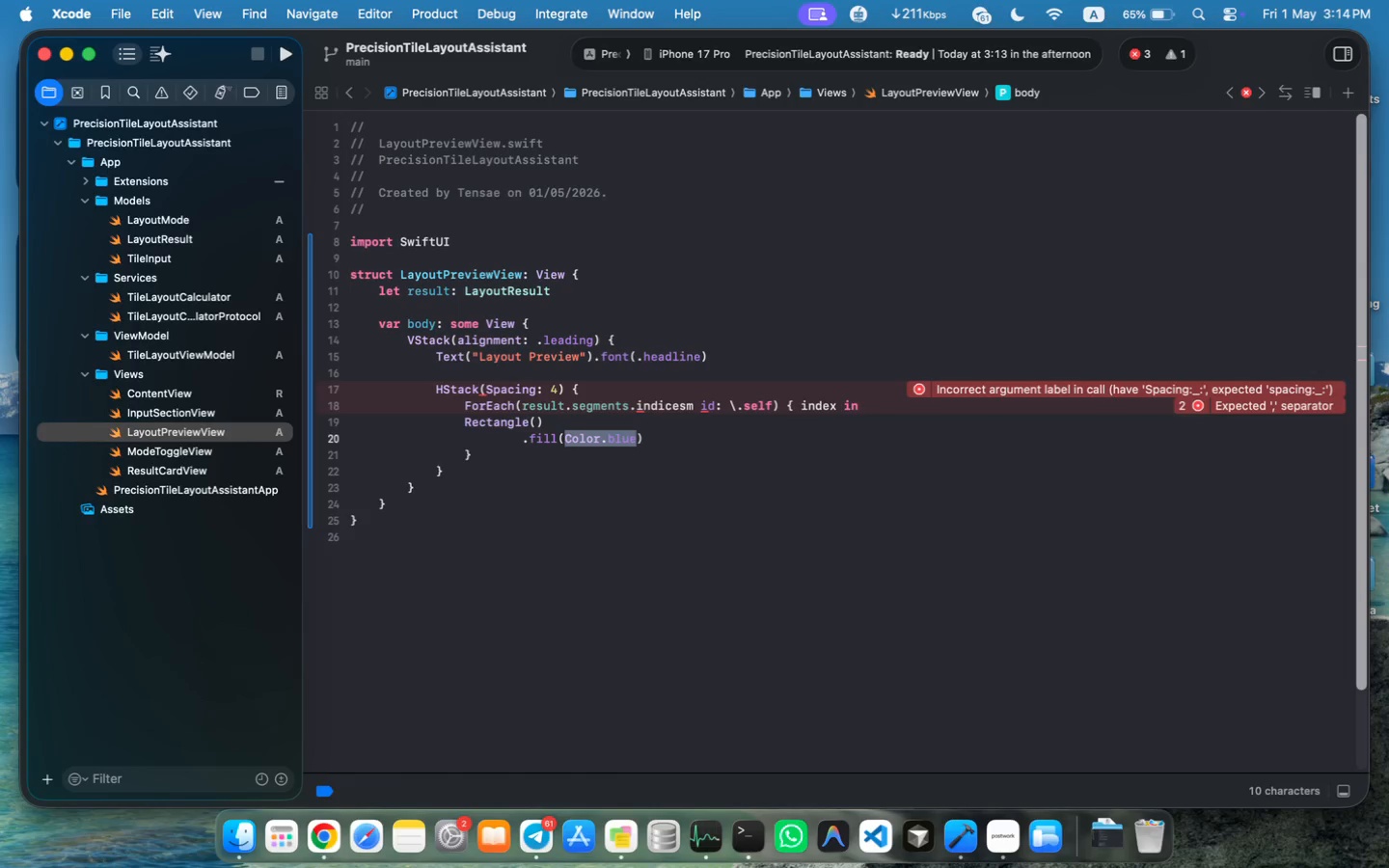 
left_click([696, 407])
 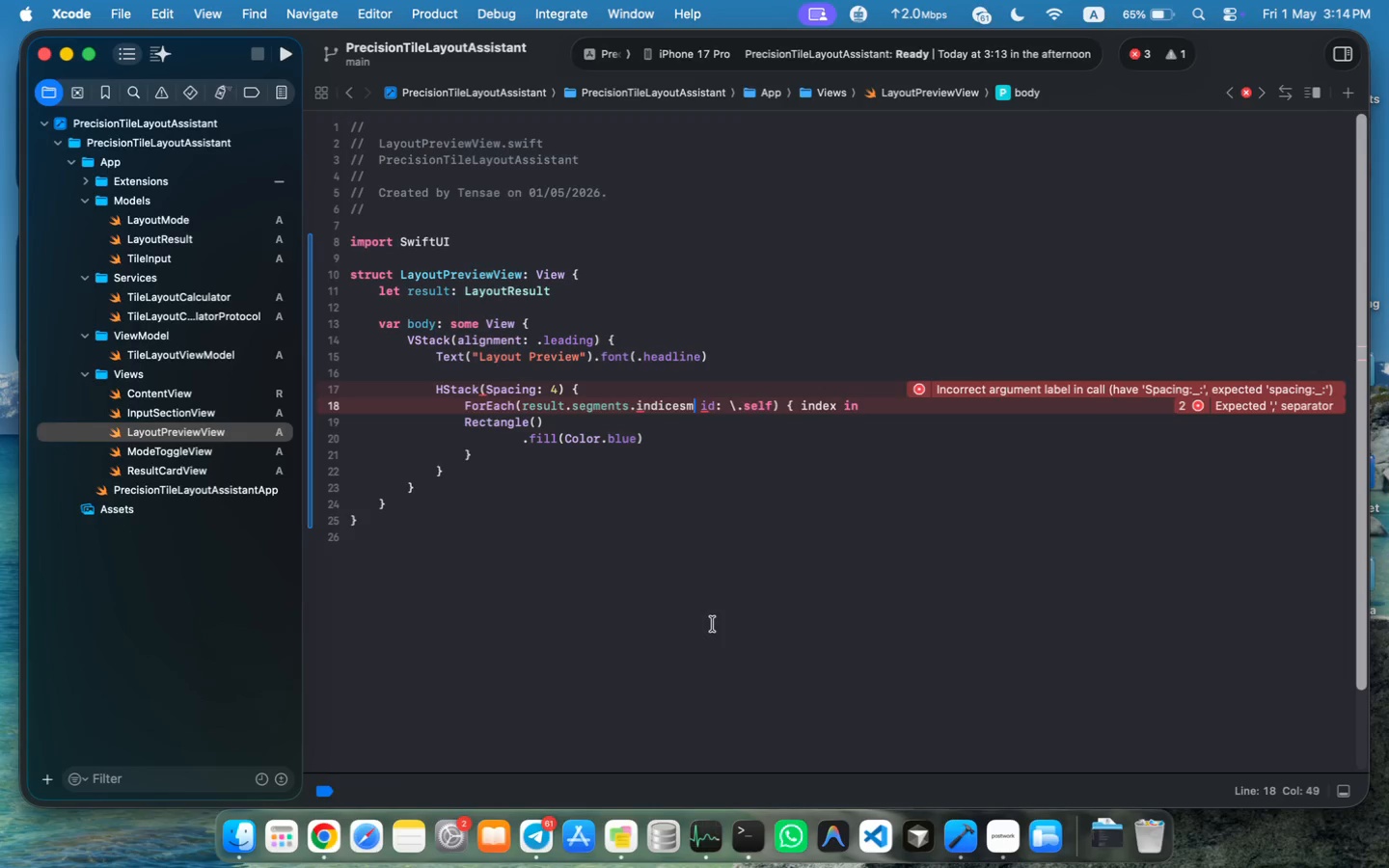 
key(Backspace)
 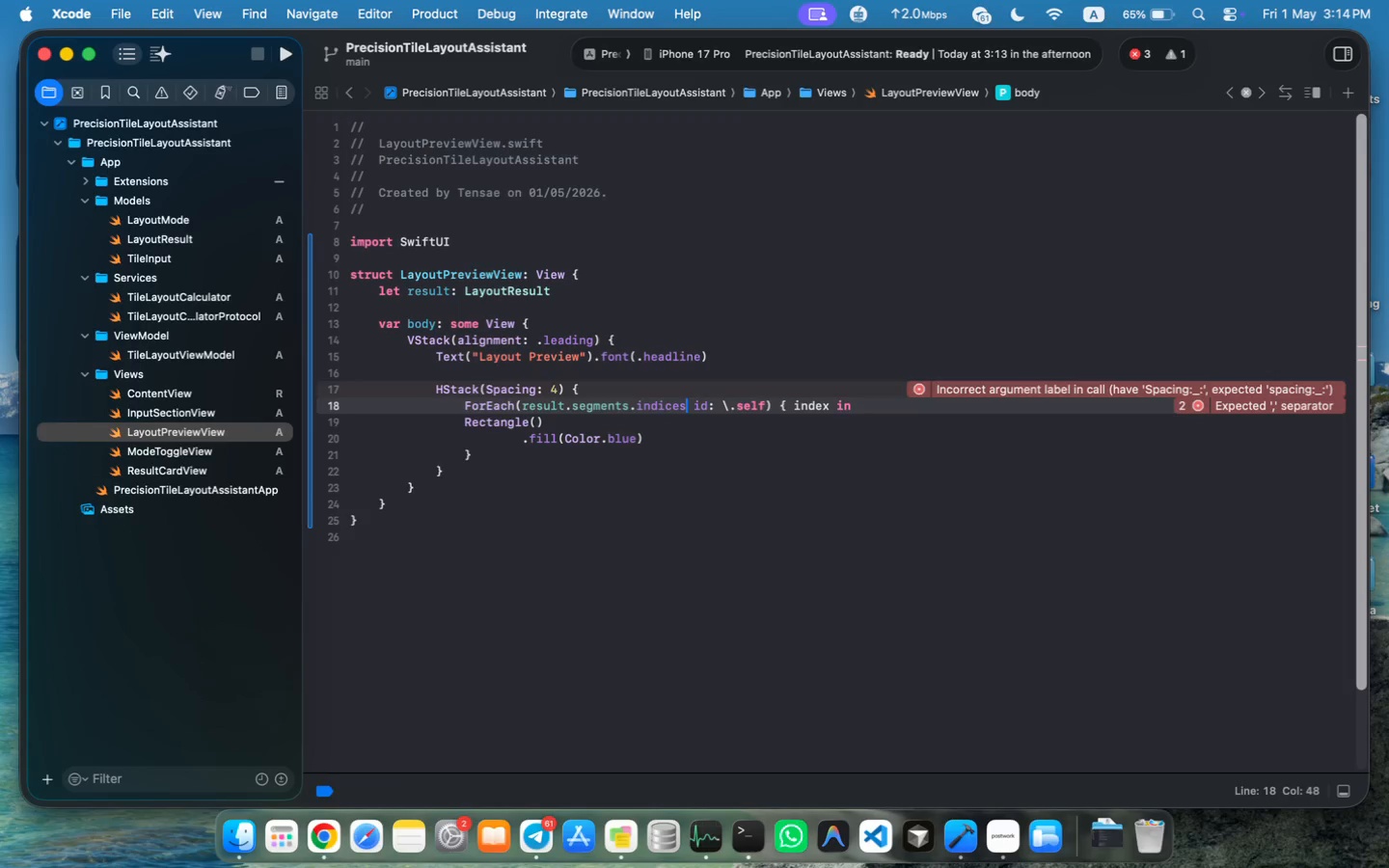 
key(Comma)
 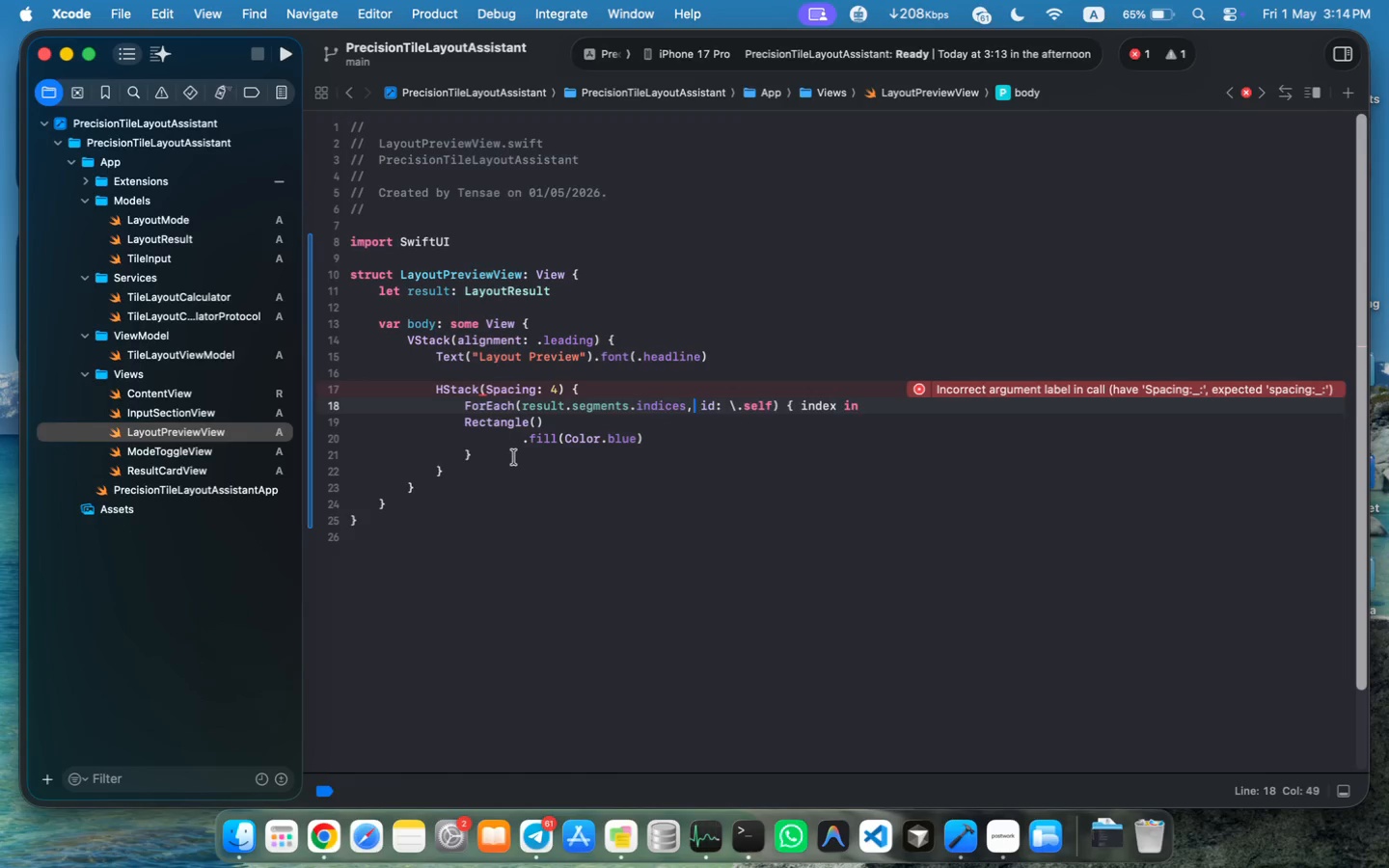 
wait(7.22)
 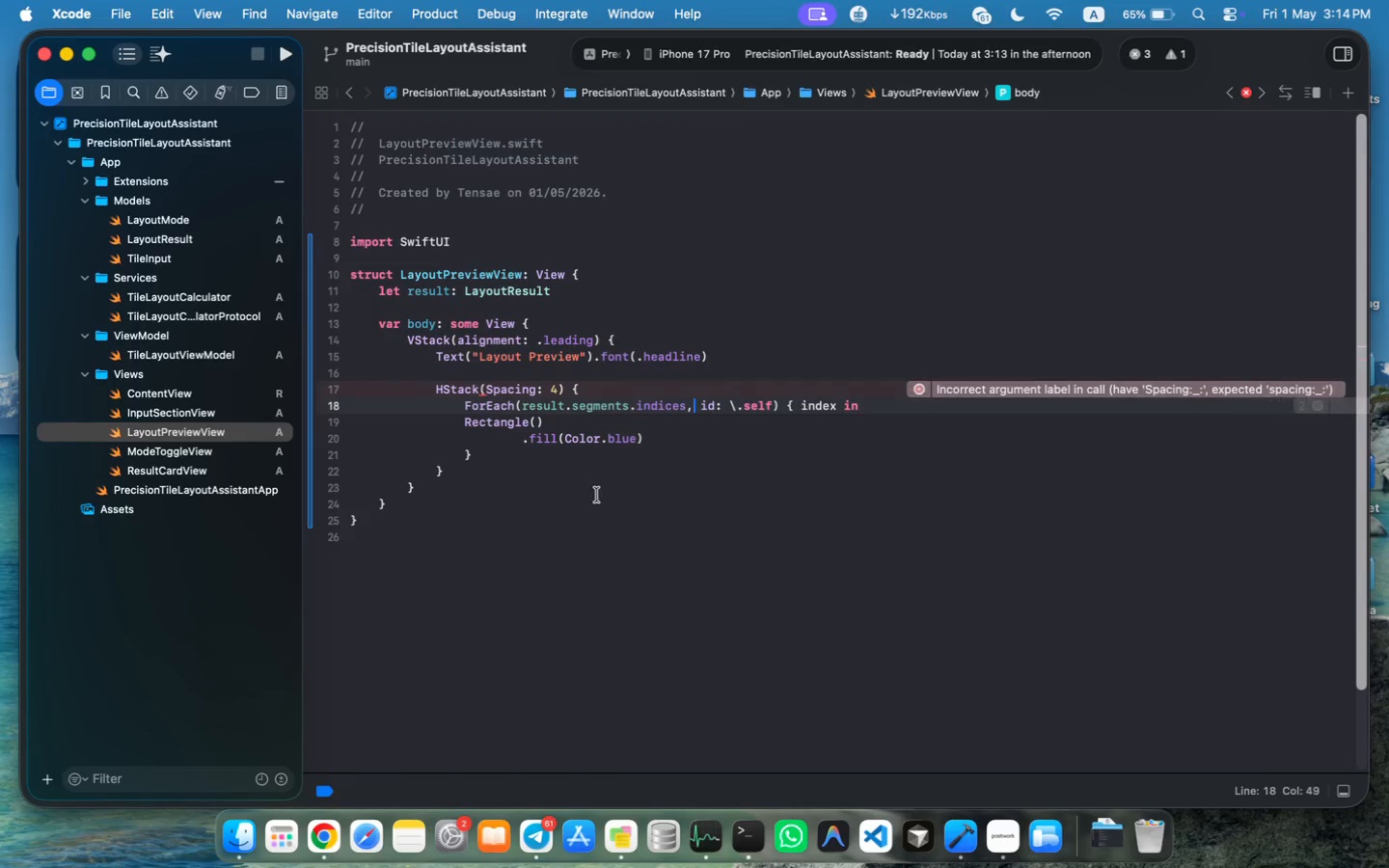 
left_click([492, 390])
 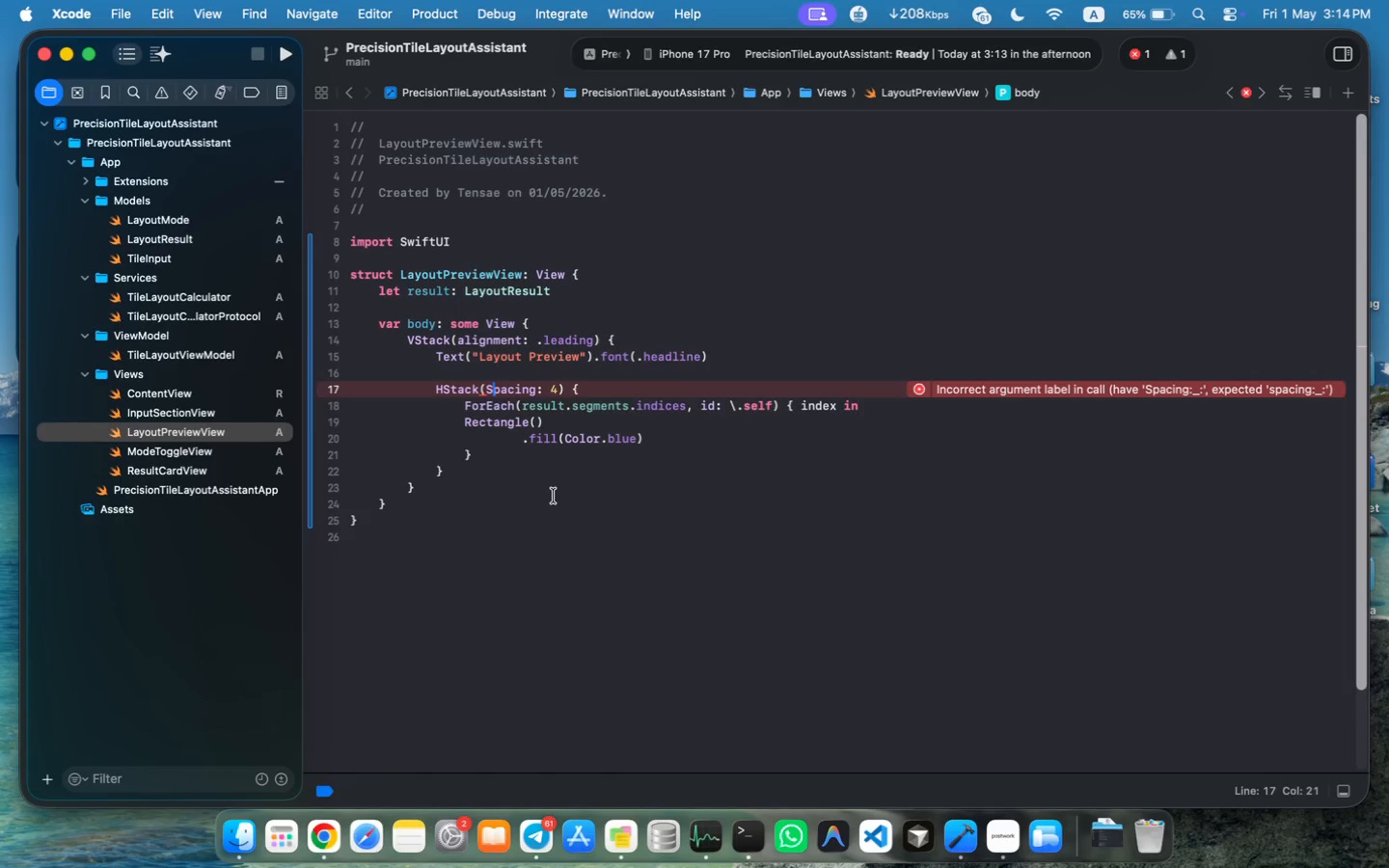 
key(Backspace)
 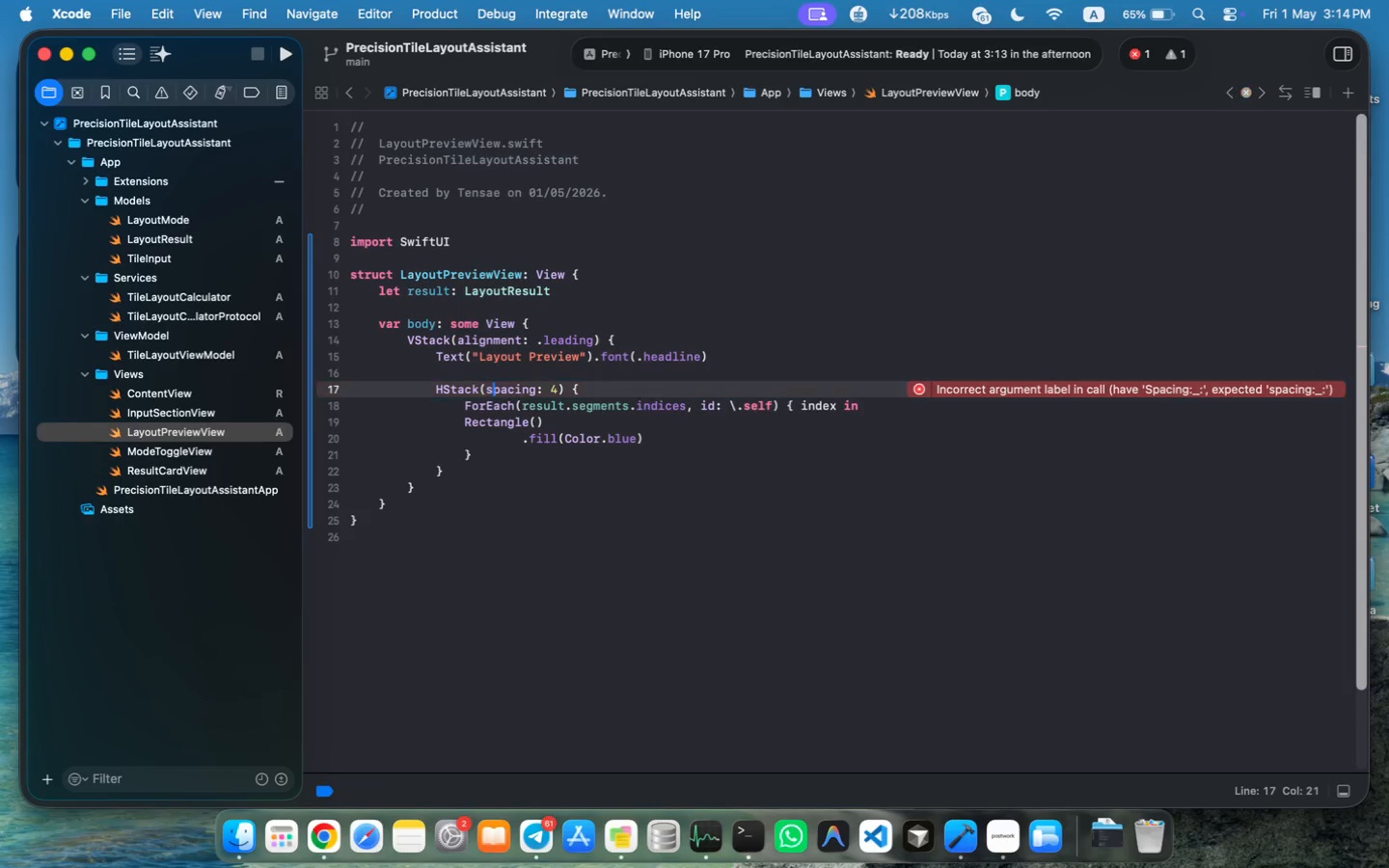 
key(S)
 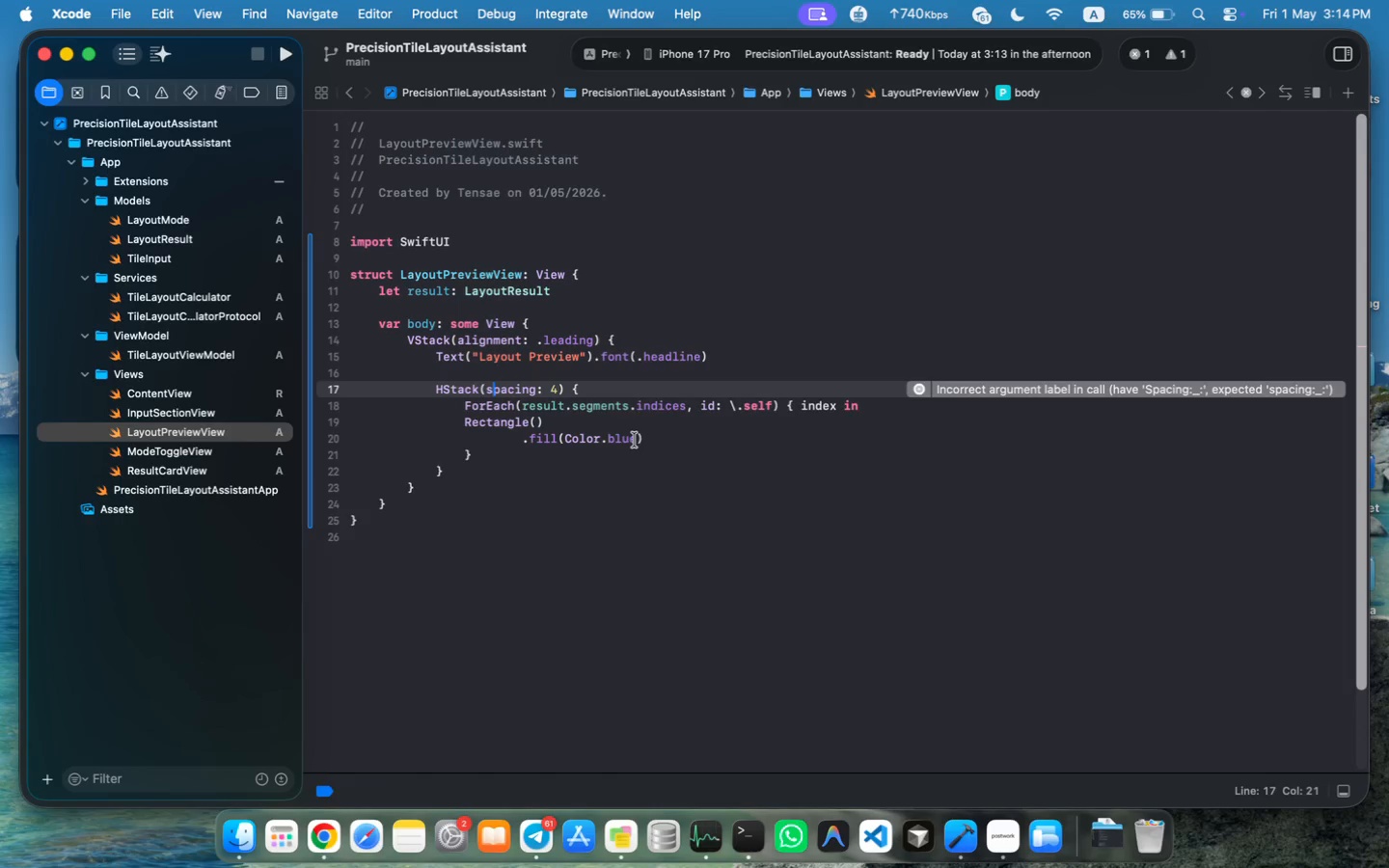 
double_click([630, 439])
 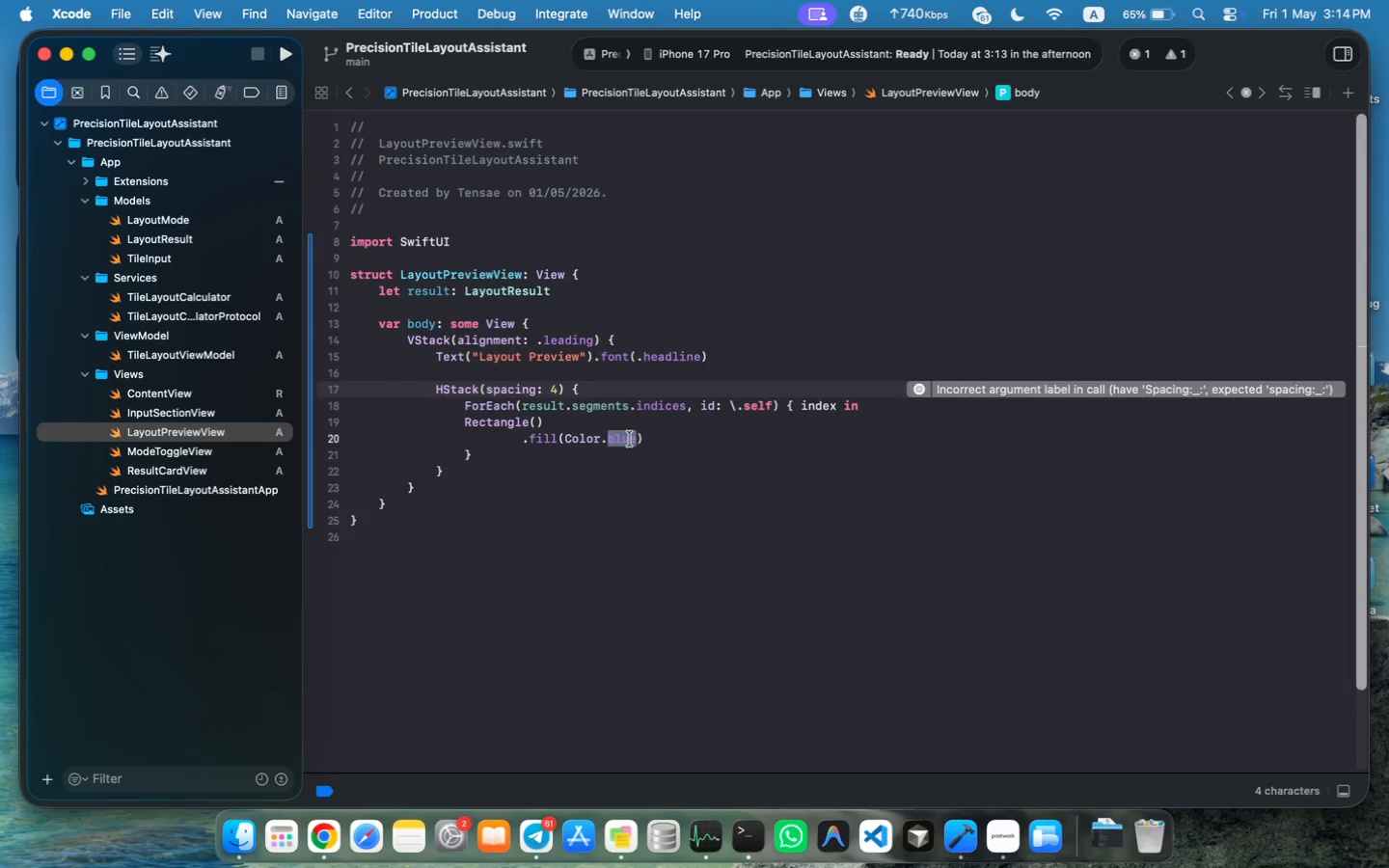 
key(Backspace)
 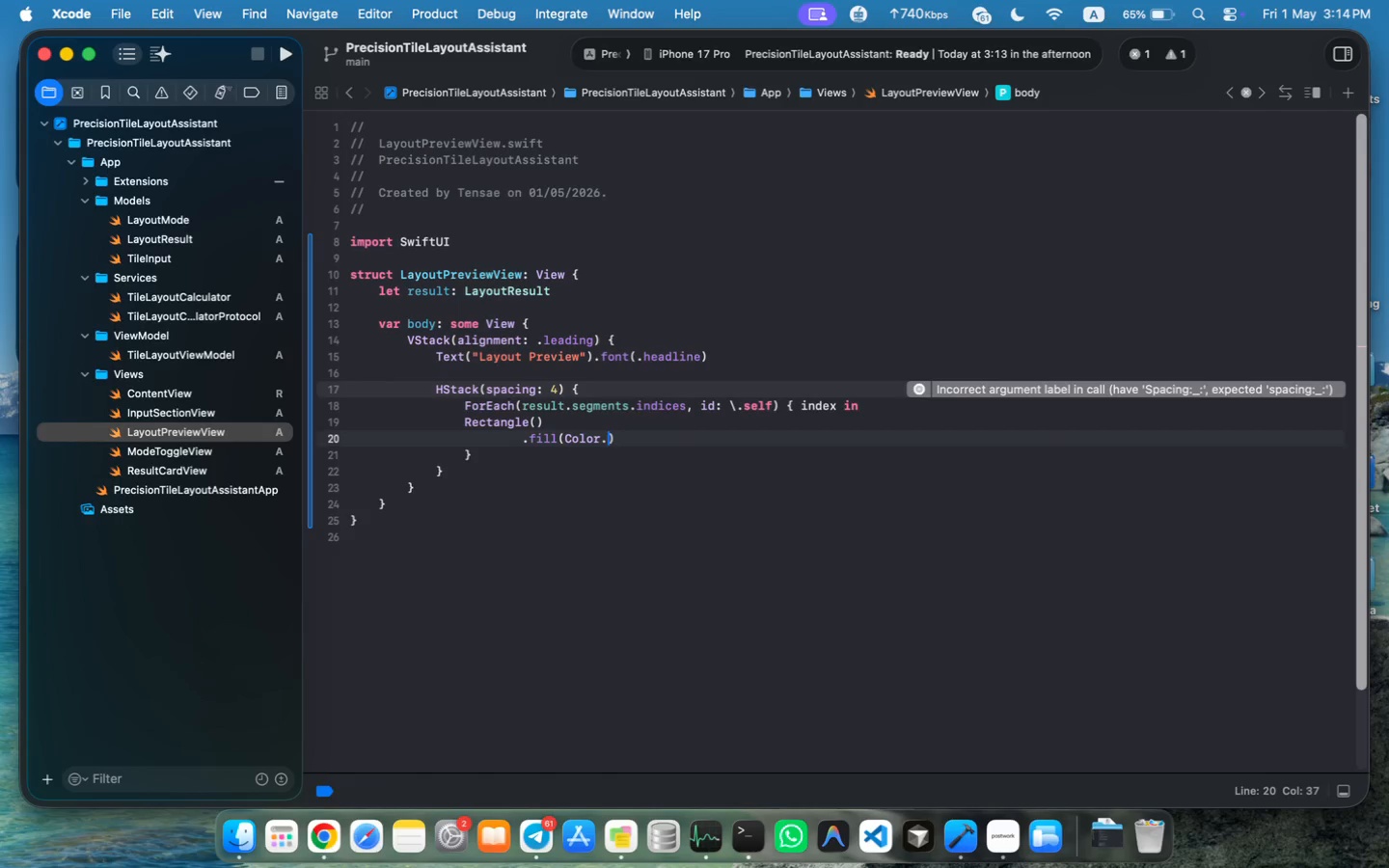 
key(Backspace)
 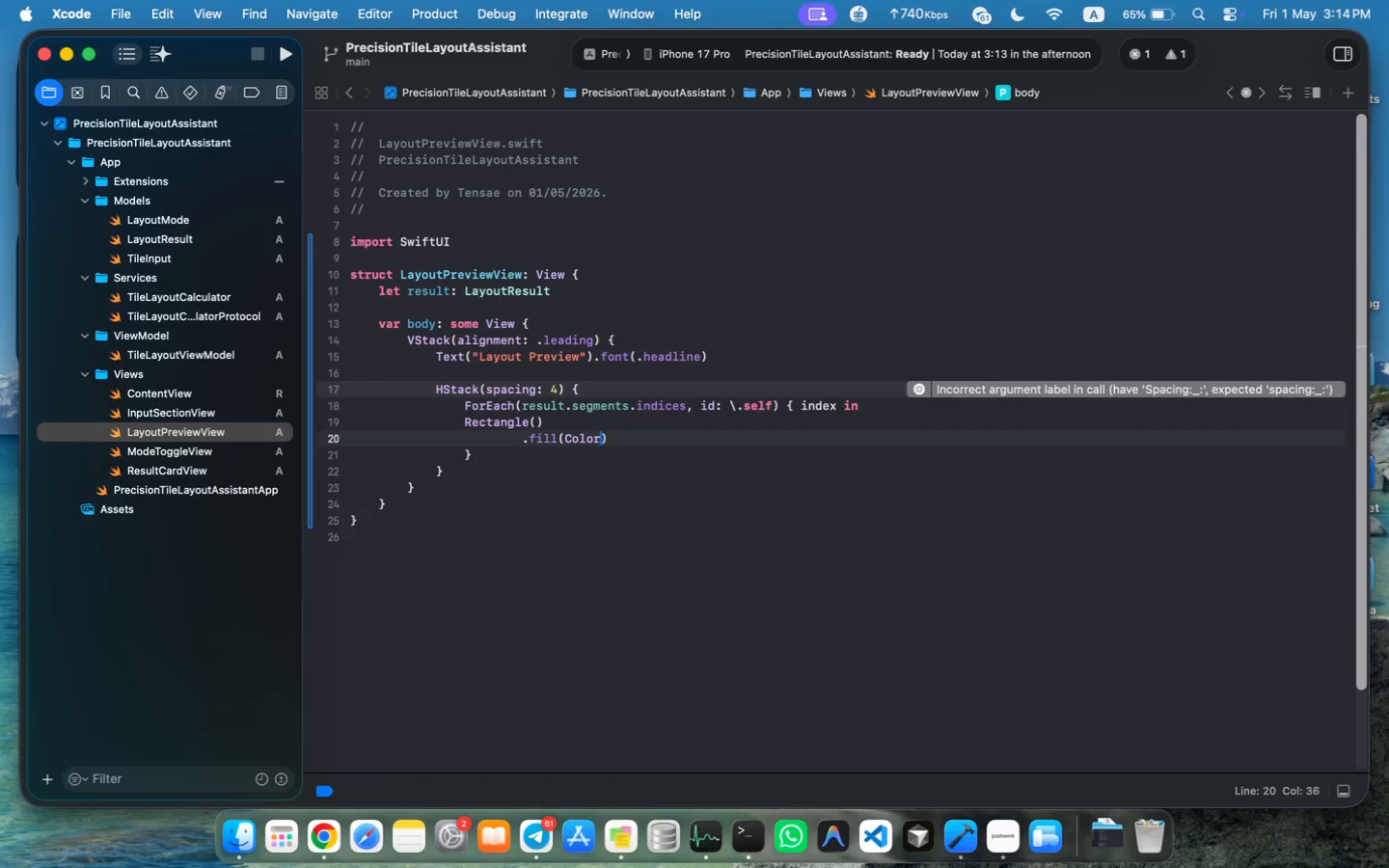 
key(Backspace)
 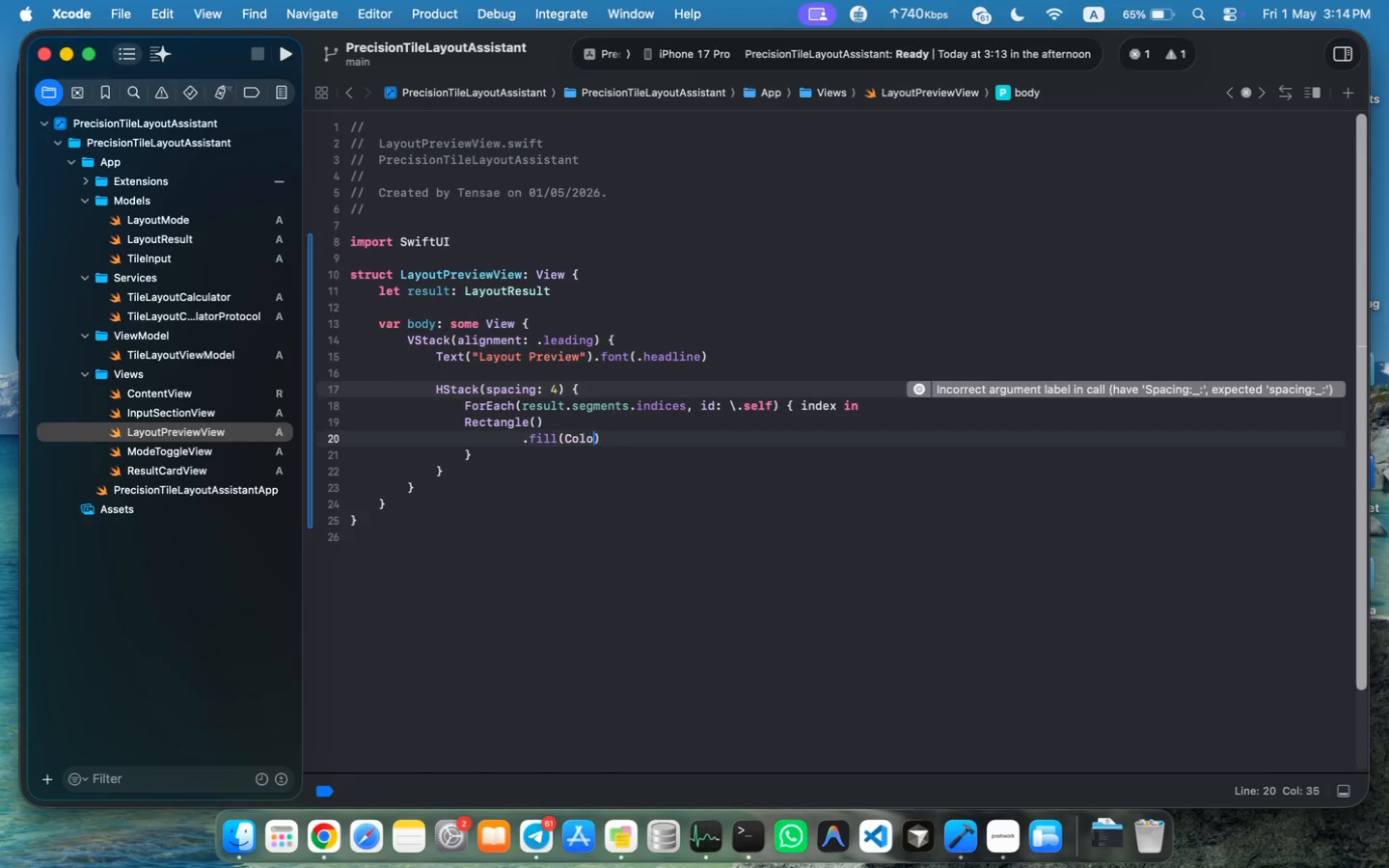 
key(Backspace)
 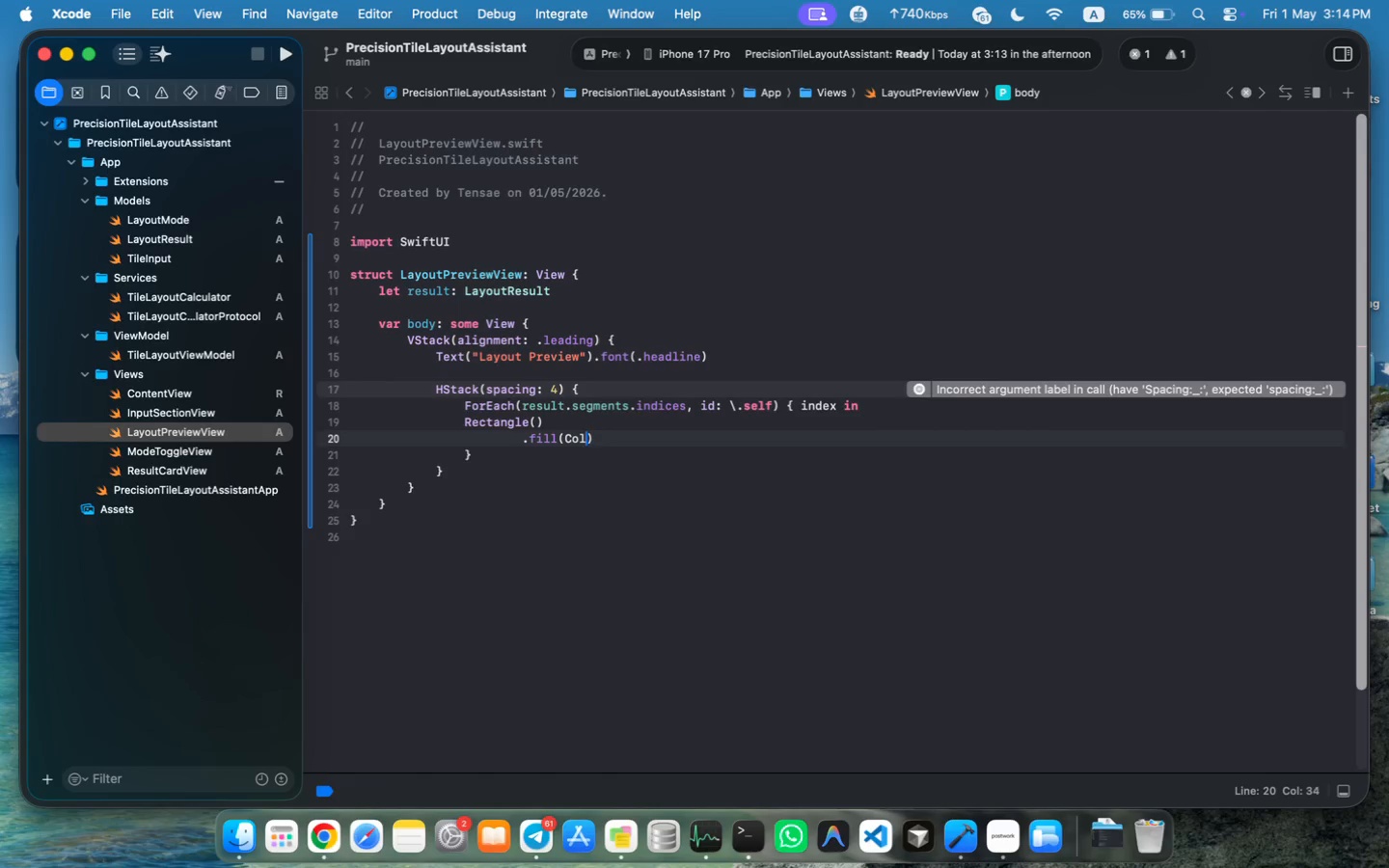 
key(Backspace)
 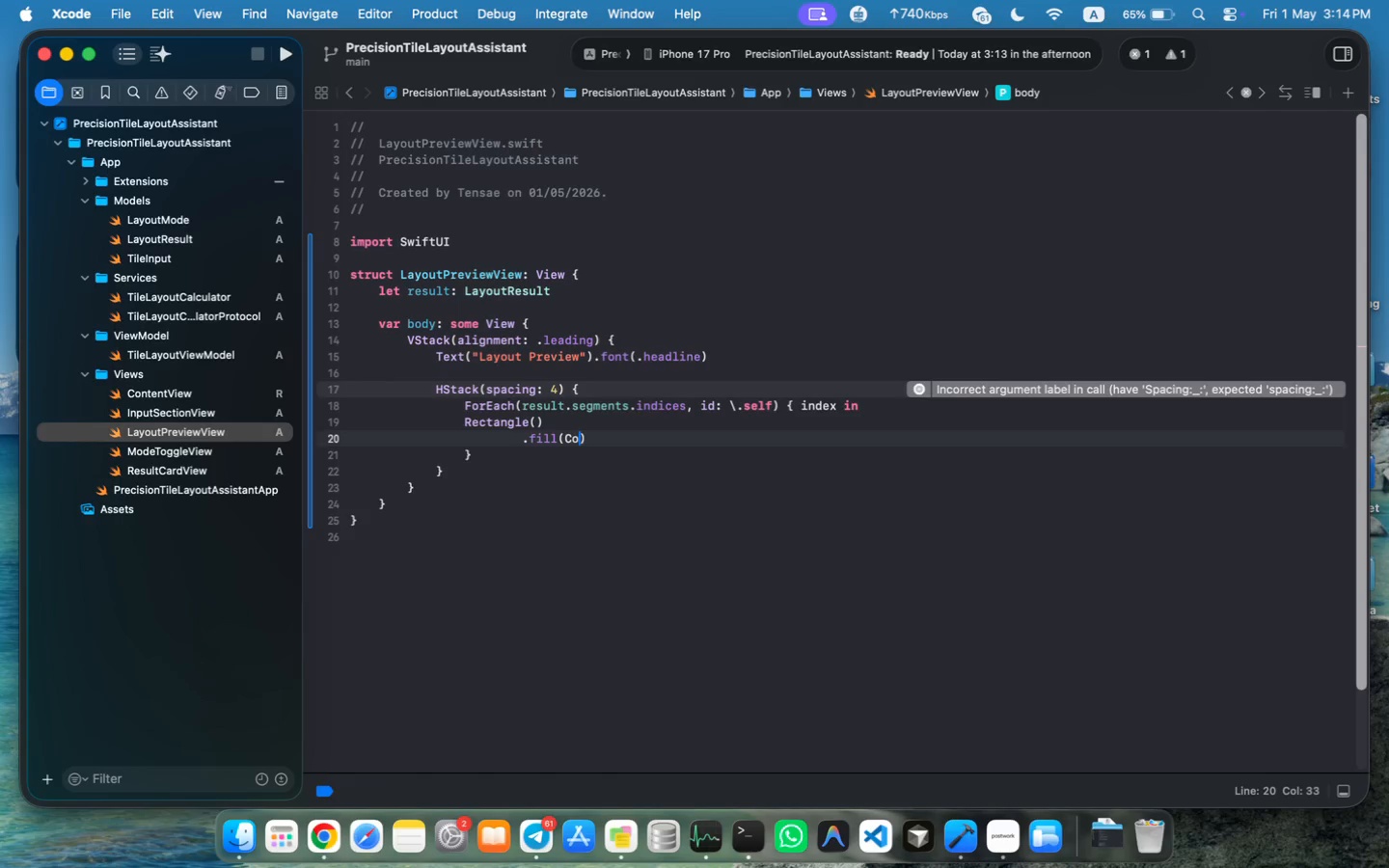 
key(Backspace)
 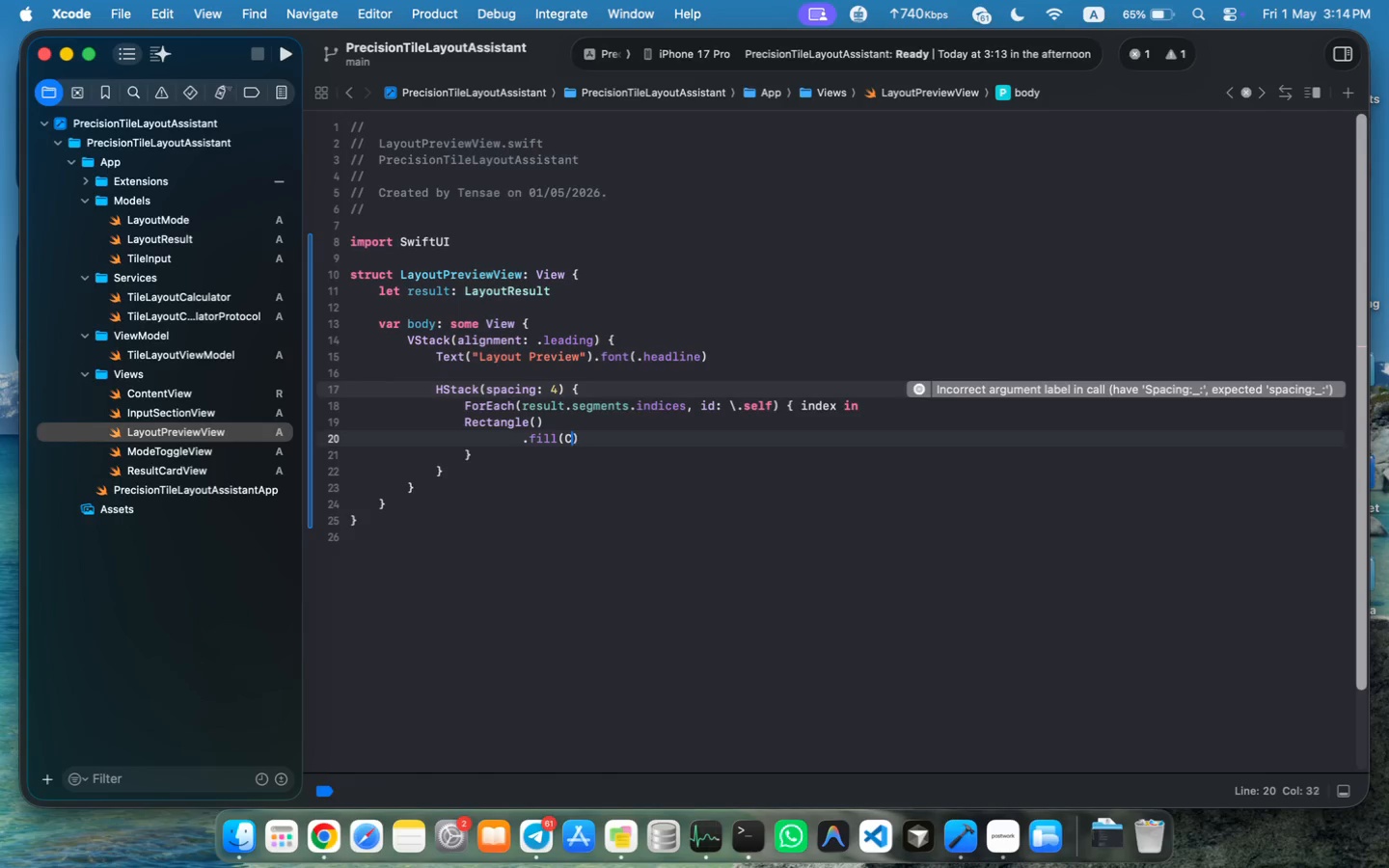 
key(Backspace)
 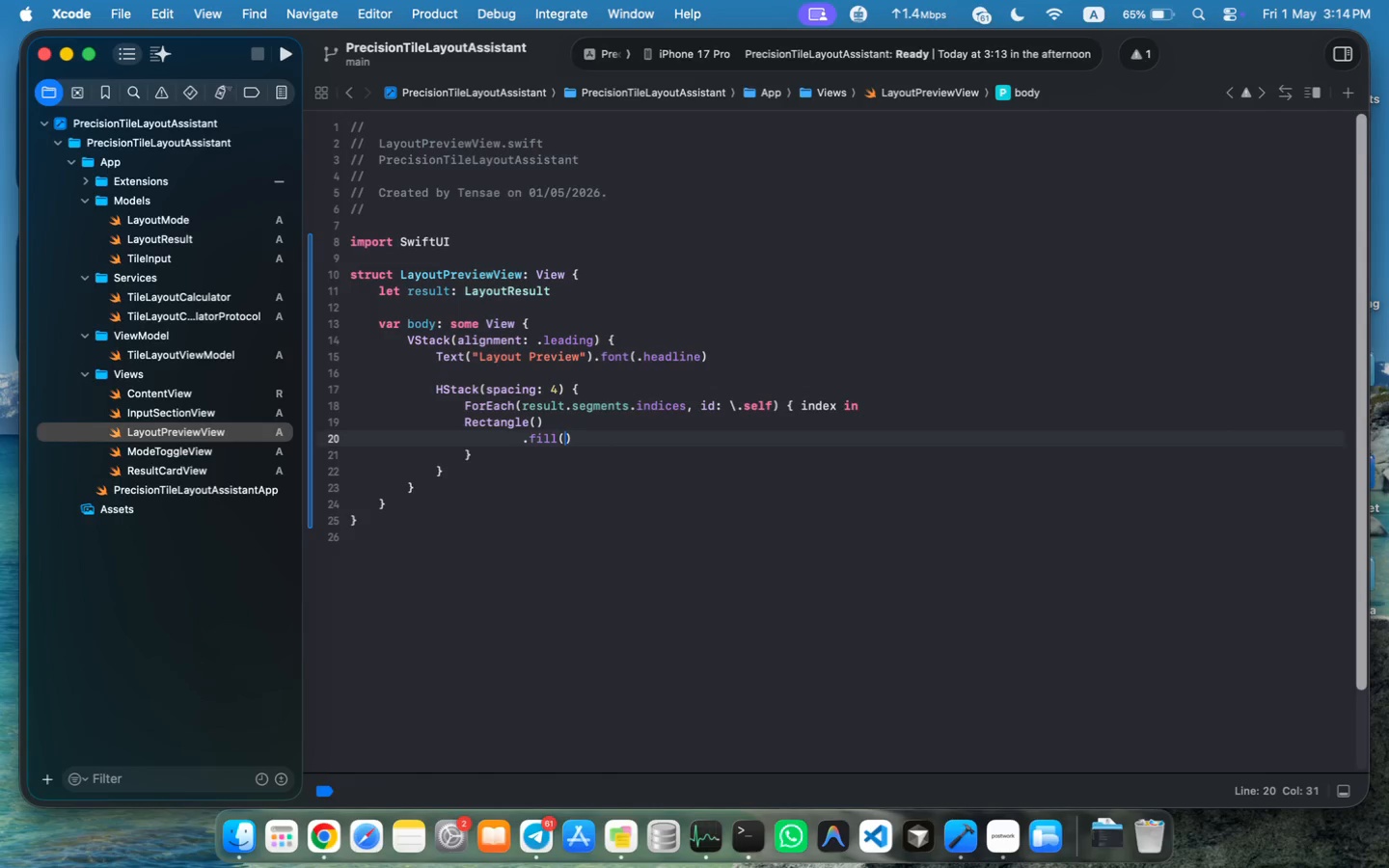 
wait(9.26)
 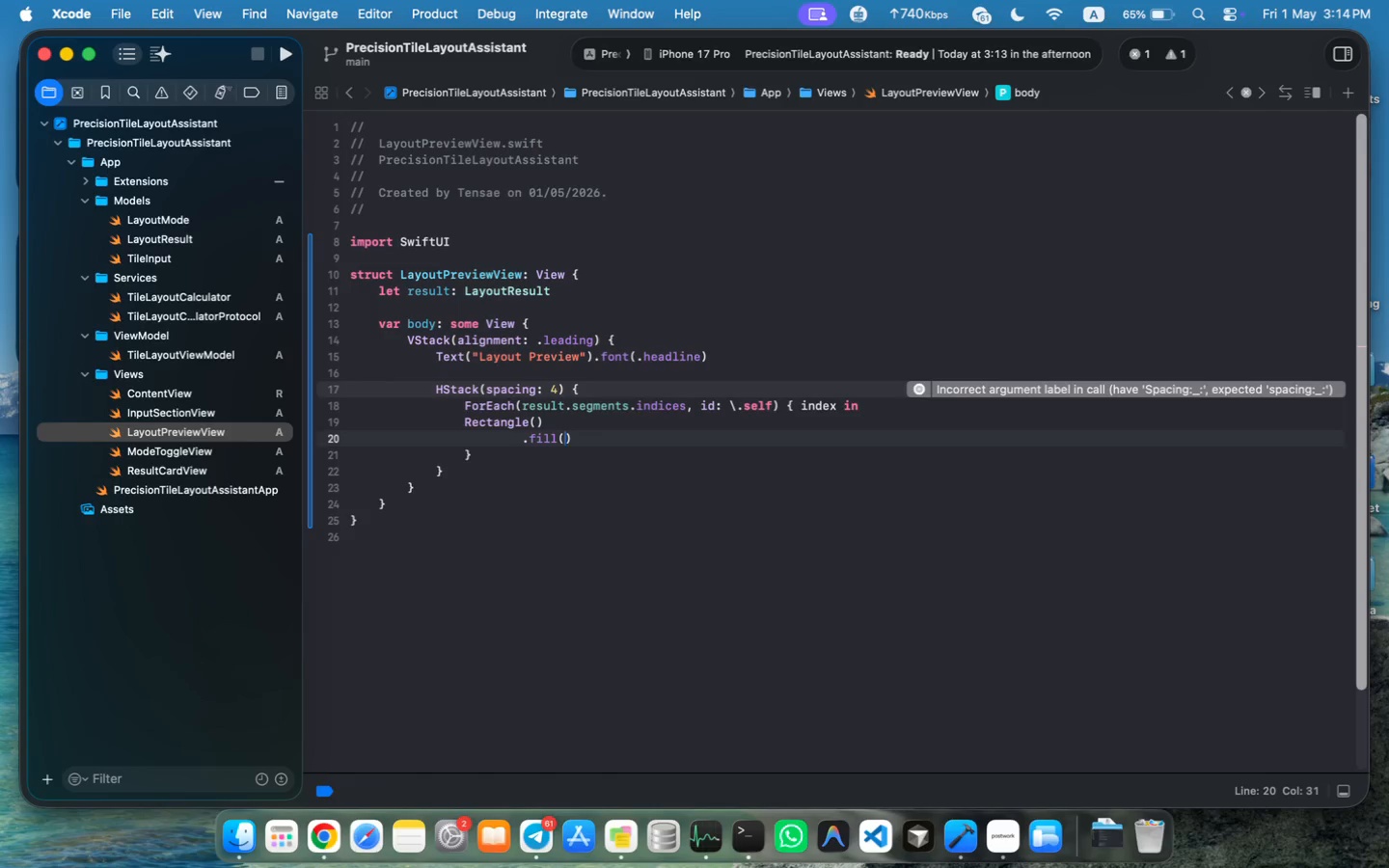 
type(index == 0)
 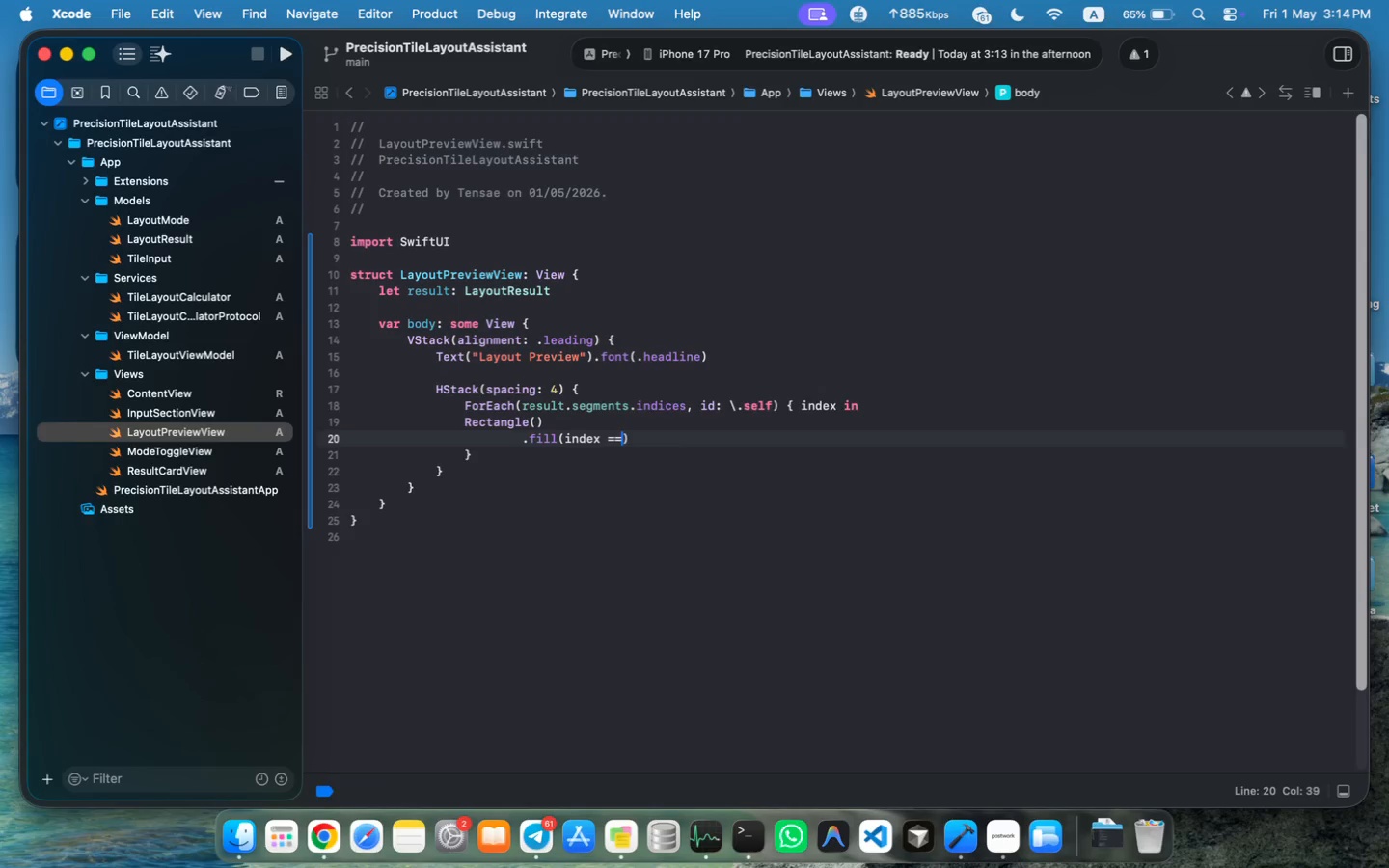 
key(ArrowRight)
 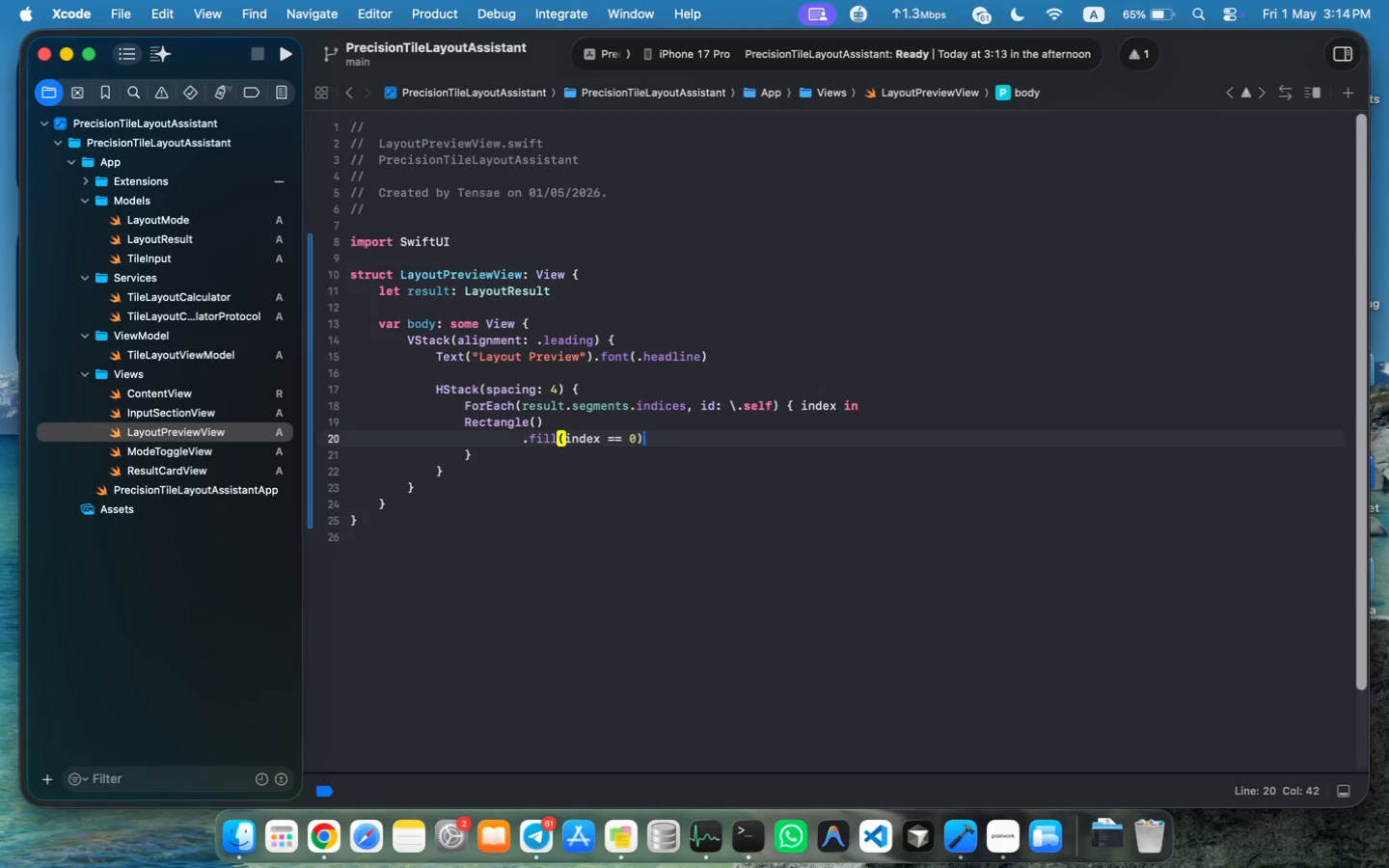 
key(ArrowLeft)
 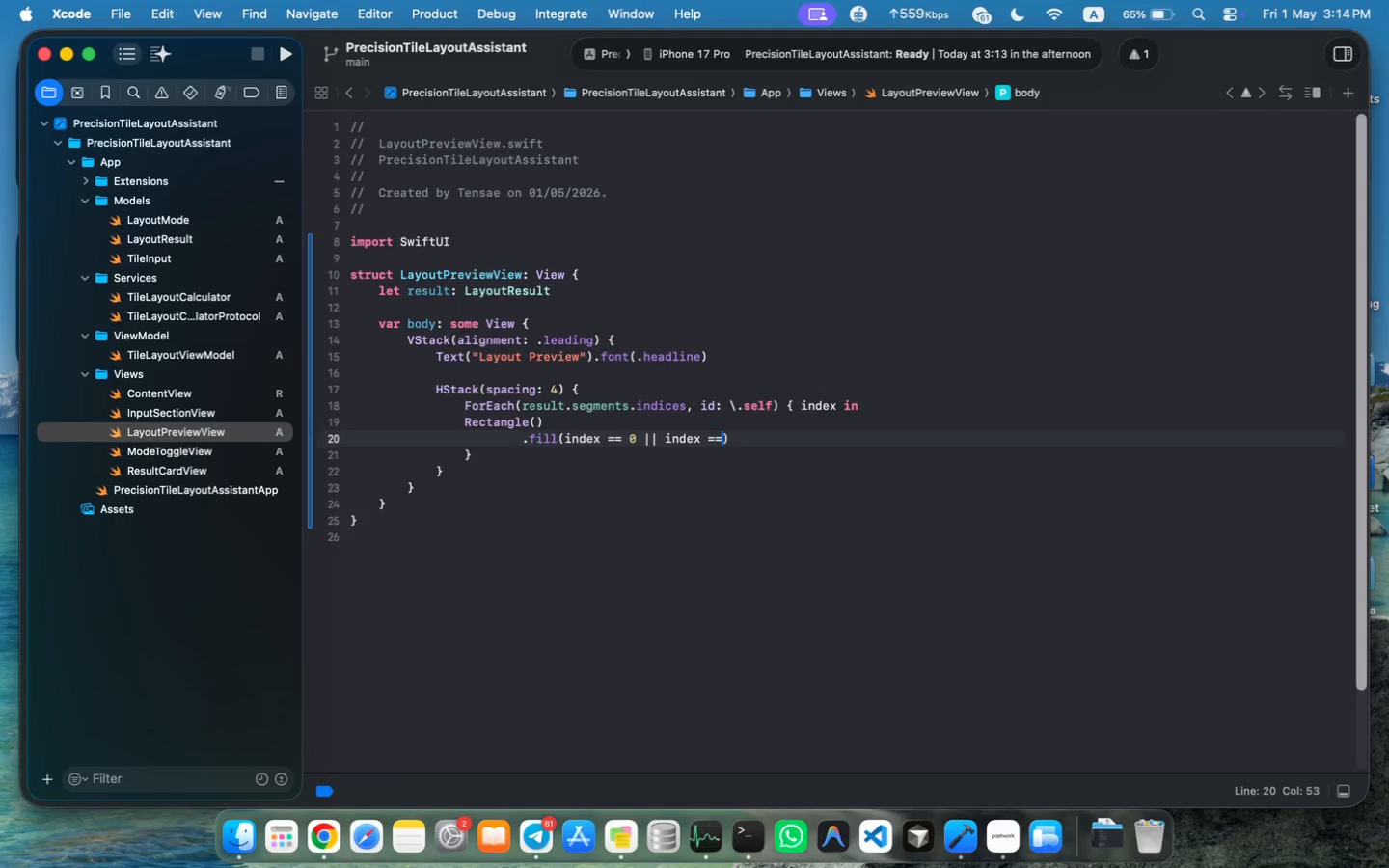 
type( || index == result.segm)
key(Tab)
 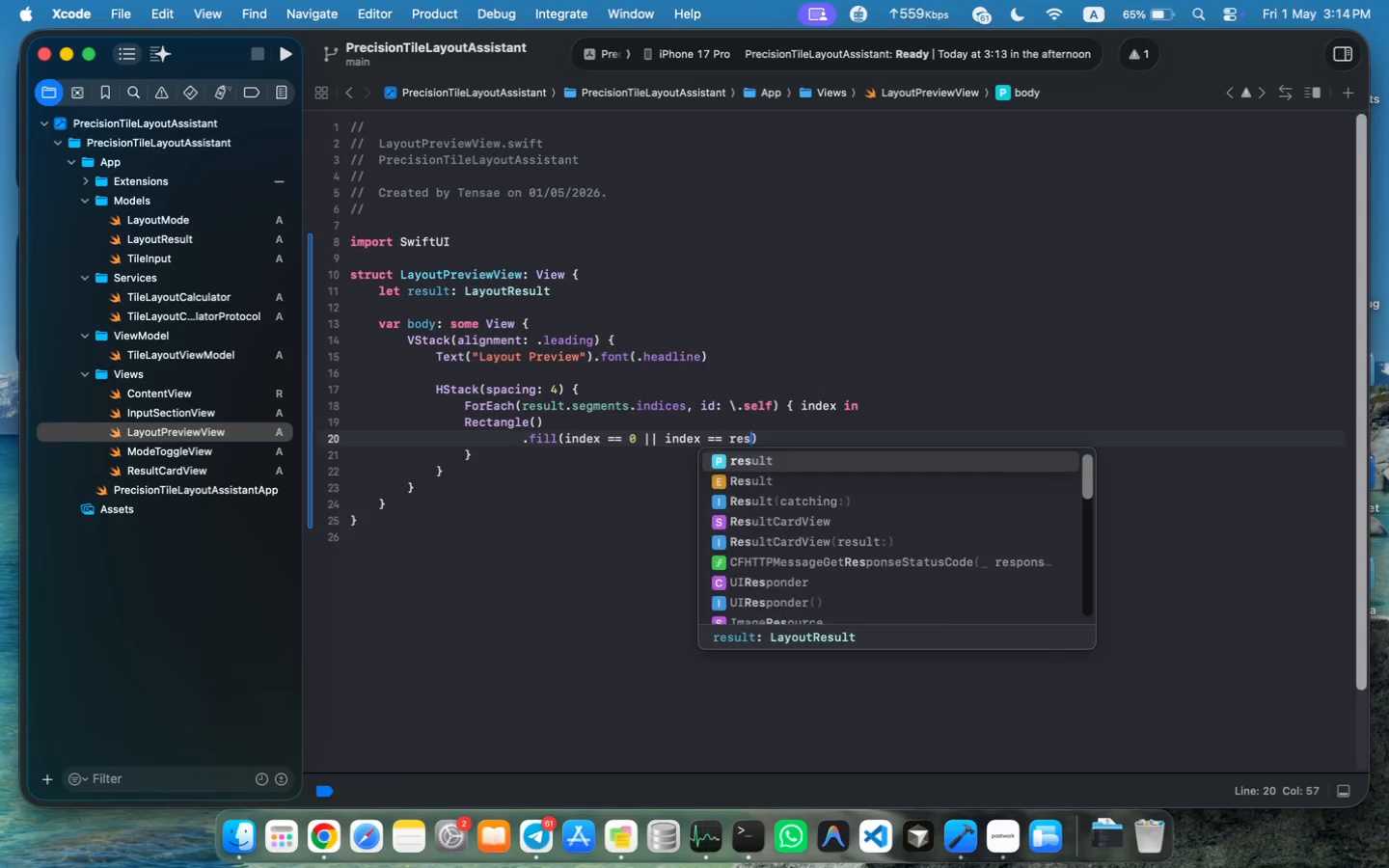 
hold_key(key=ArrowLeft, duration=1.46)
 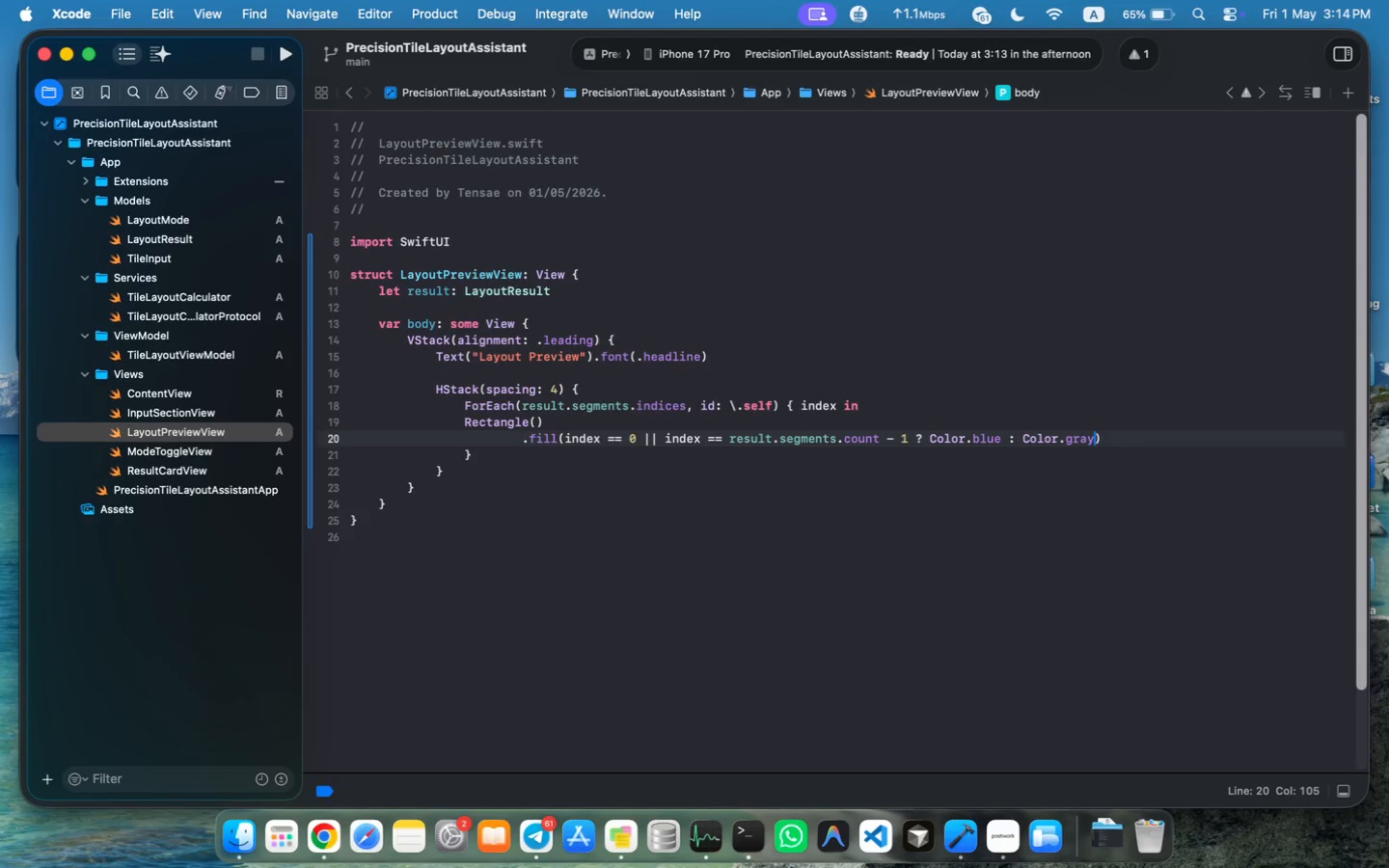 
key(Alt+Shift+ArrowLeft)
 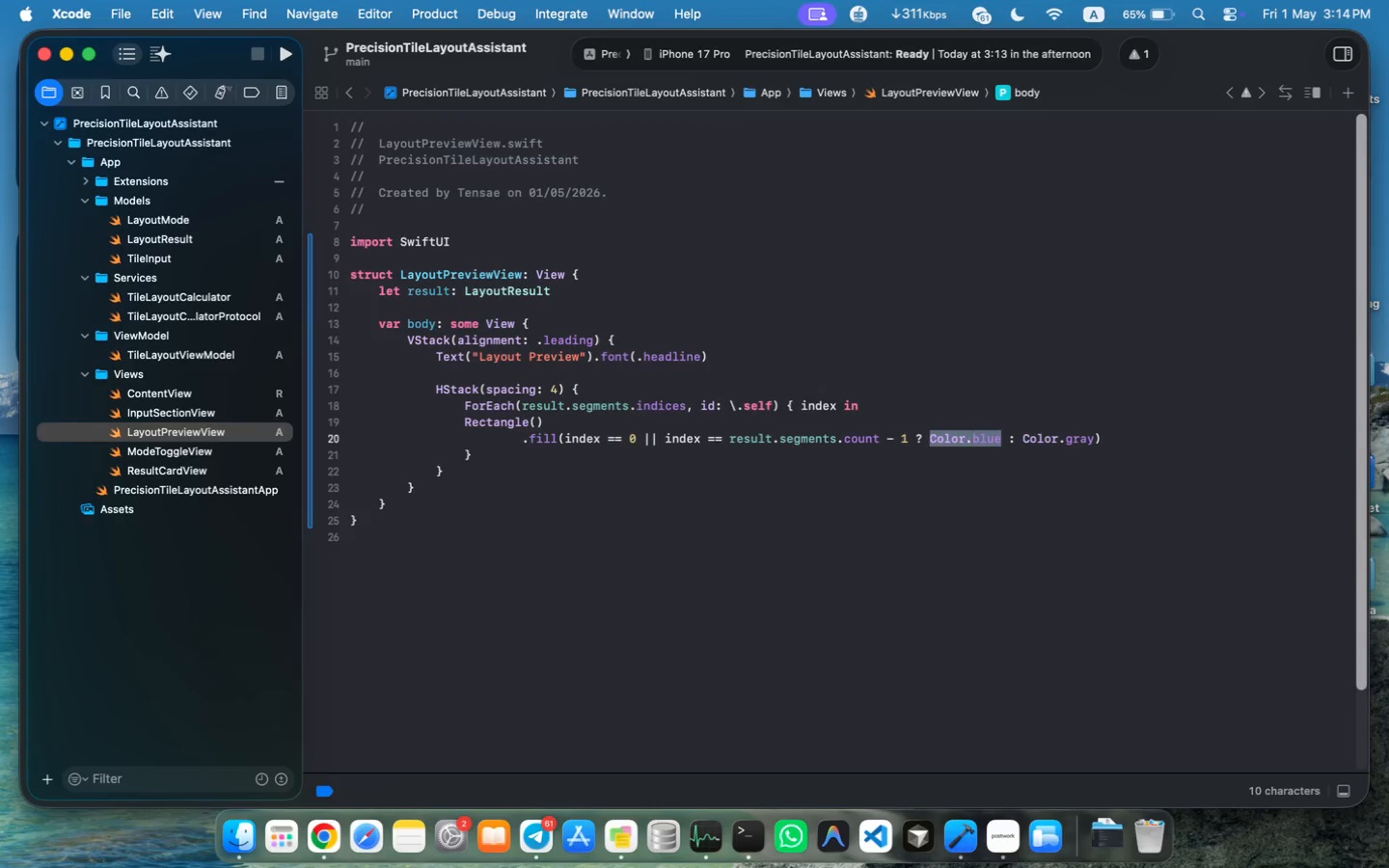 
key(Alt+Shift+ArrowLeft)
 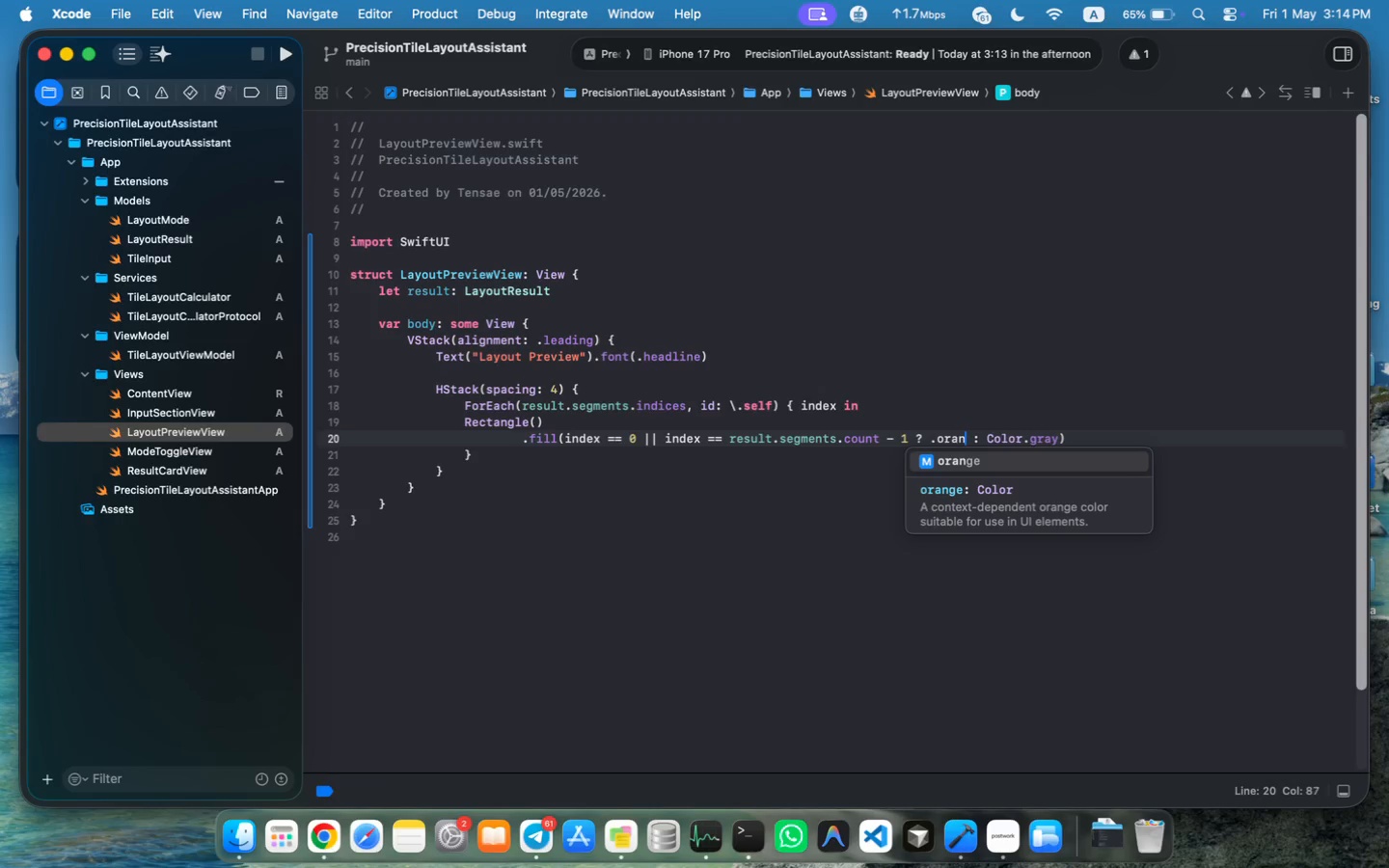 
type(.orange)
 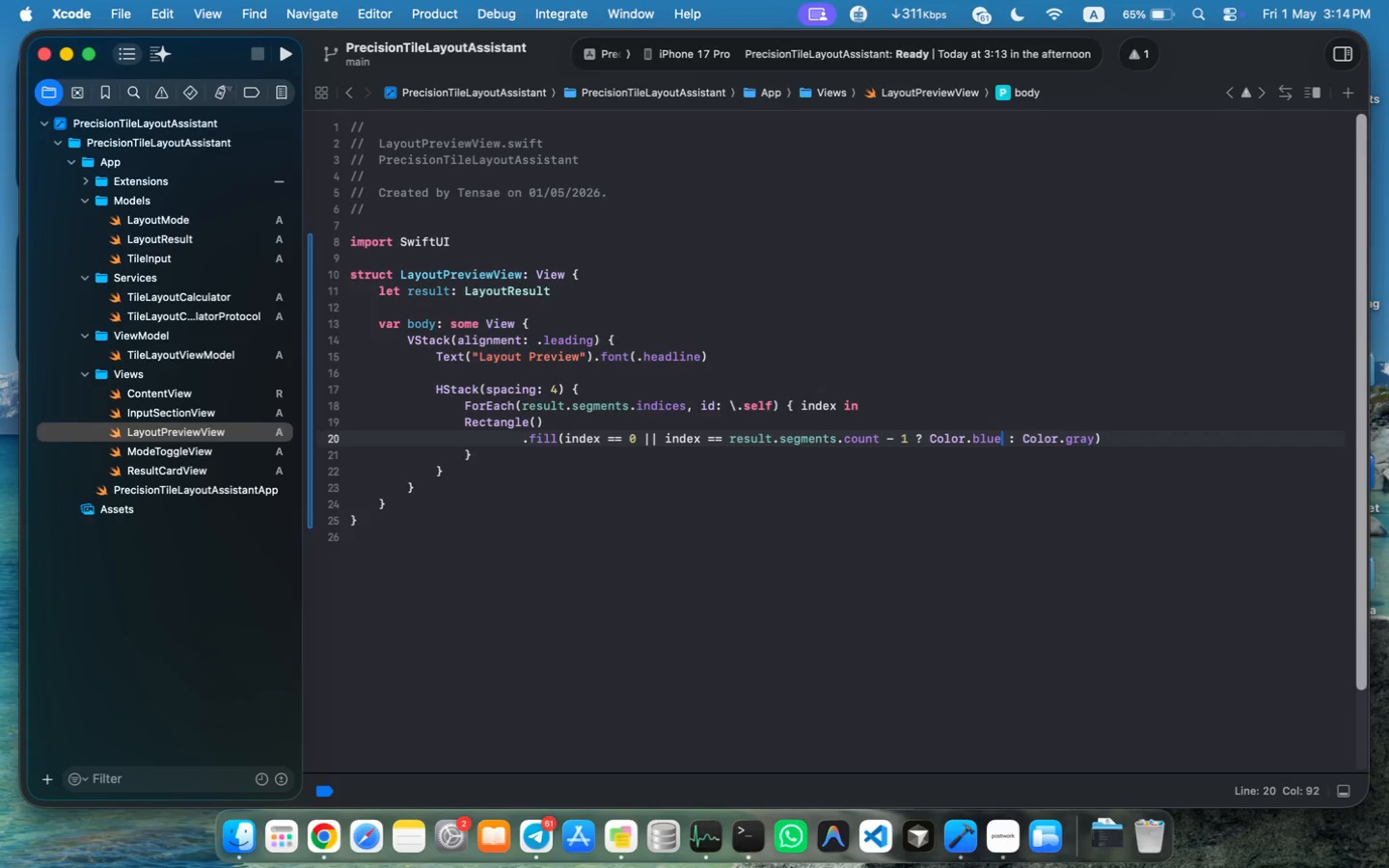 
key(ArrowRight)
 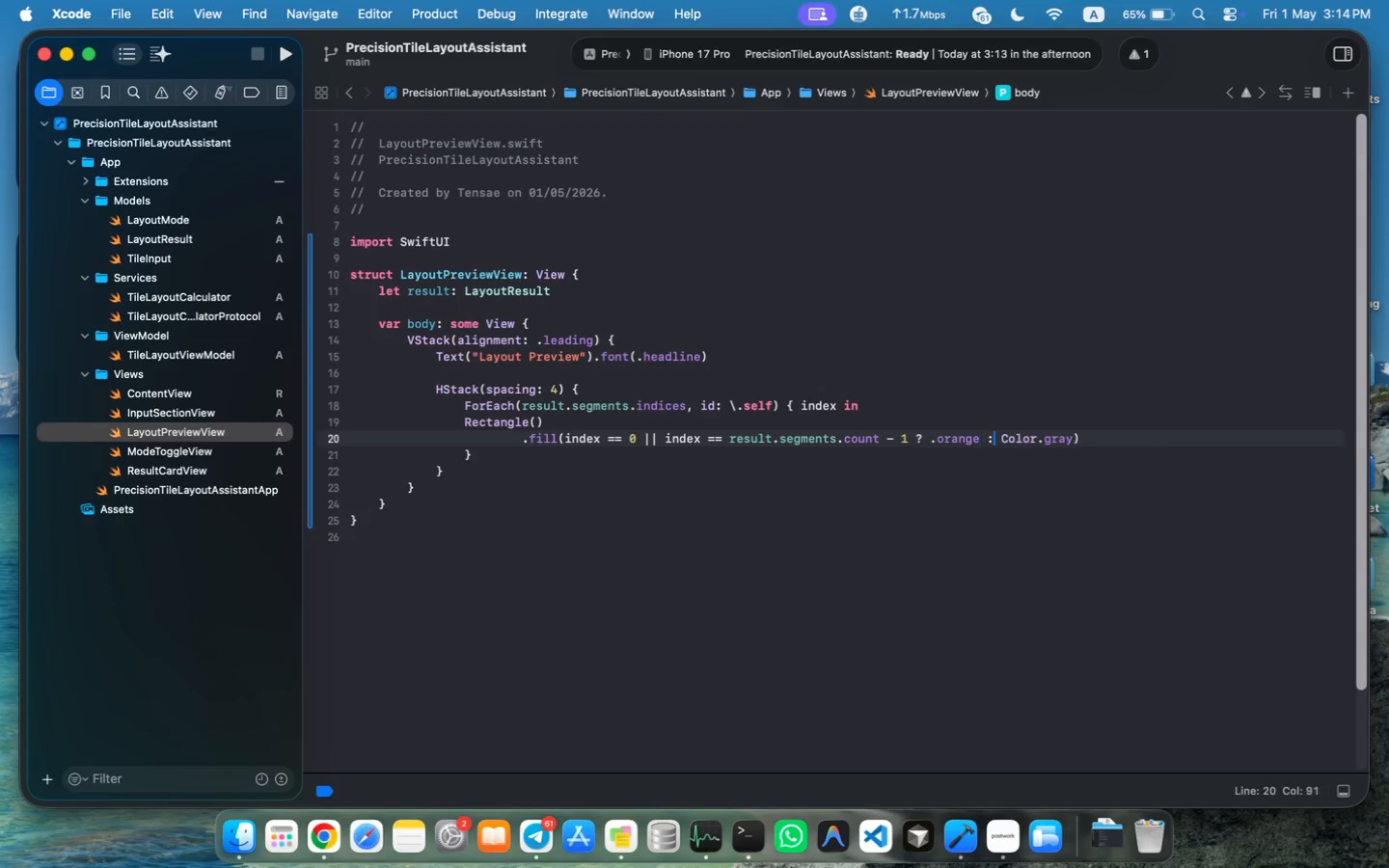 
key(ArrowRight)
 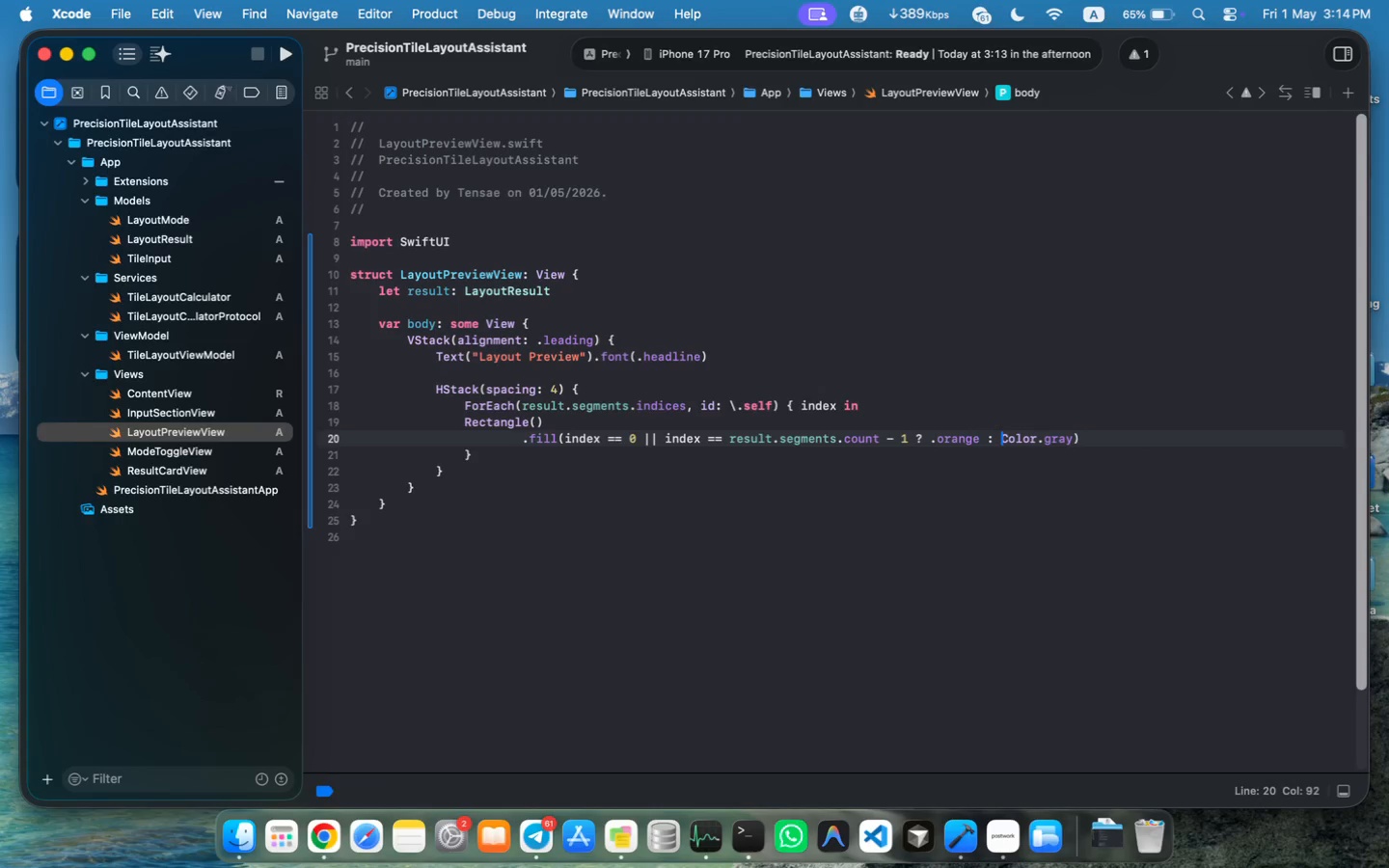 
key(ArrowRight)
 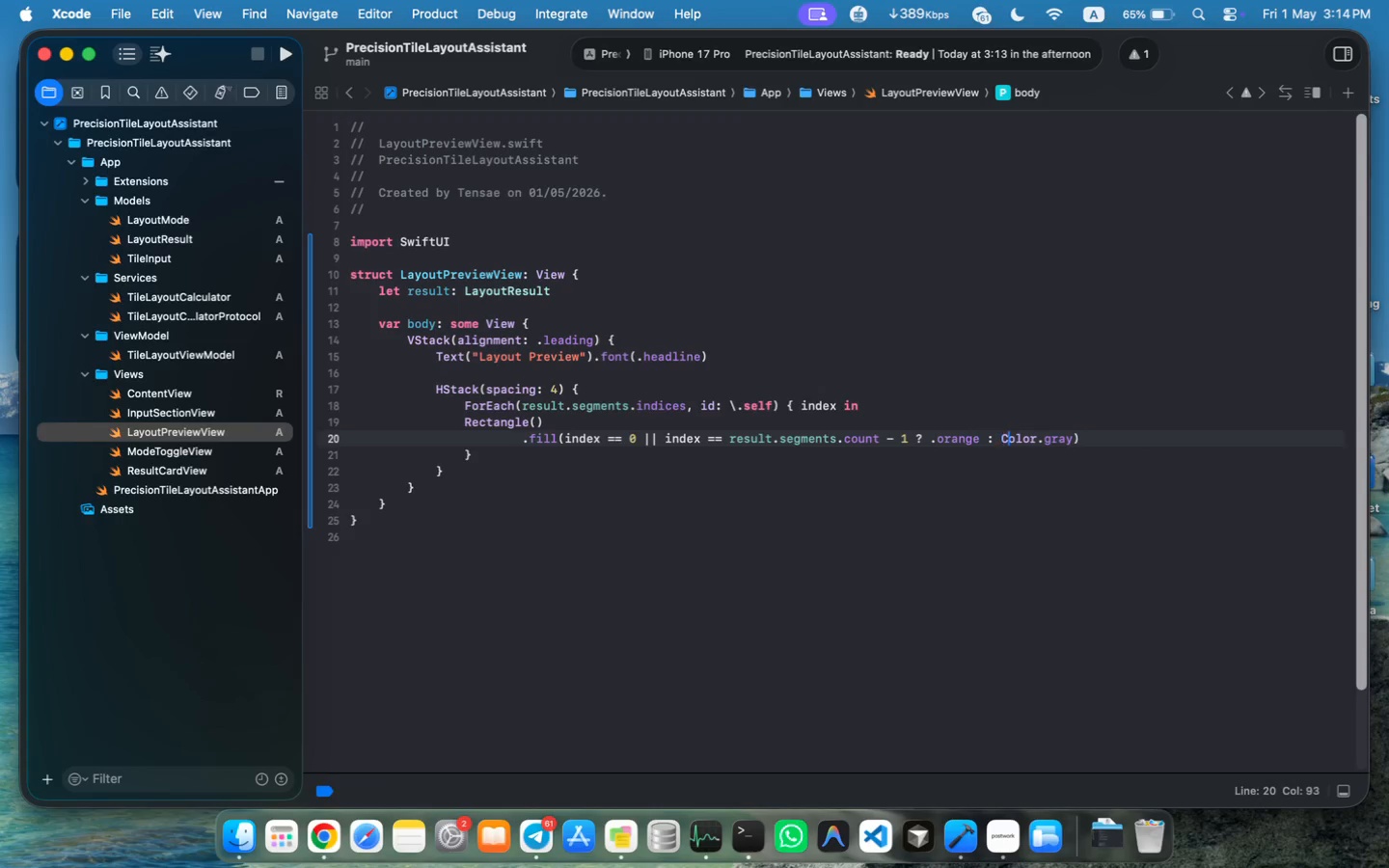 
key(ArrowRight)
 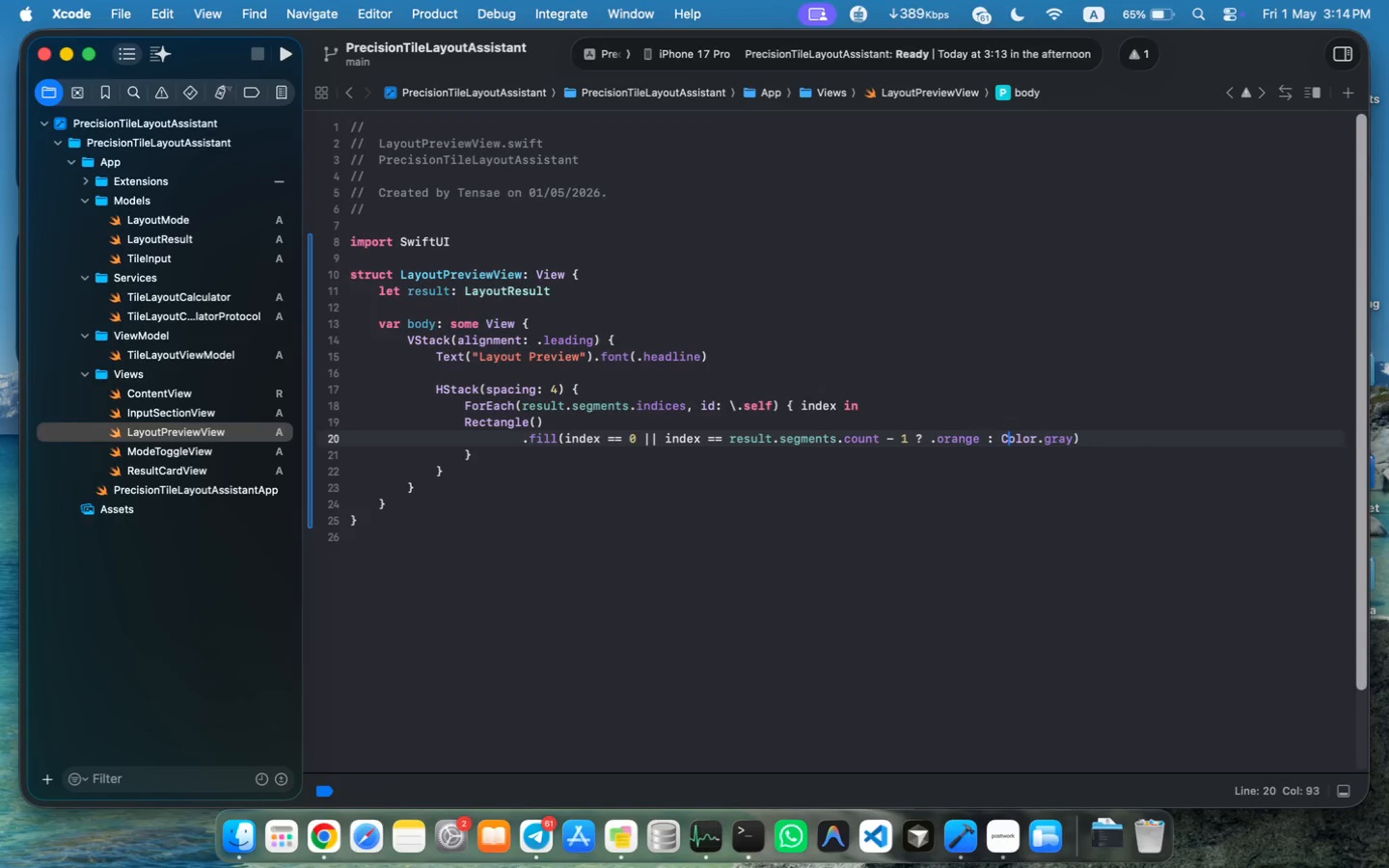 
key(ArrowLeft)
 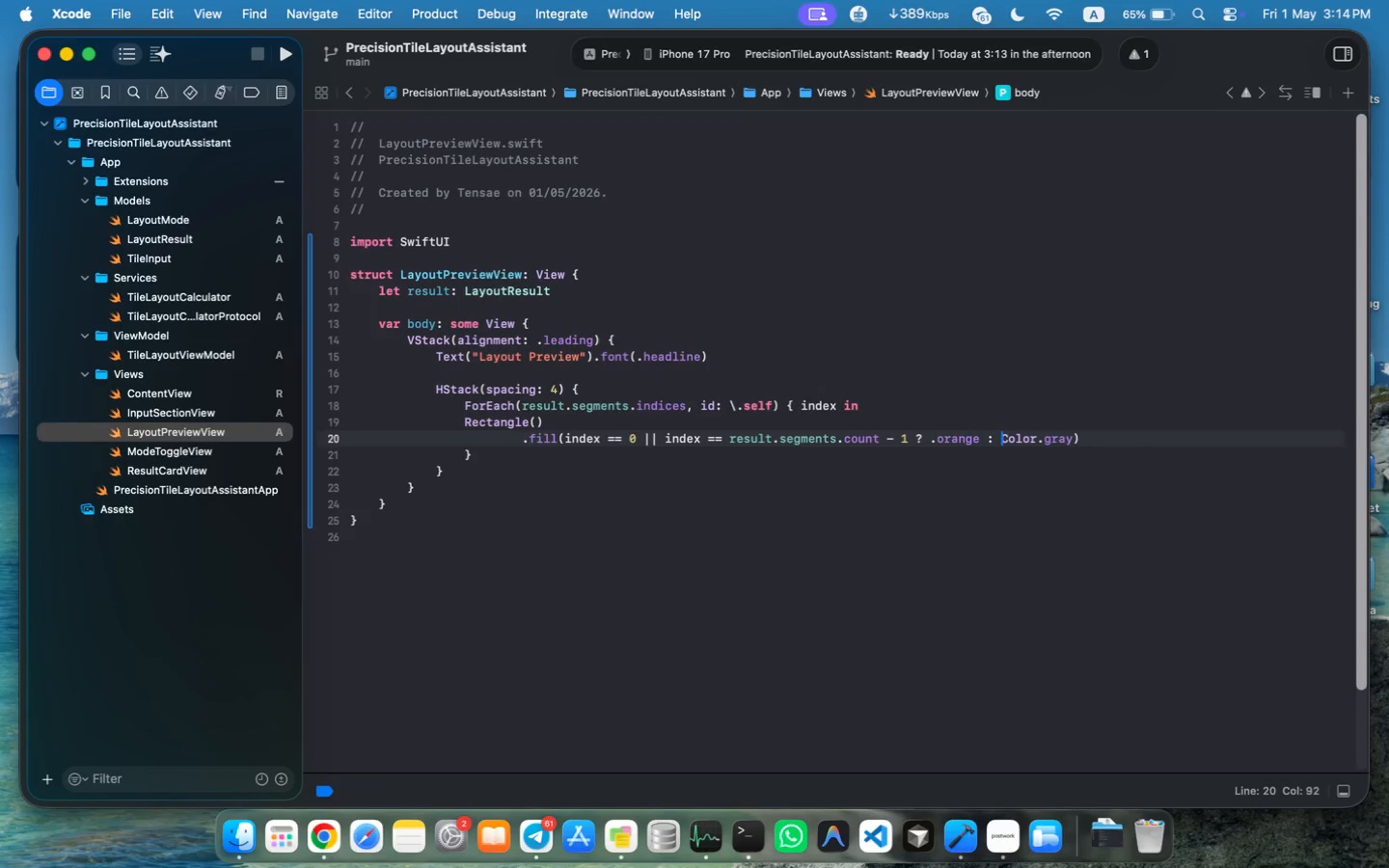 
key(Shift+ShiftRight)
 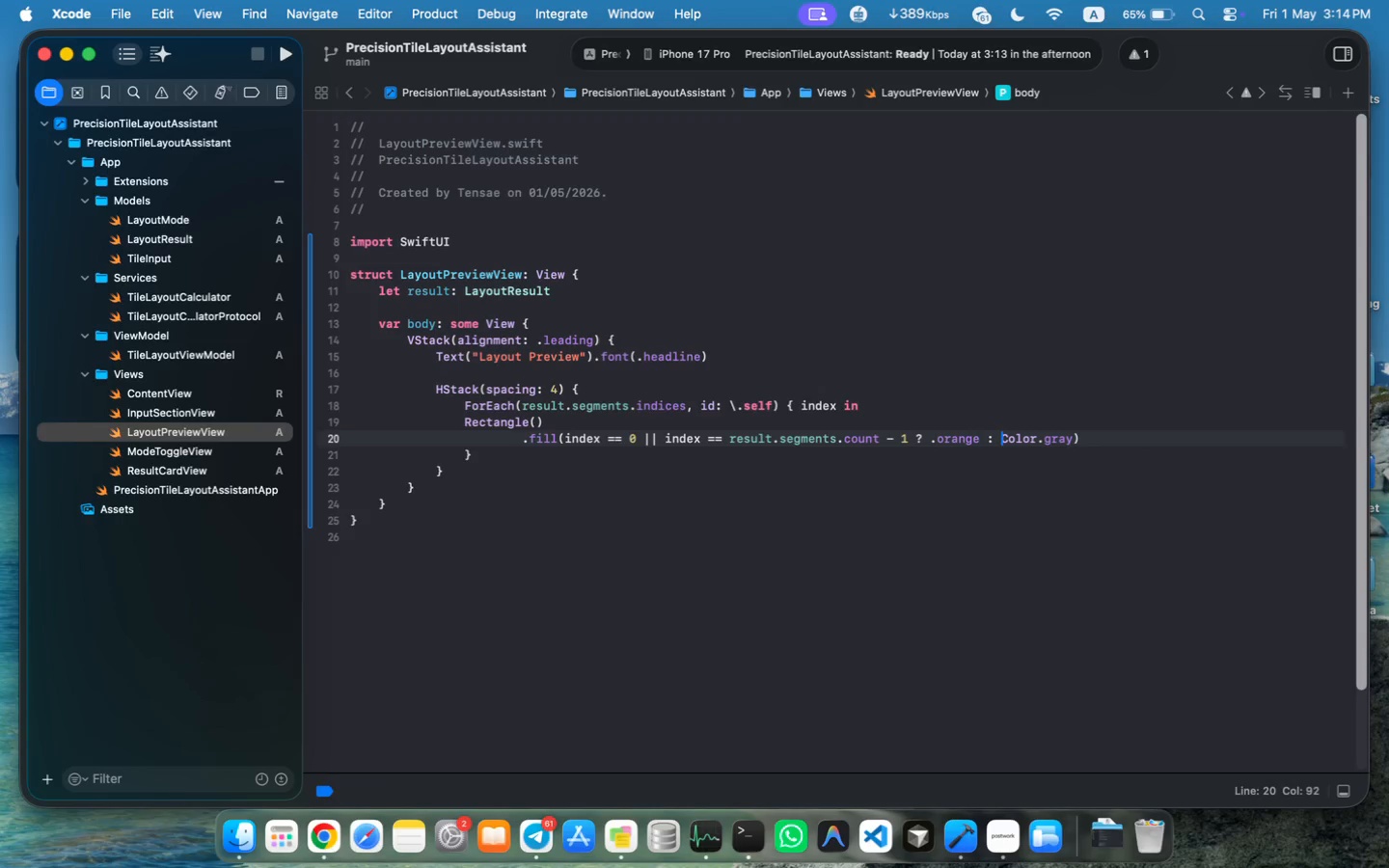 
key(Alt+Shift+ArrowRight)
 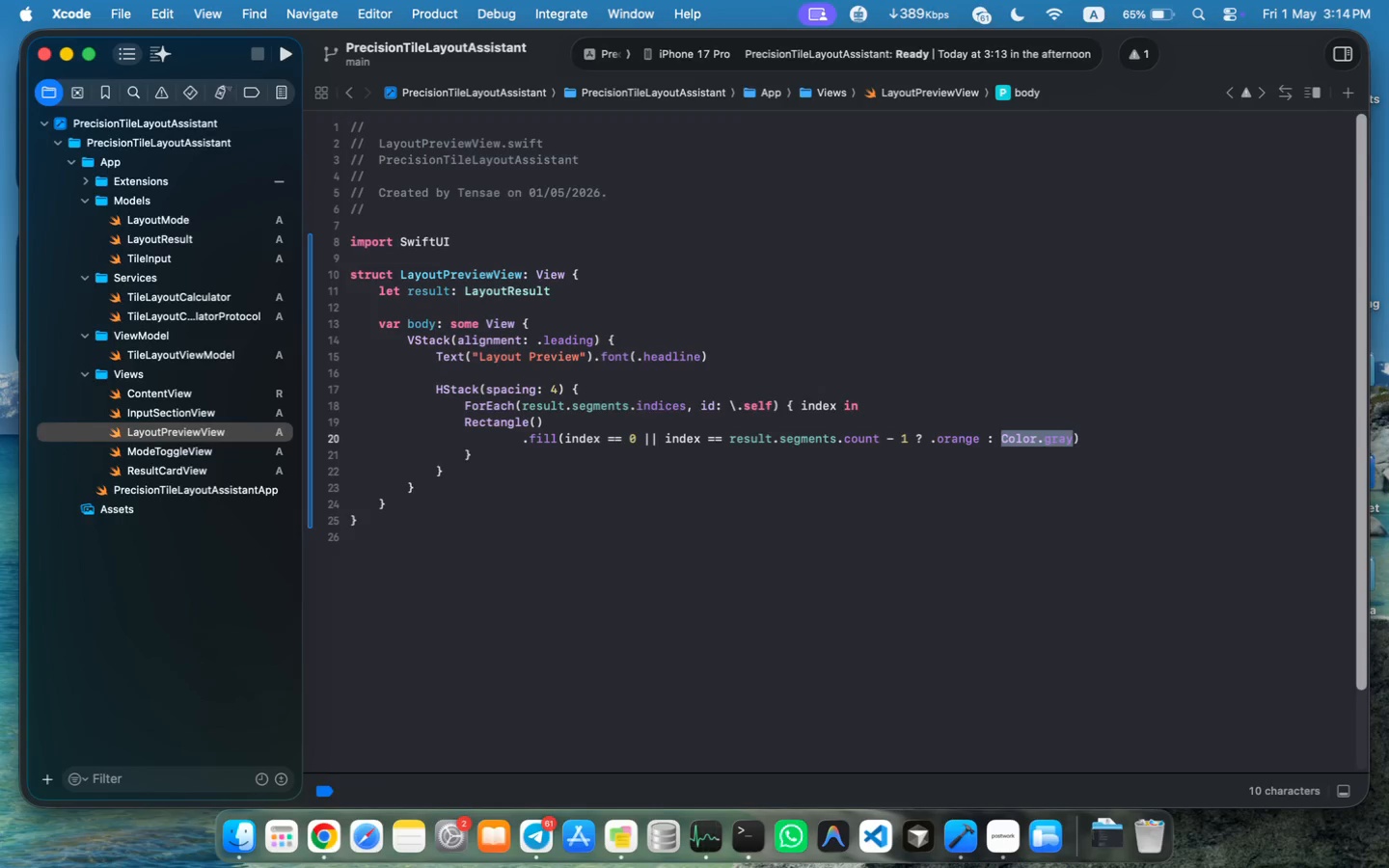 
key(Alt+Shift+ArrowRight)
 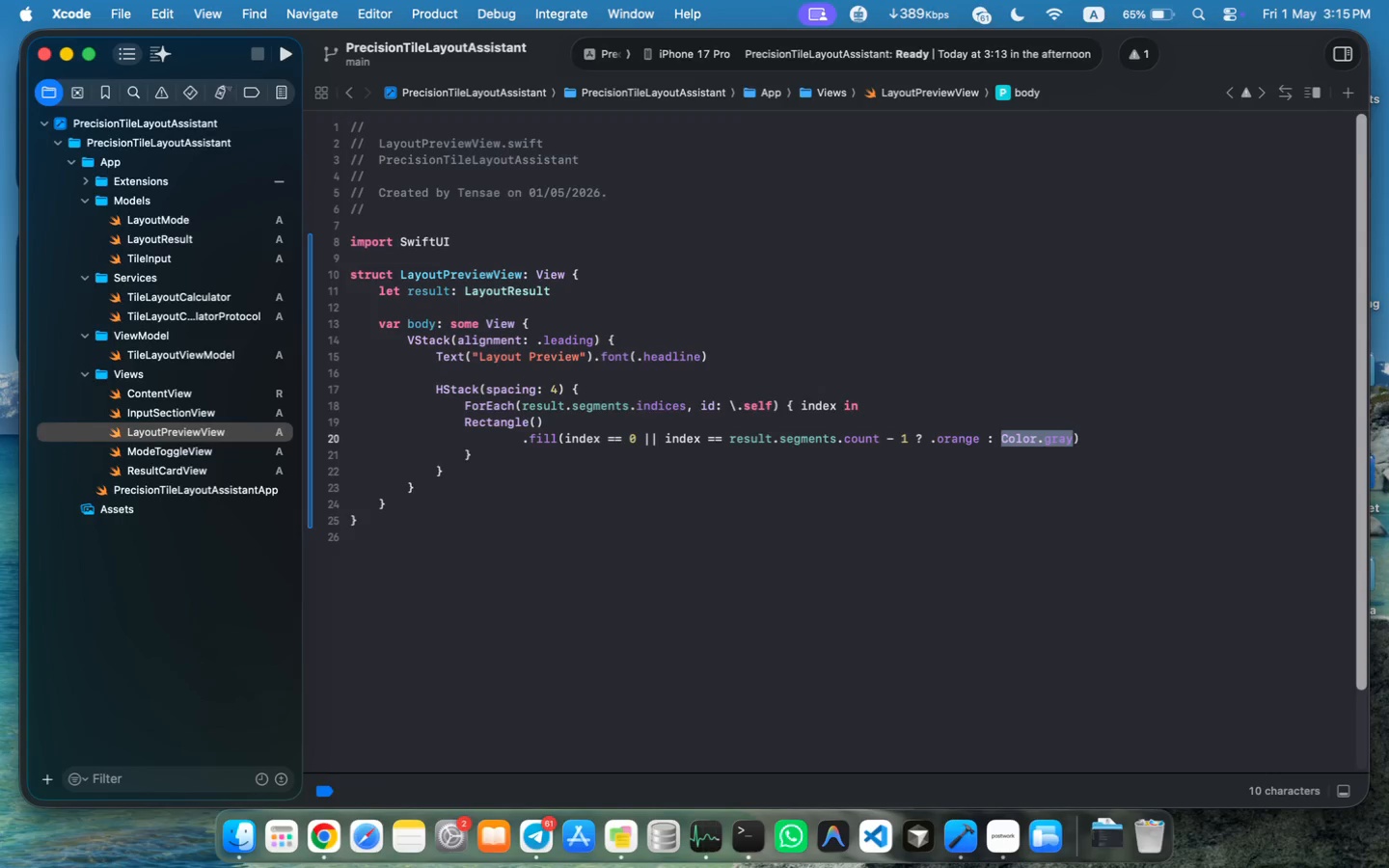 
type(.blue)
 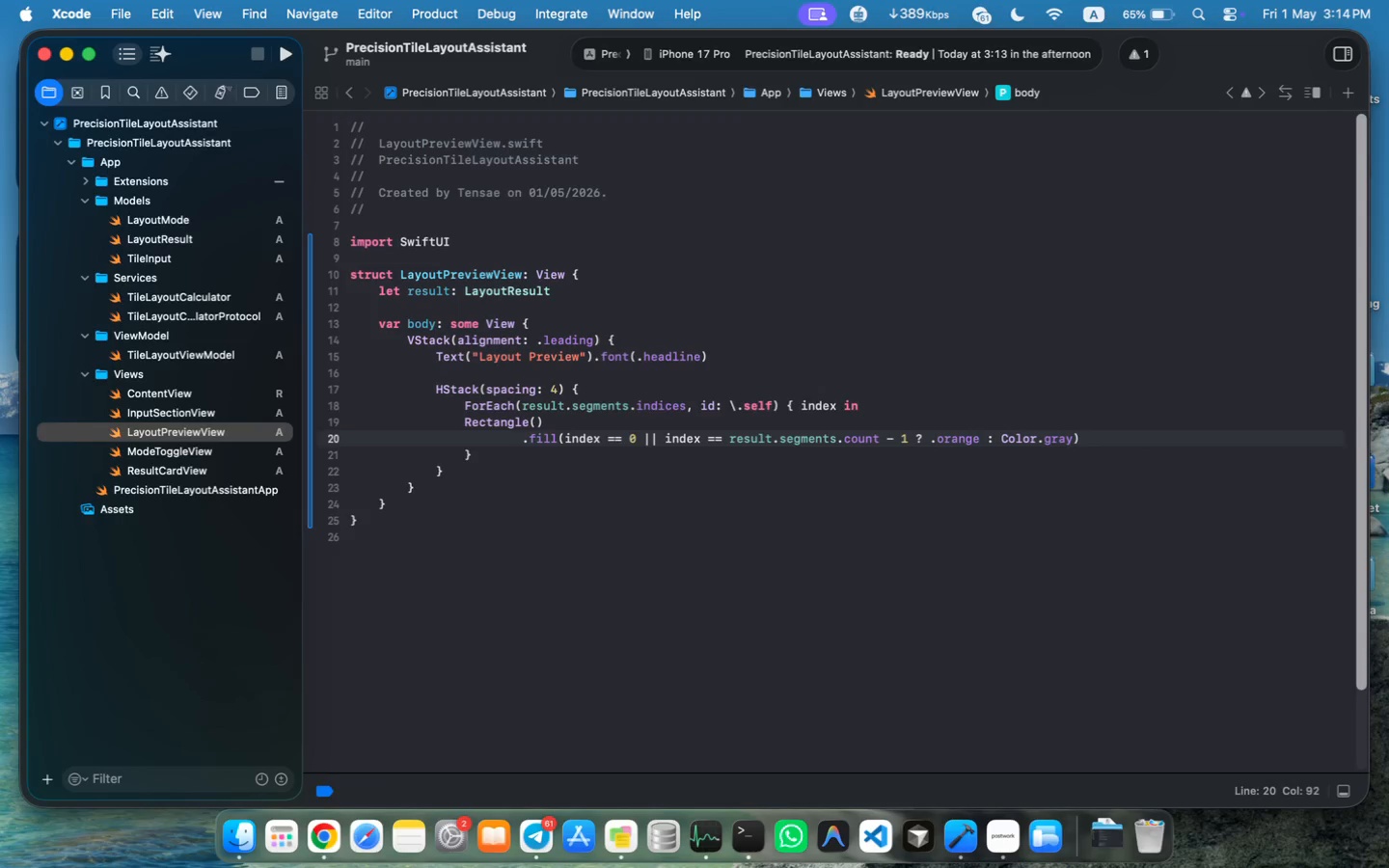 
key(Meta+ArrowRight)
 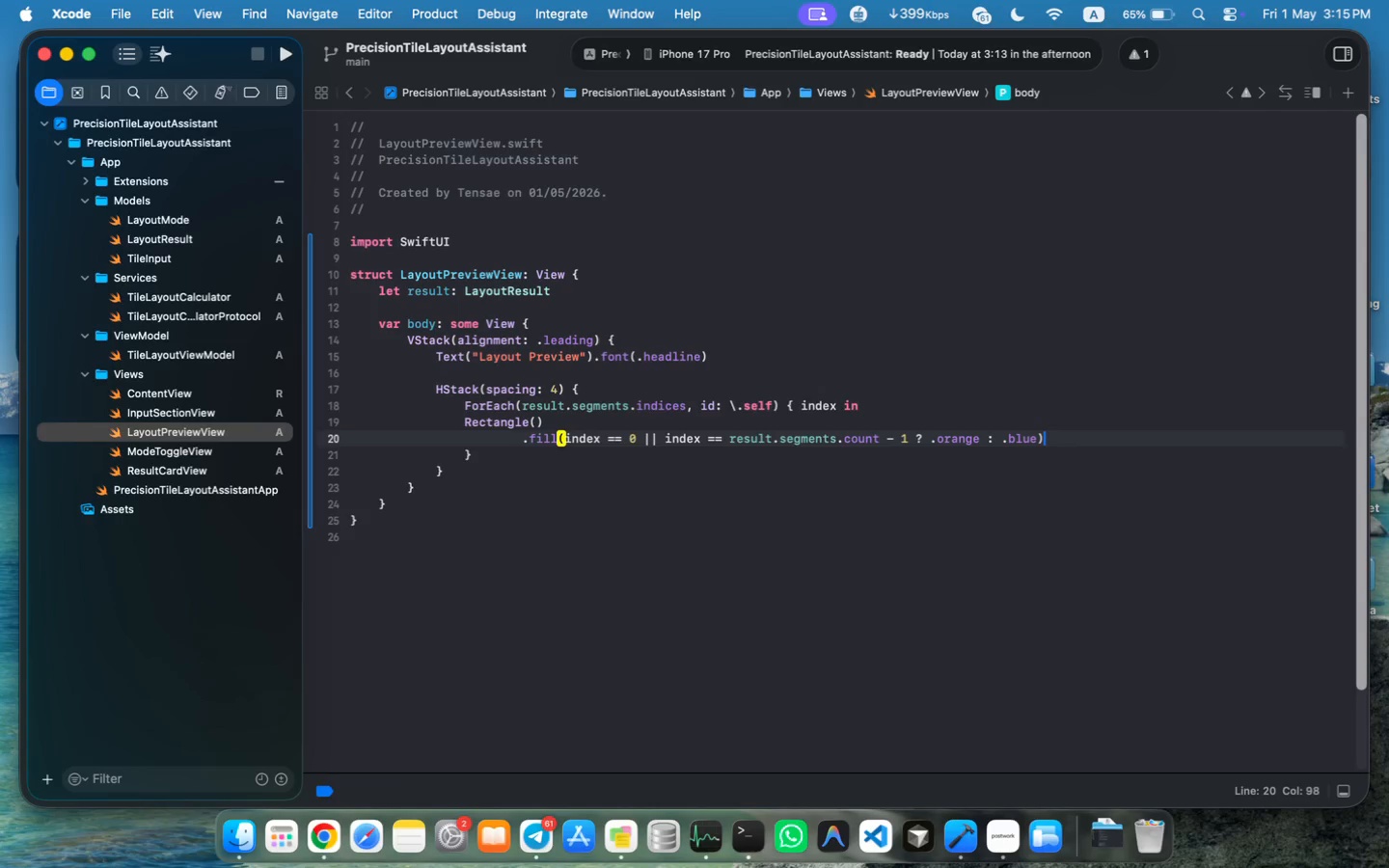 
key(Enter)
 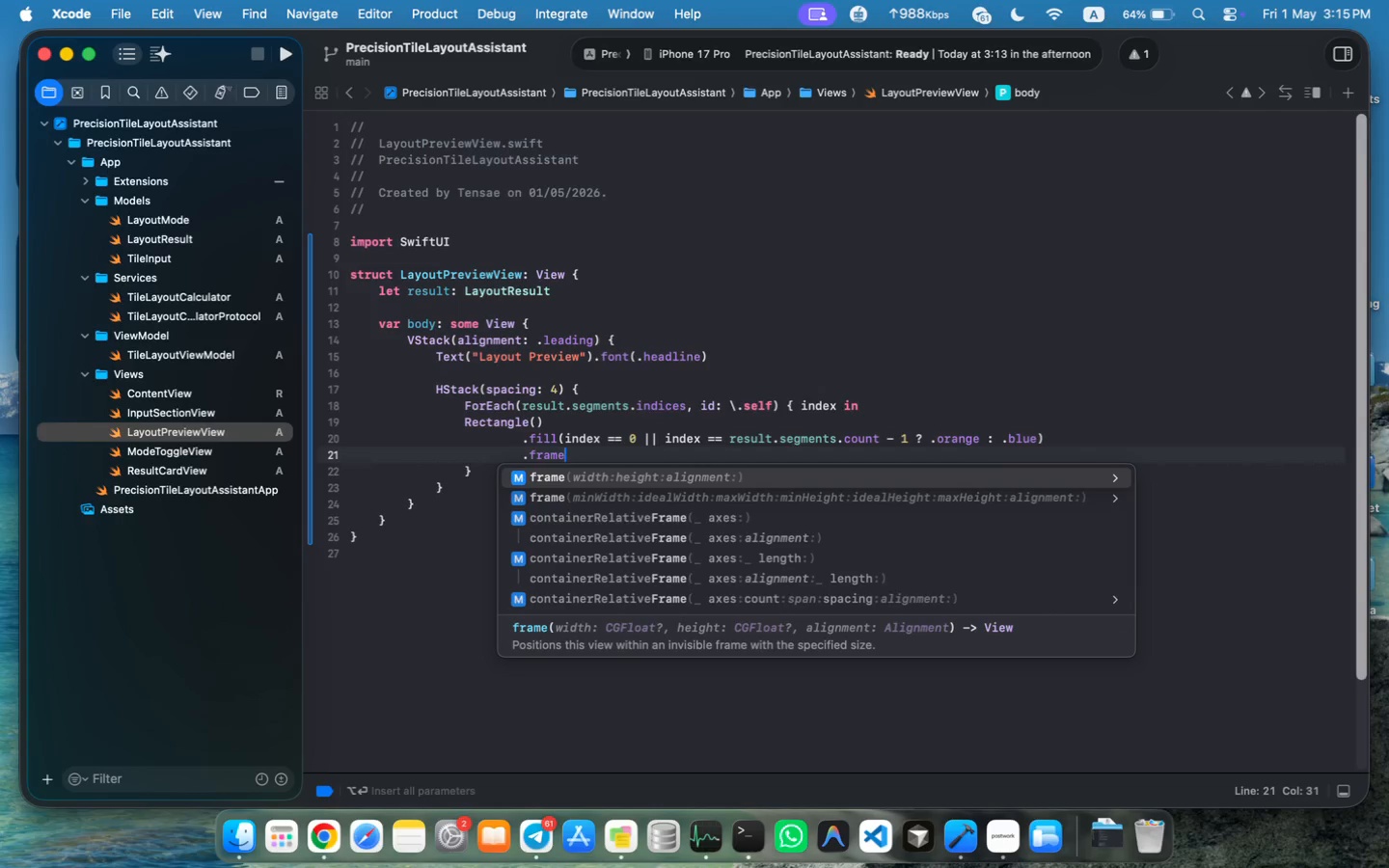 
type(.frame(width: 40, height: 70)
 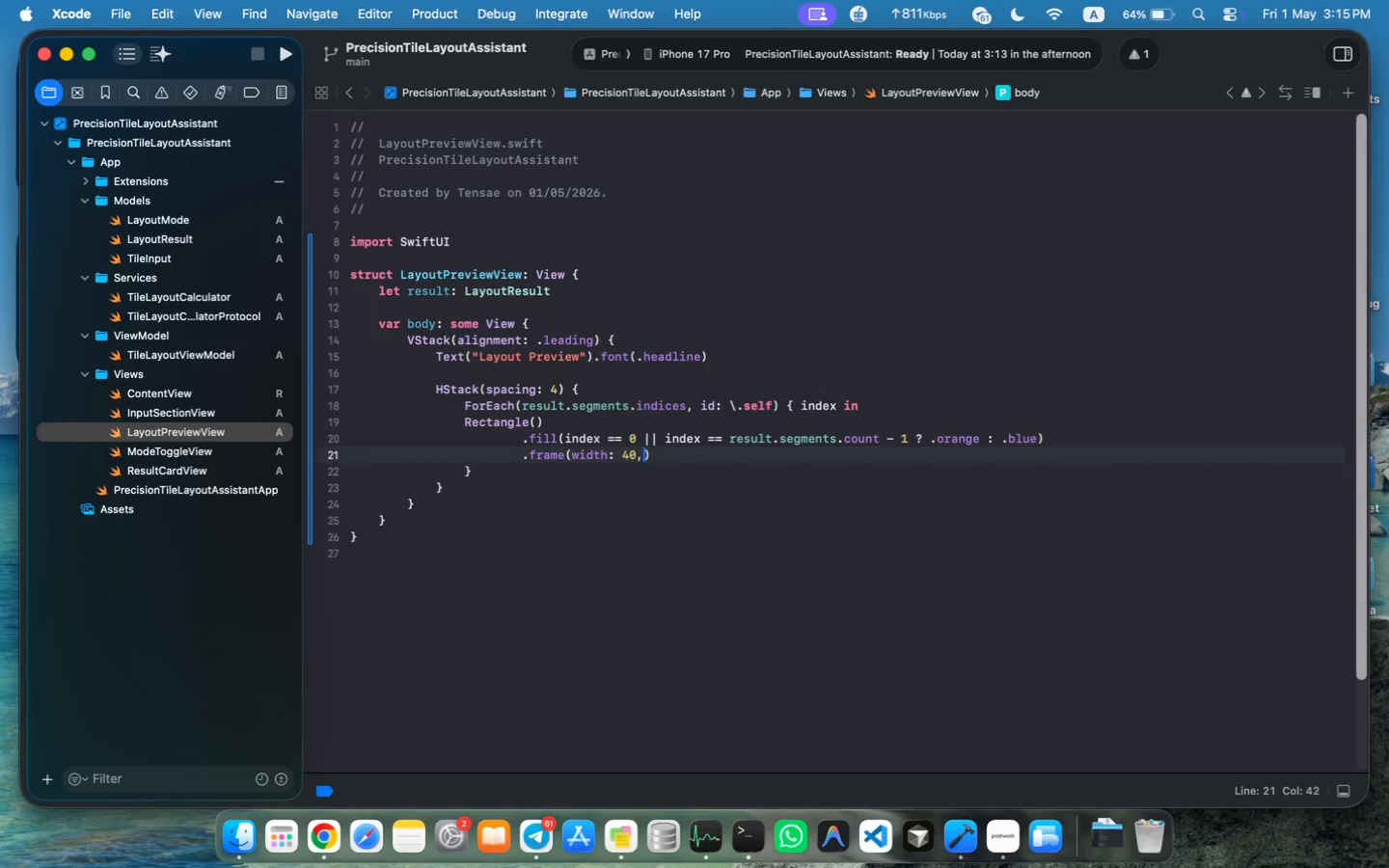 
key(ArrowRight)
 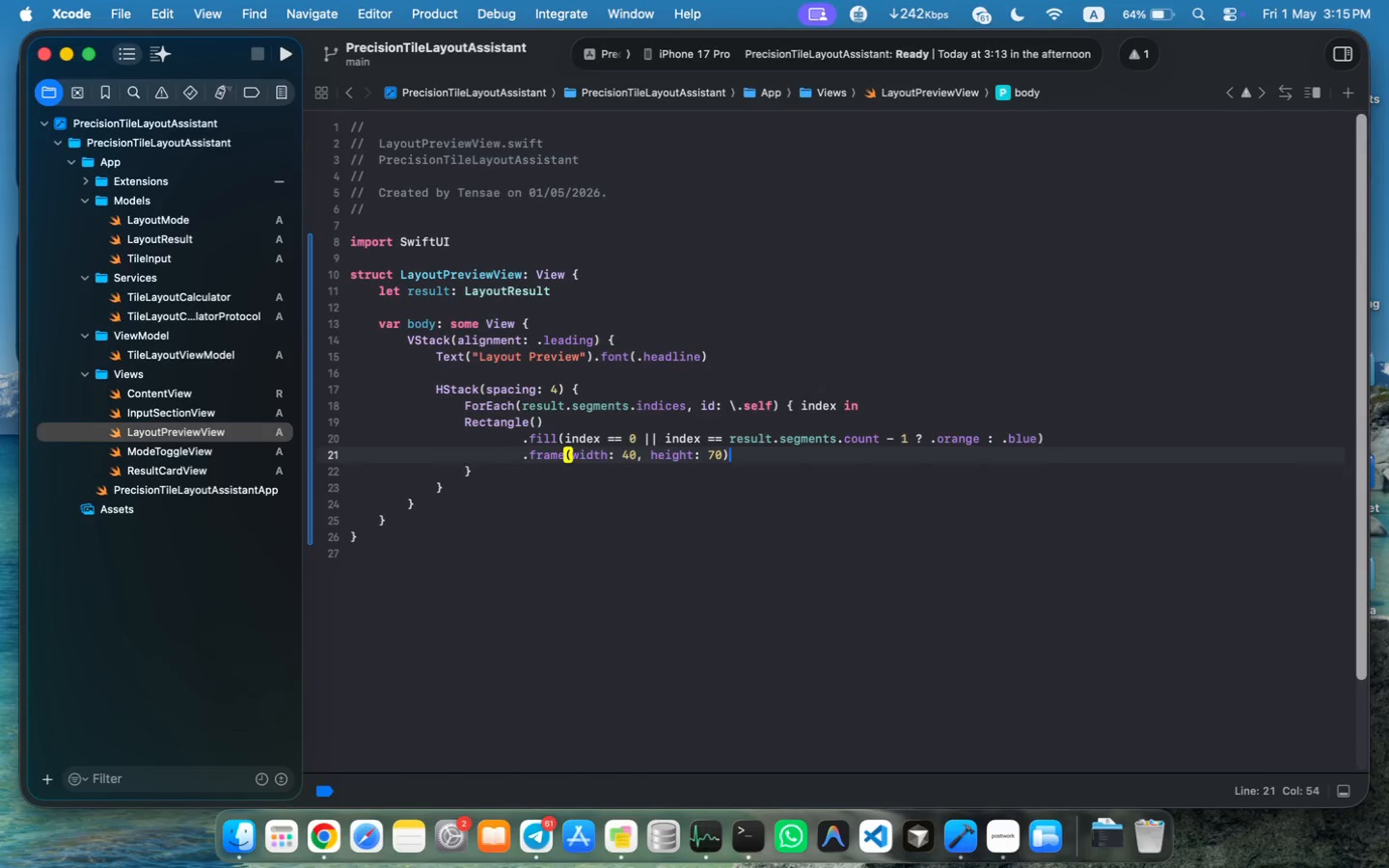 
key(Enter)
 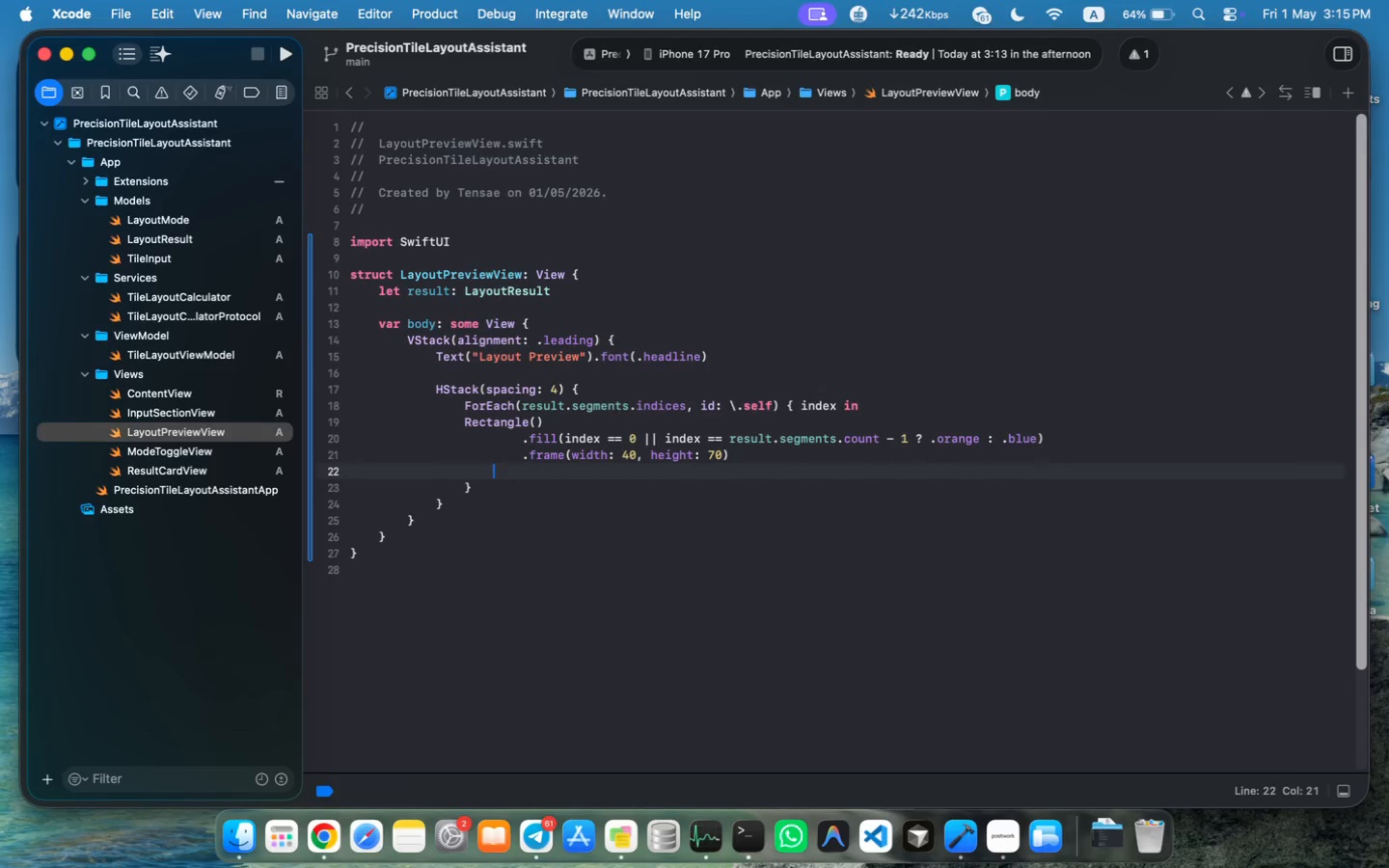 
type(.overlay()
 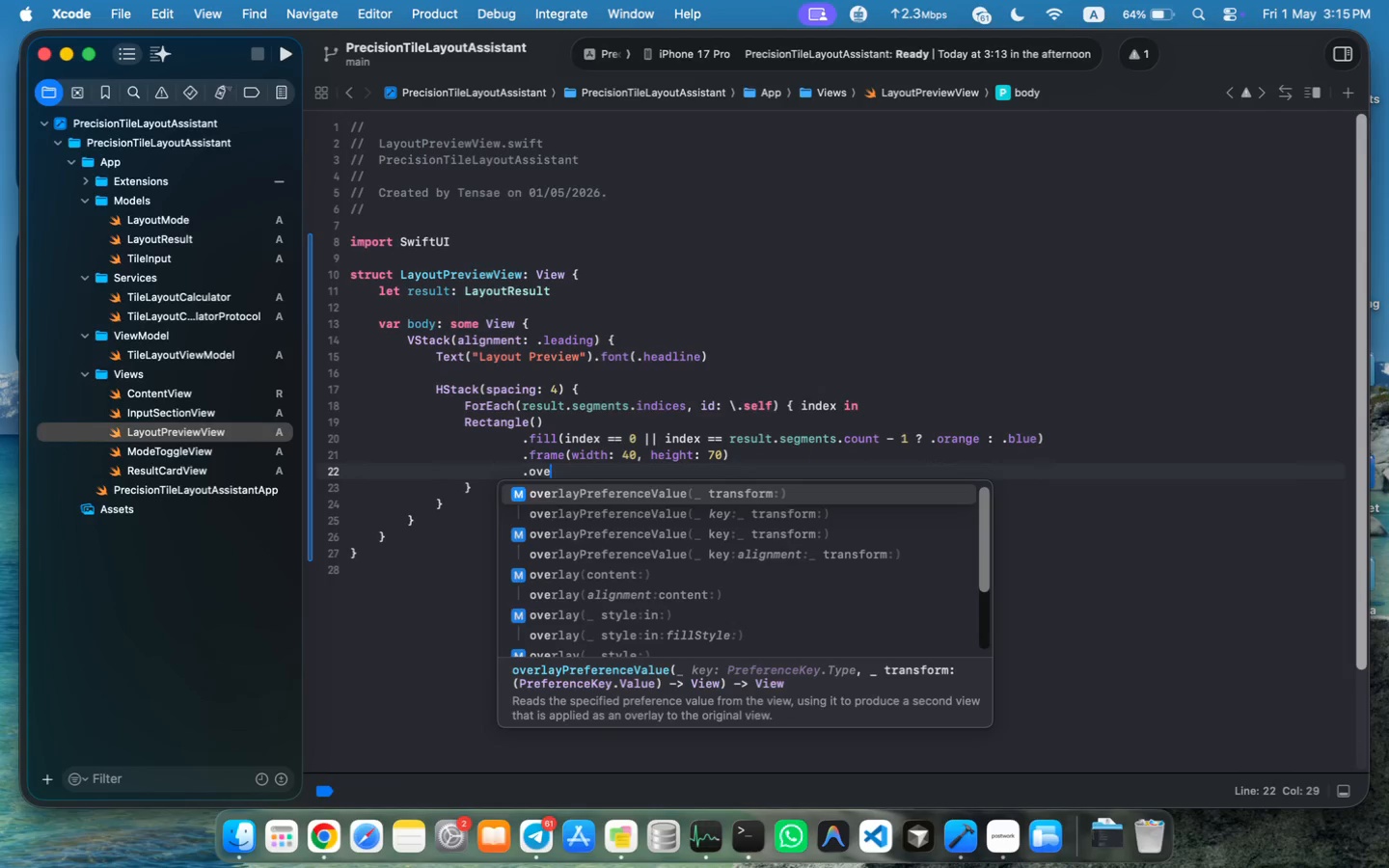 
key(Enter)
 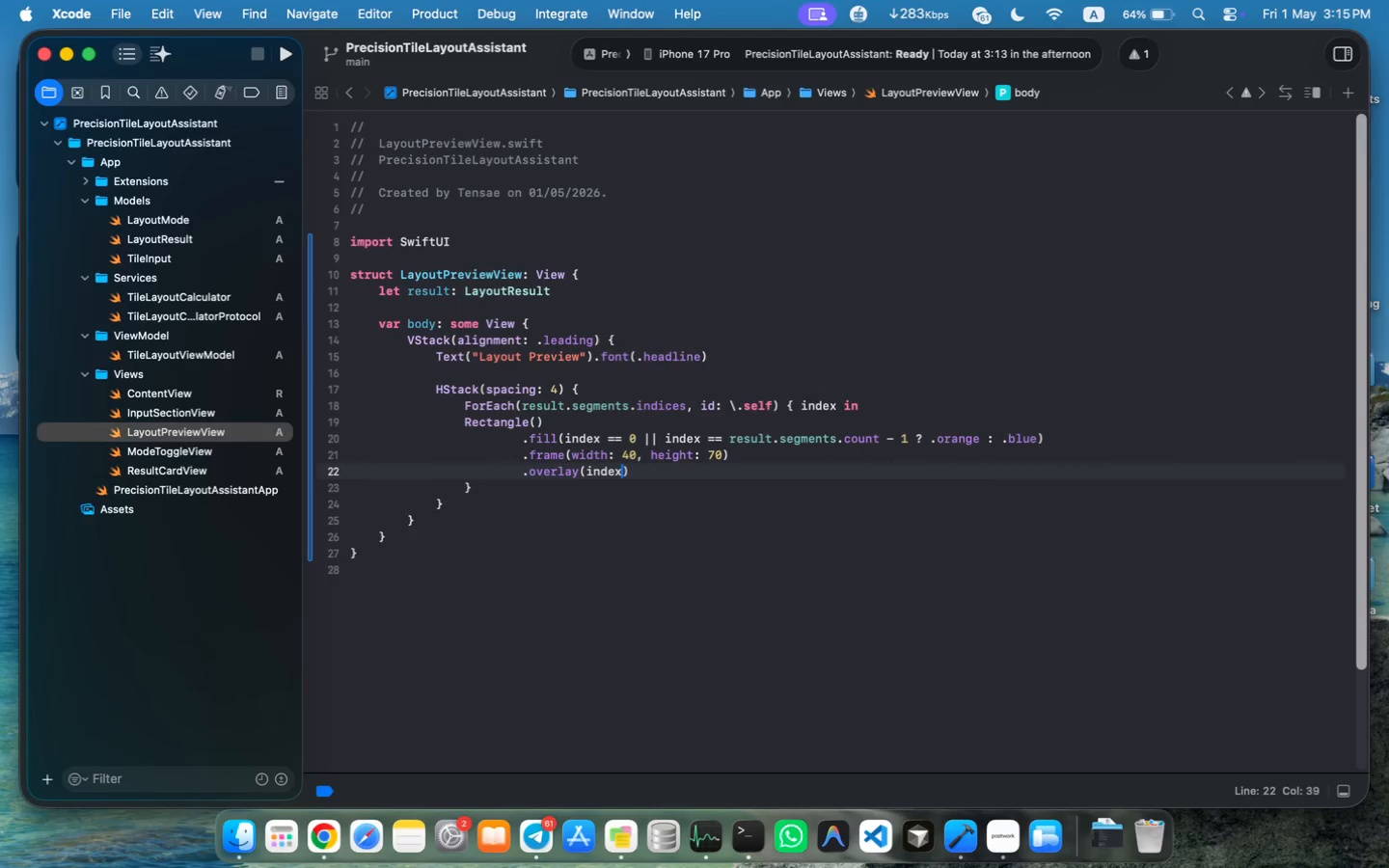 
key(Enter)
 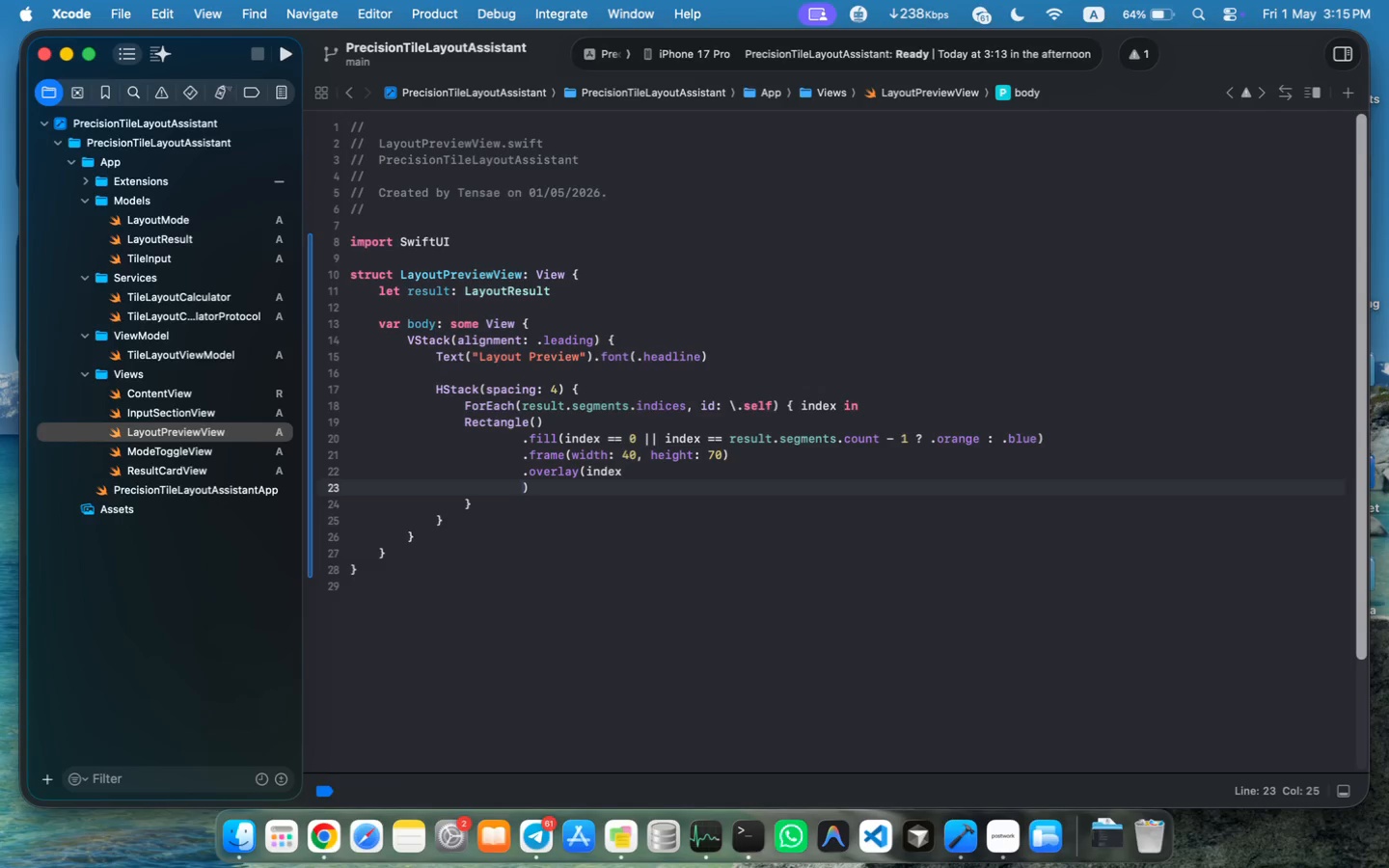 
key(Meta+Z)
 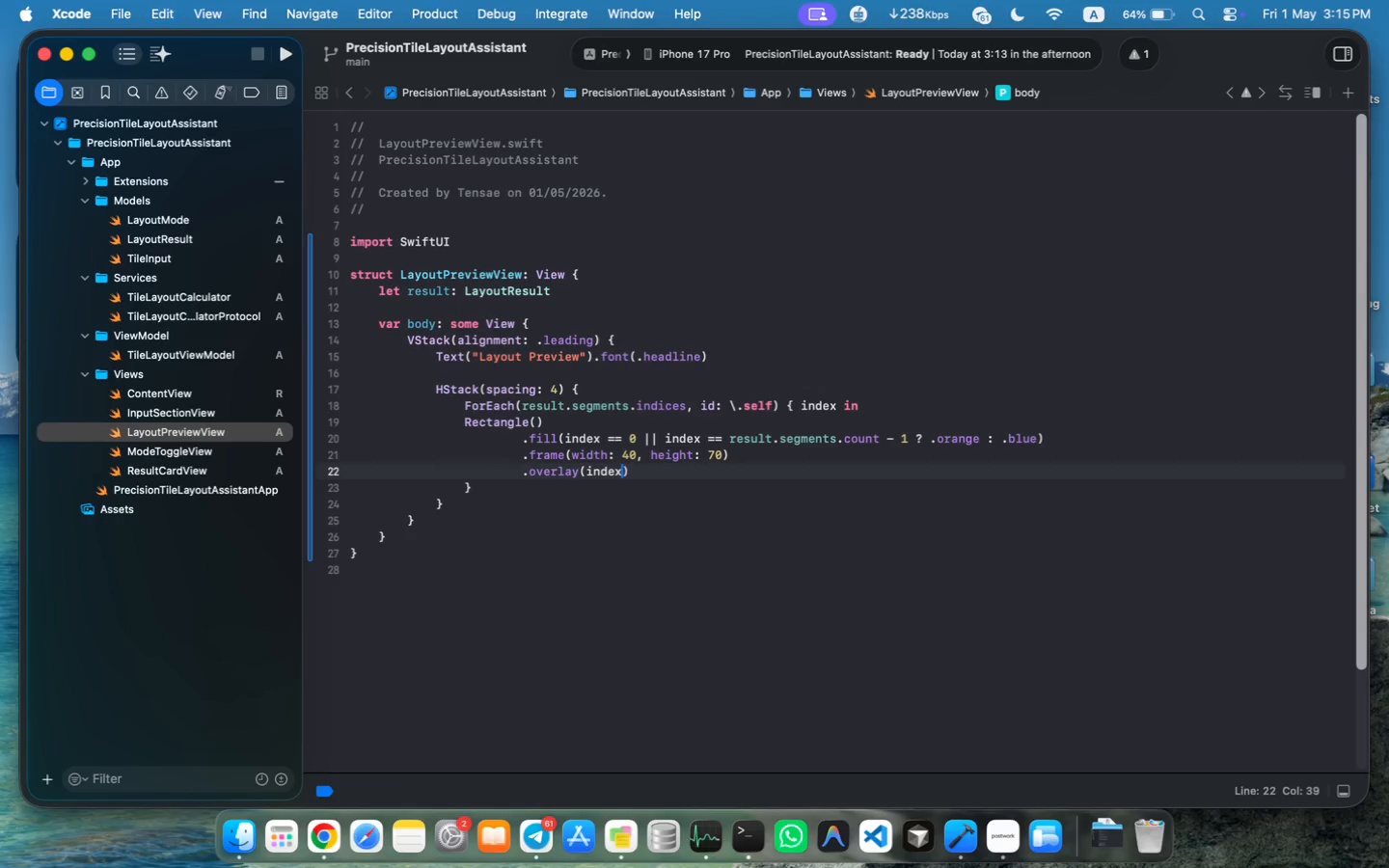 
key(Backspace)
 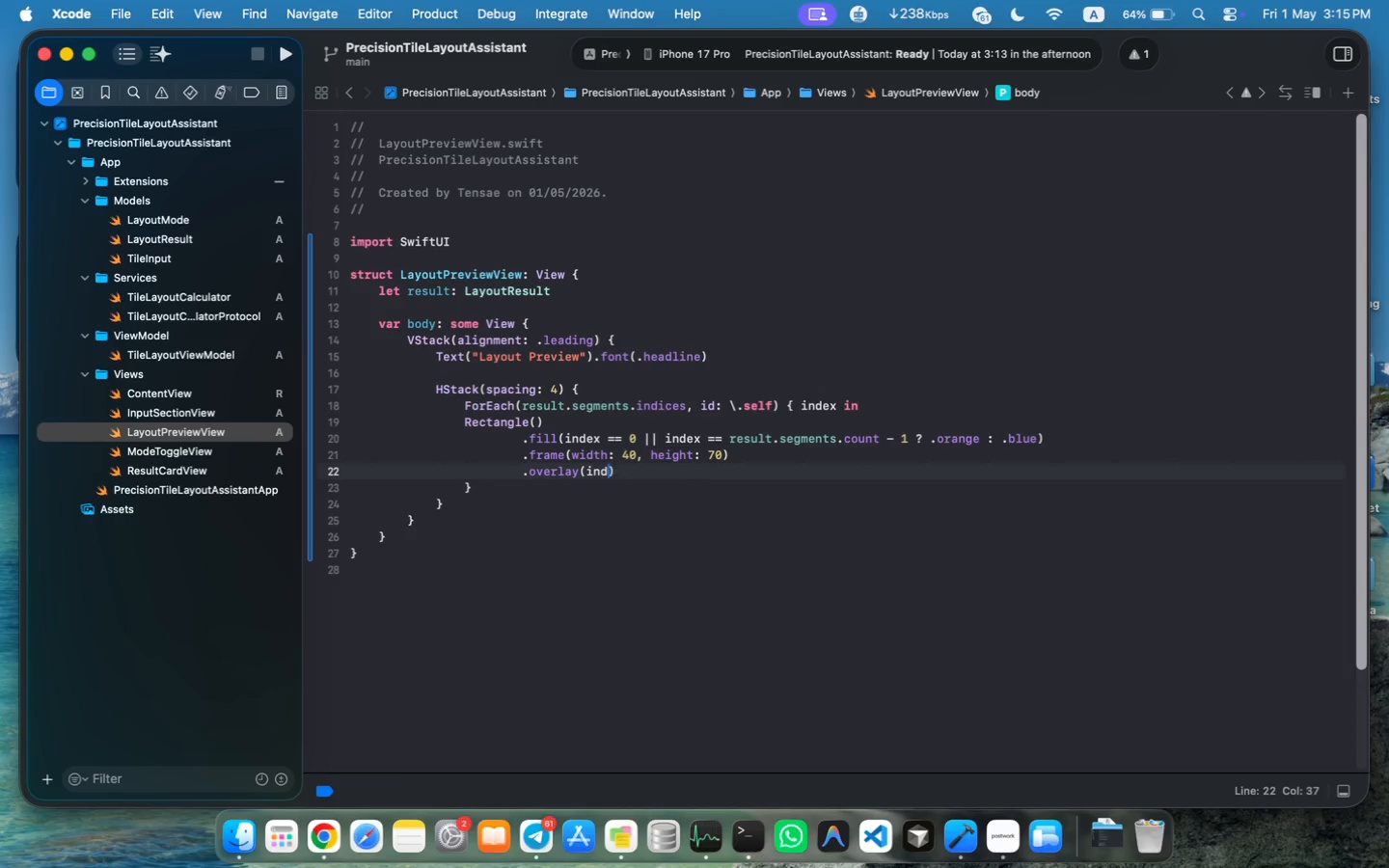 
key(Backspace)
 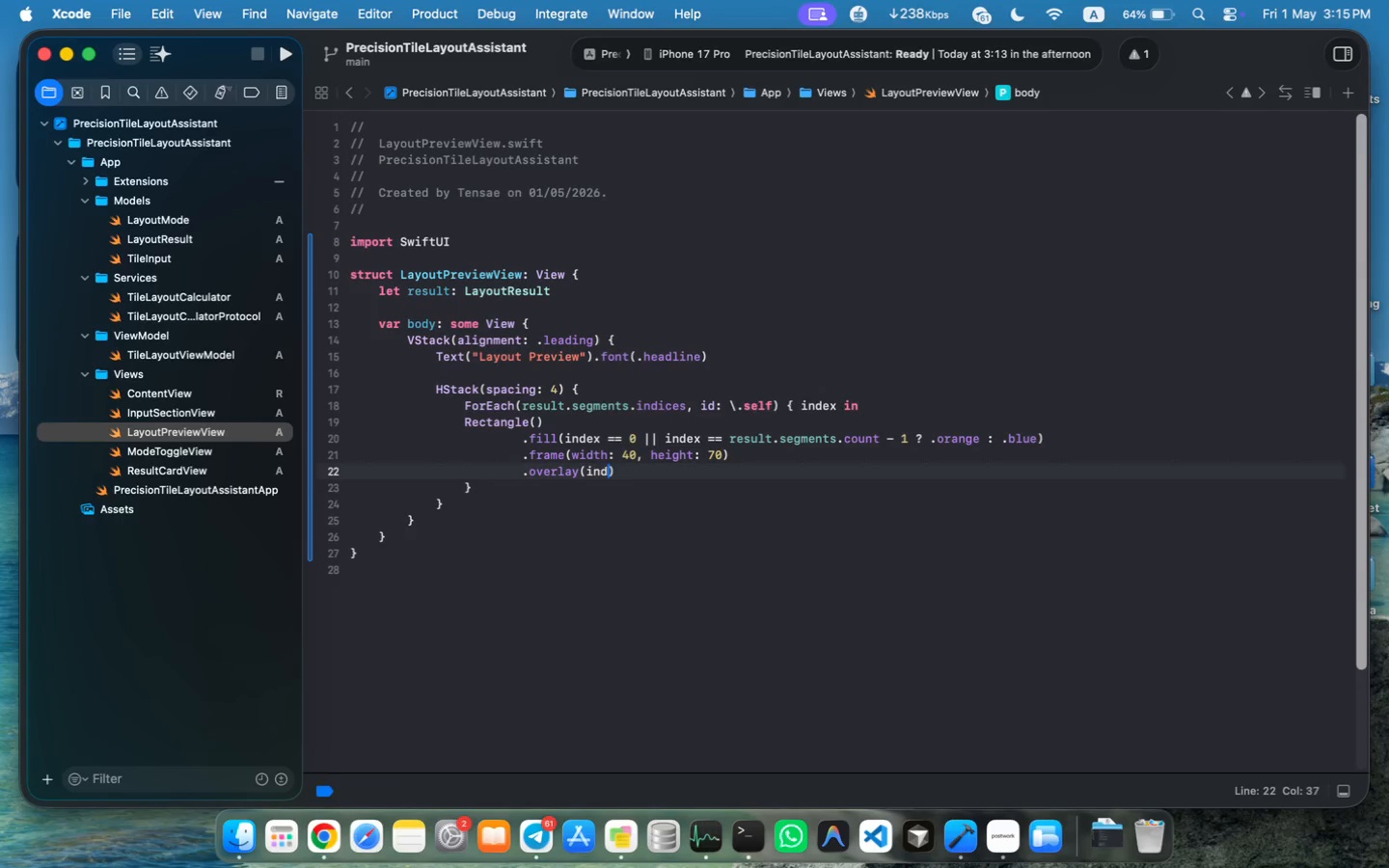 
key(Backspace)
 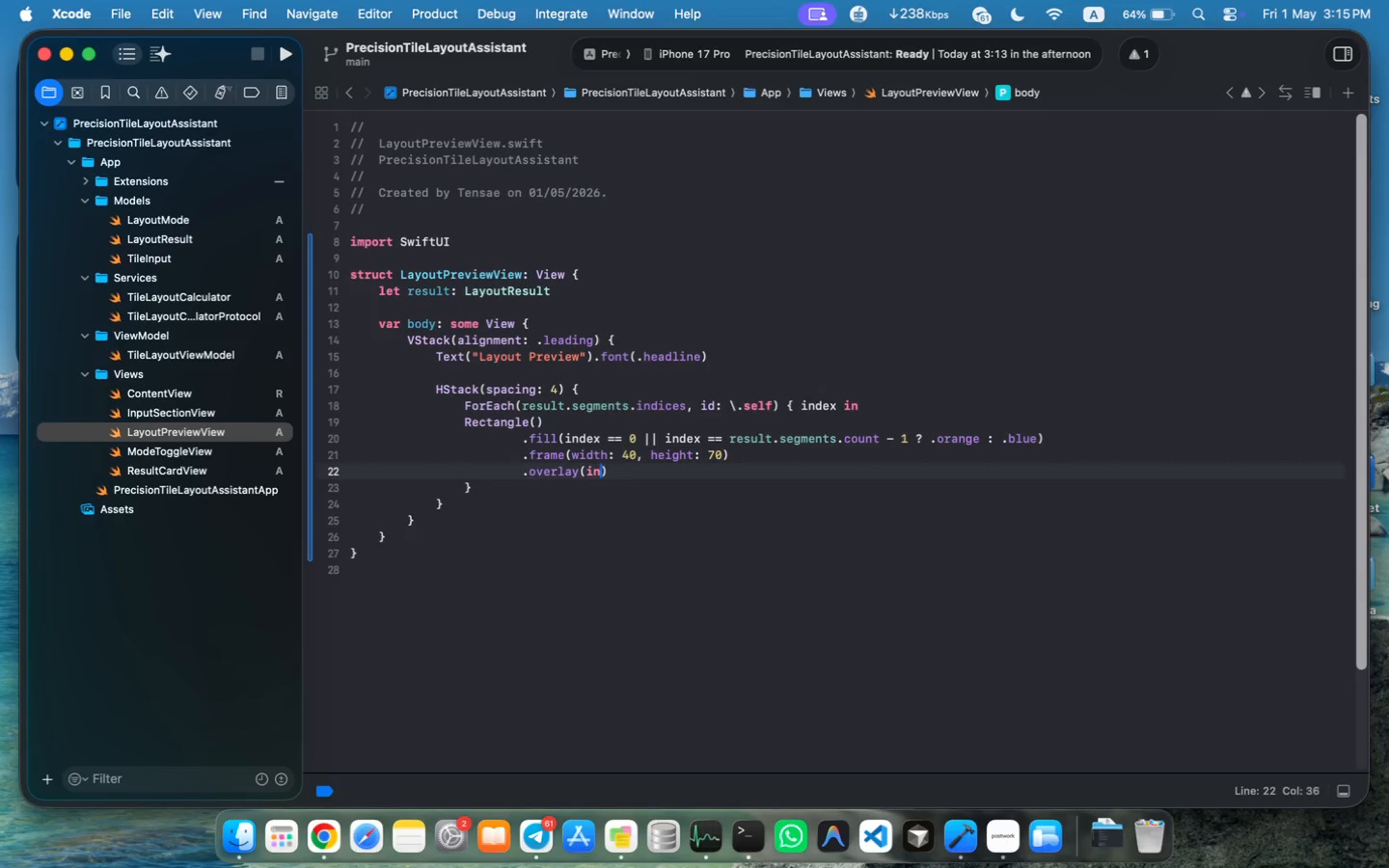 
key(Backspace)
 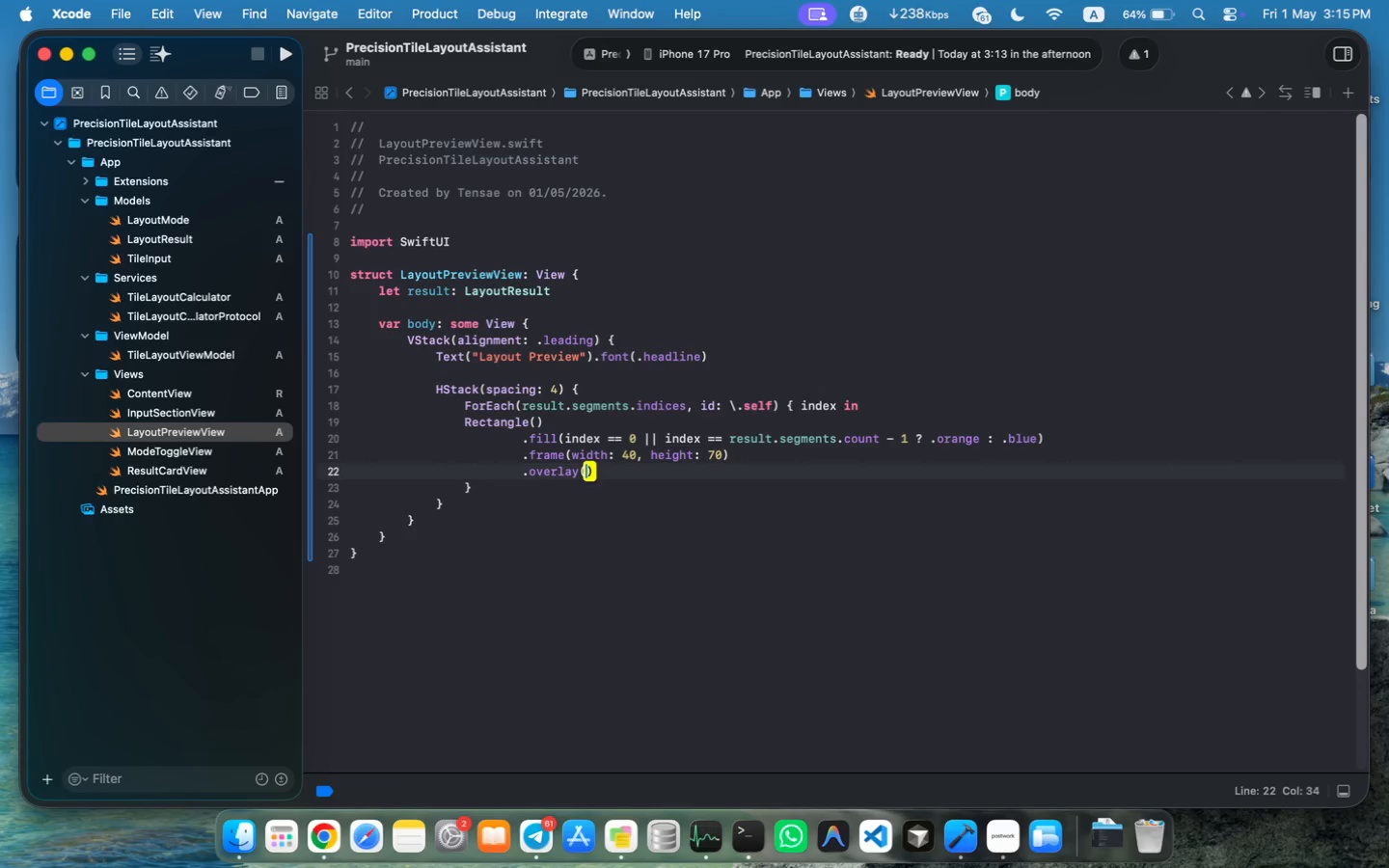 
key(Backspace)
 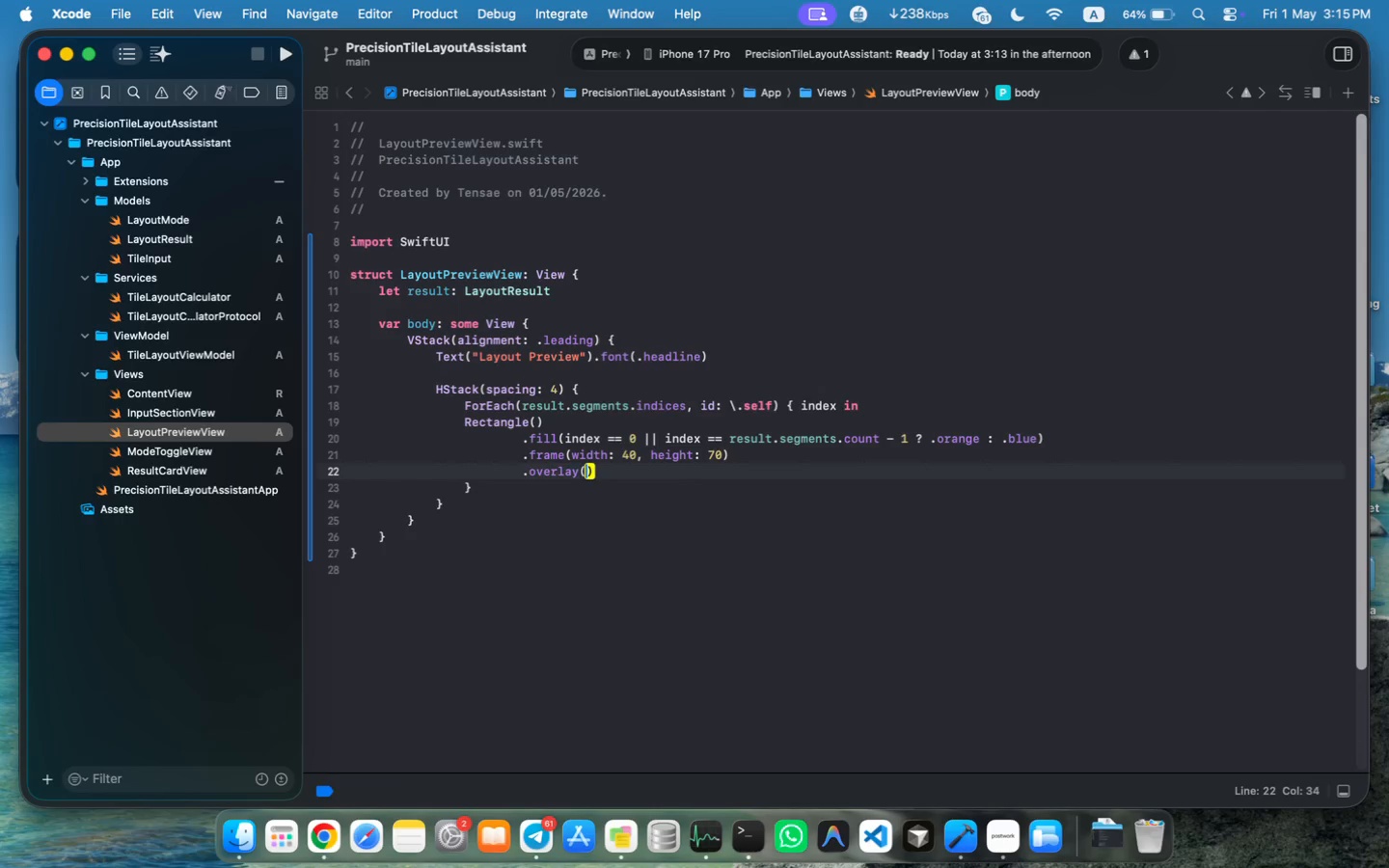 
key(Enter)
 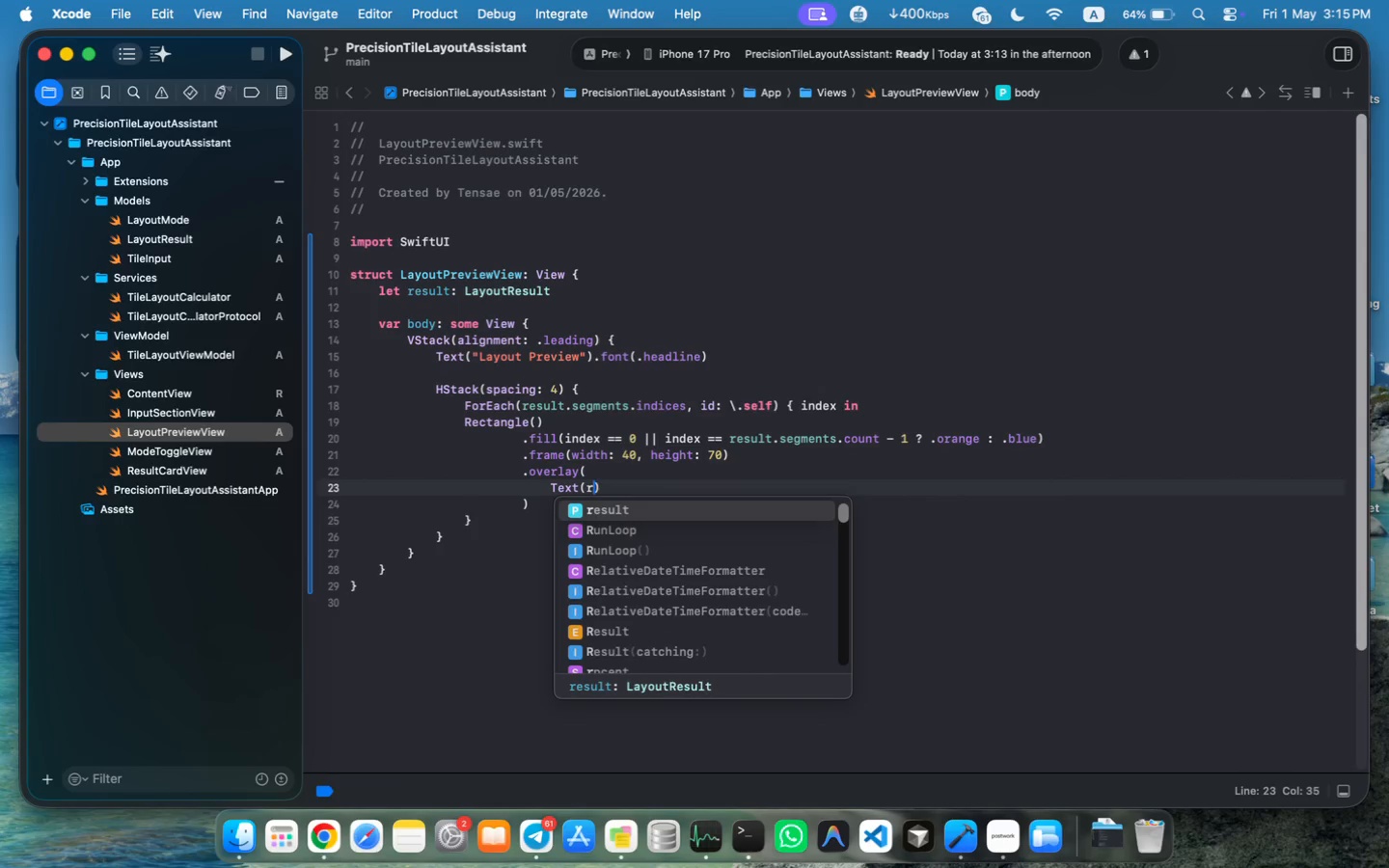 
type(Text(result.S)
key(Backspace)
type(segments()
 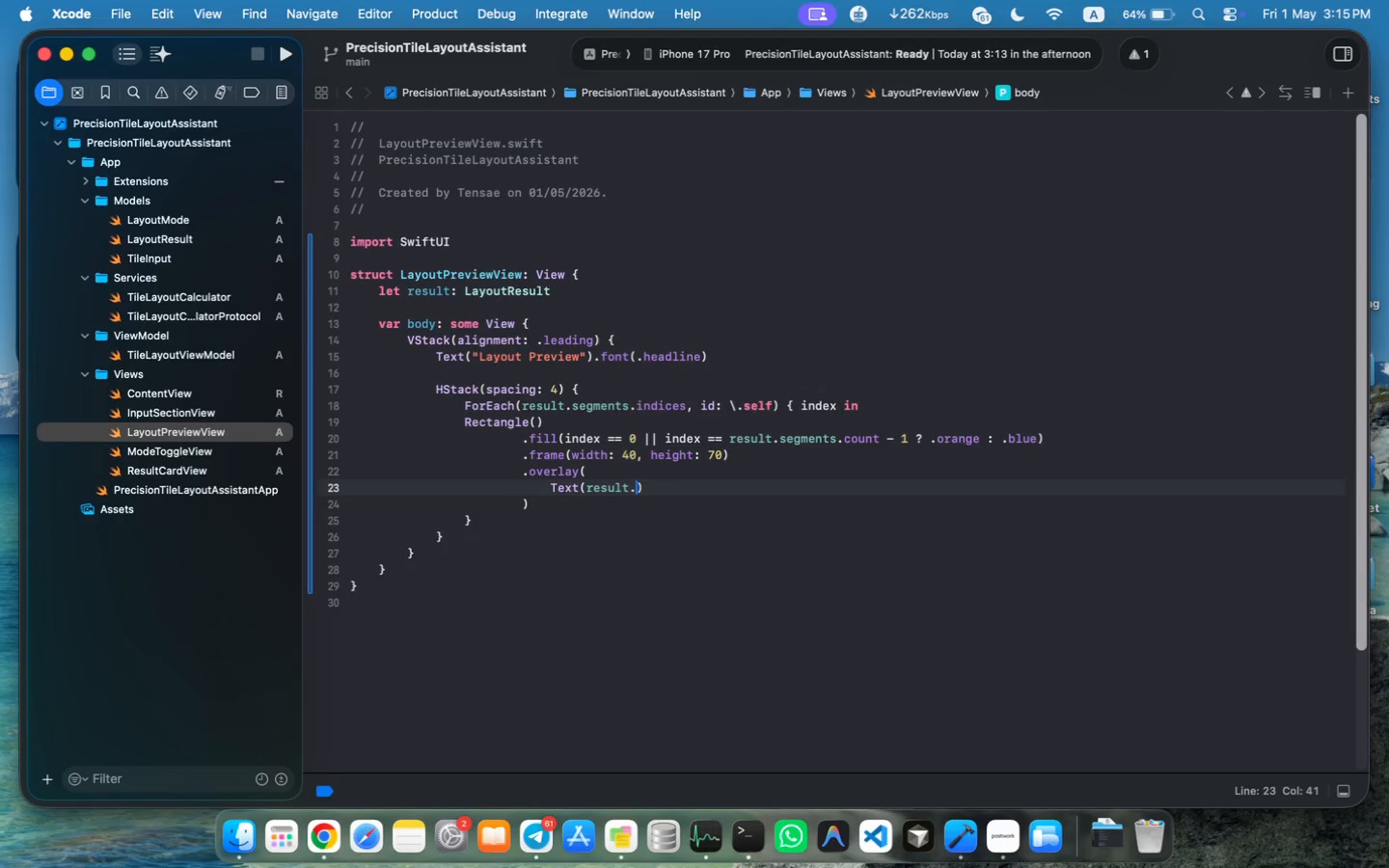 
key(Backspace)
 